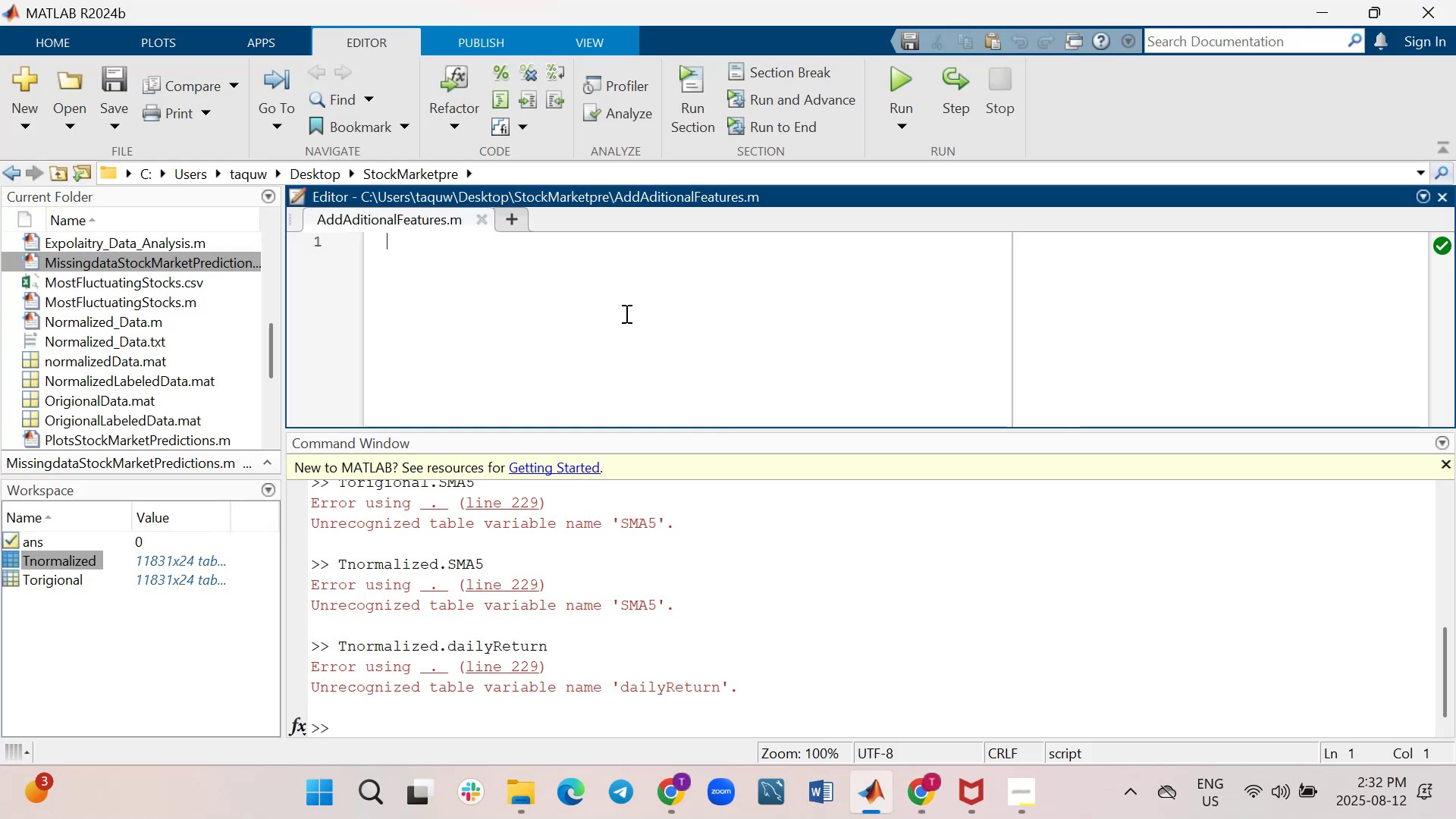 
right_click([625, 312])
 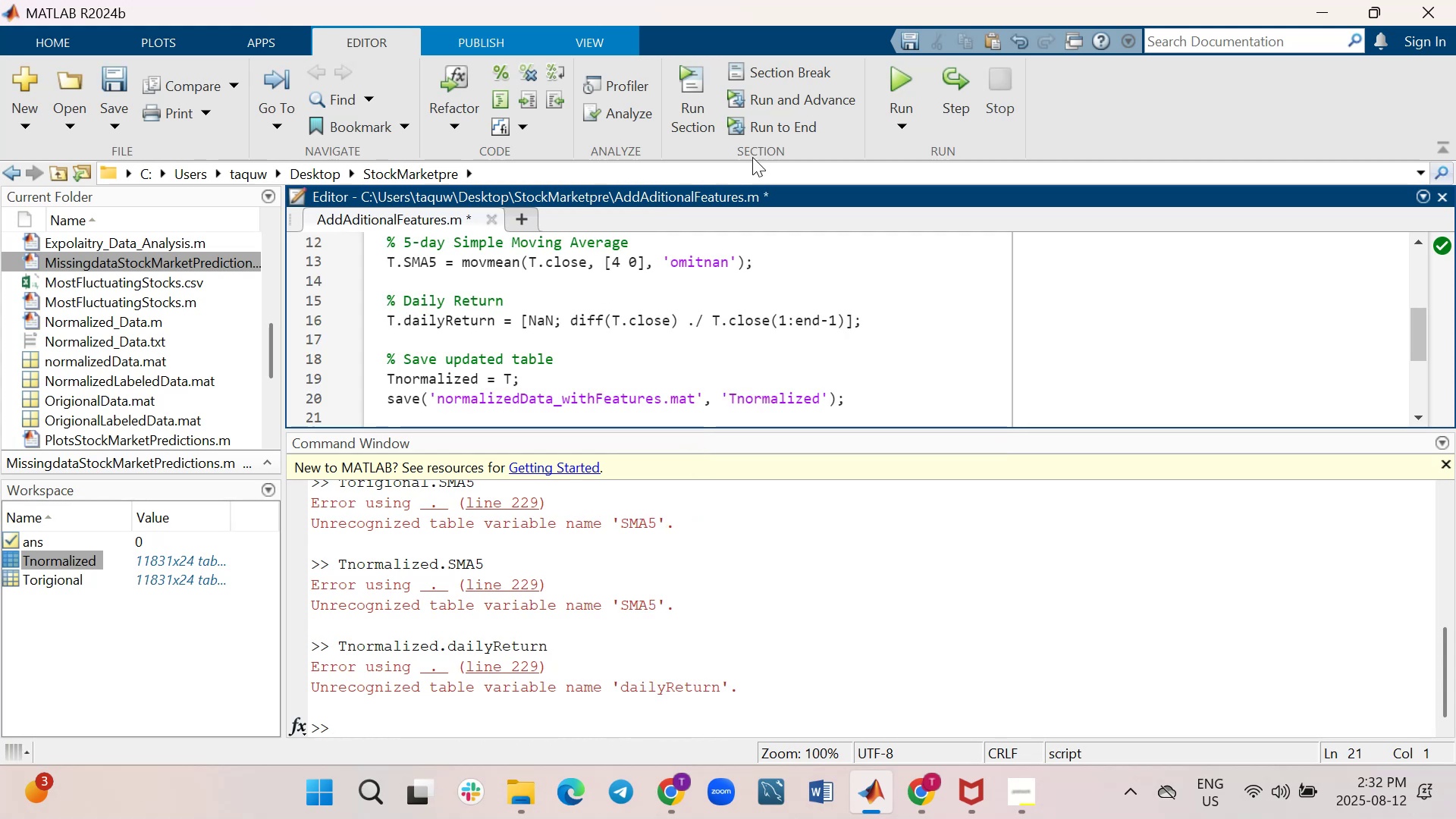 
left_click([891, 81])
 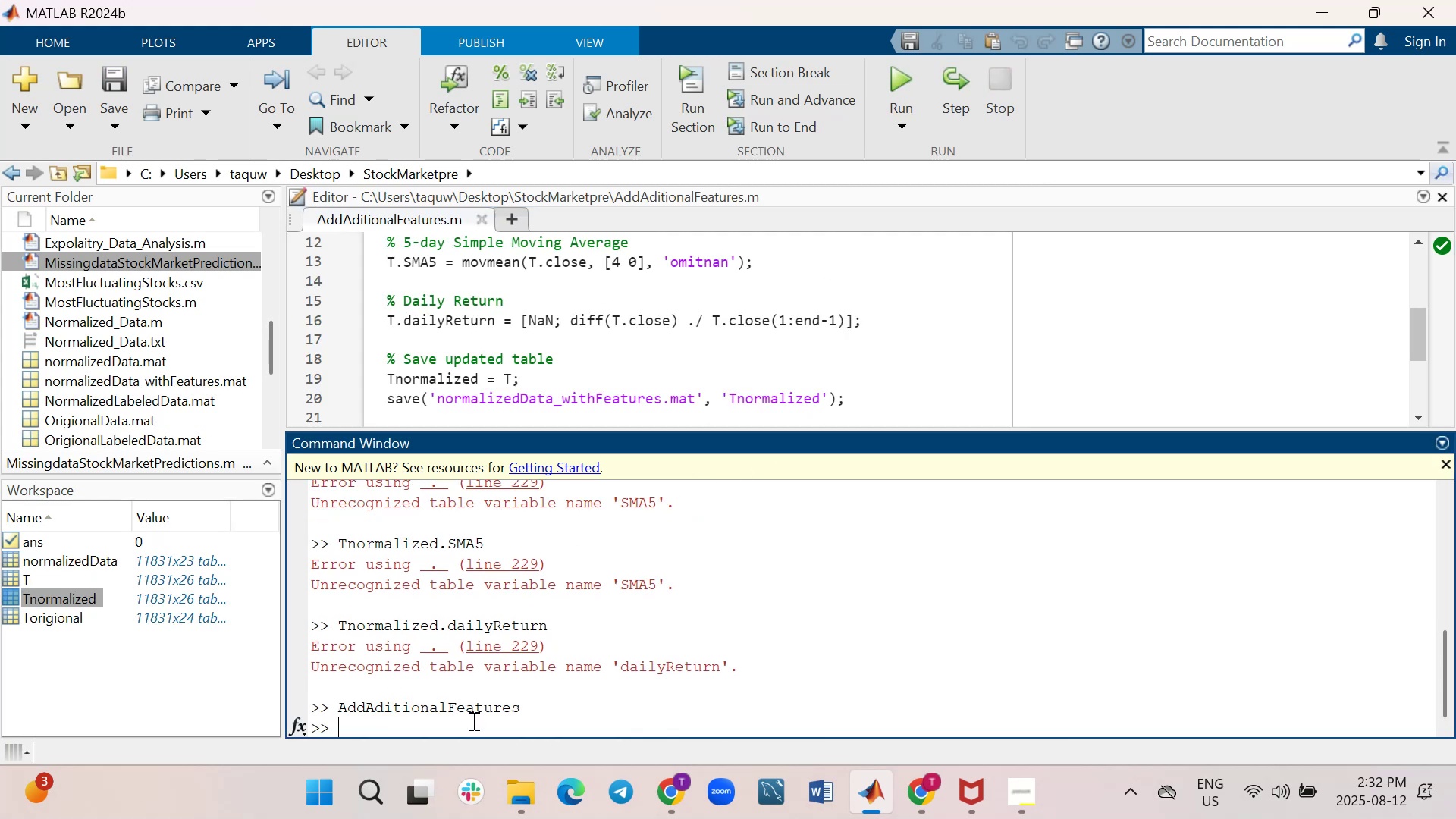 
wait(5.6)
 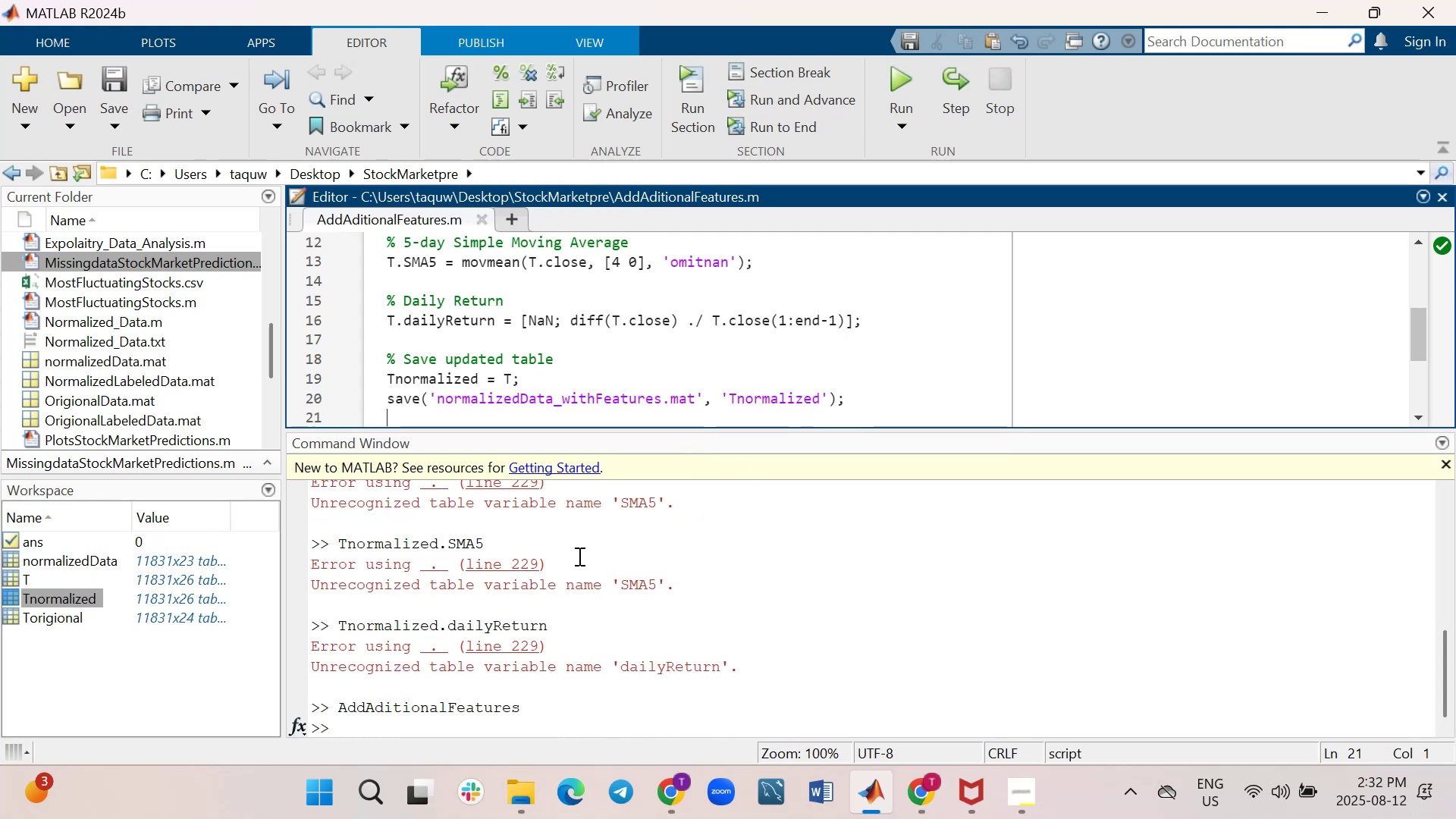 
type(clc)
 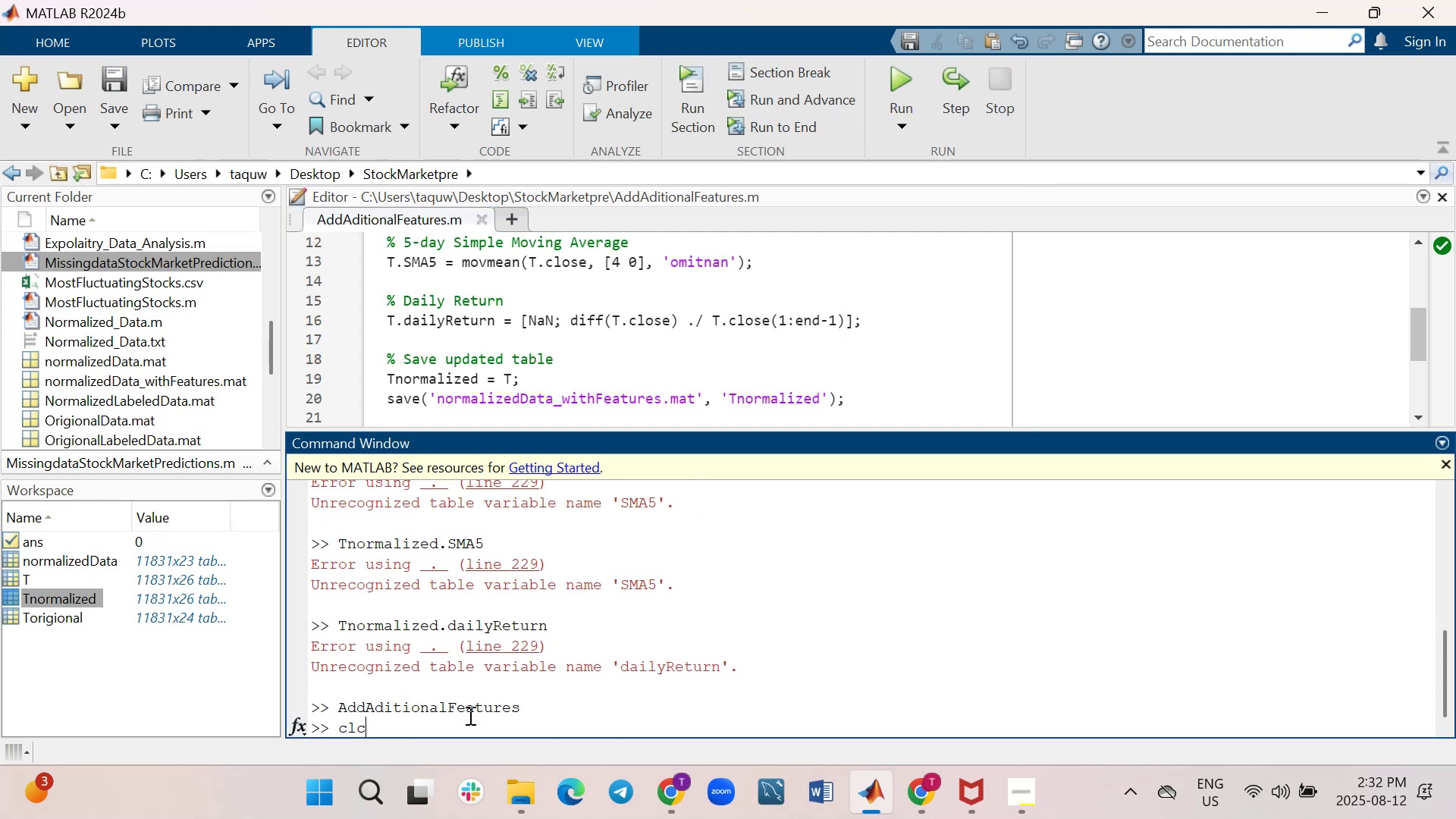 
key(Enter)
 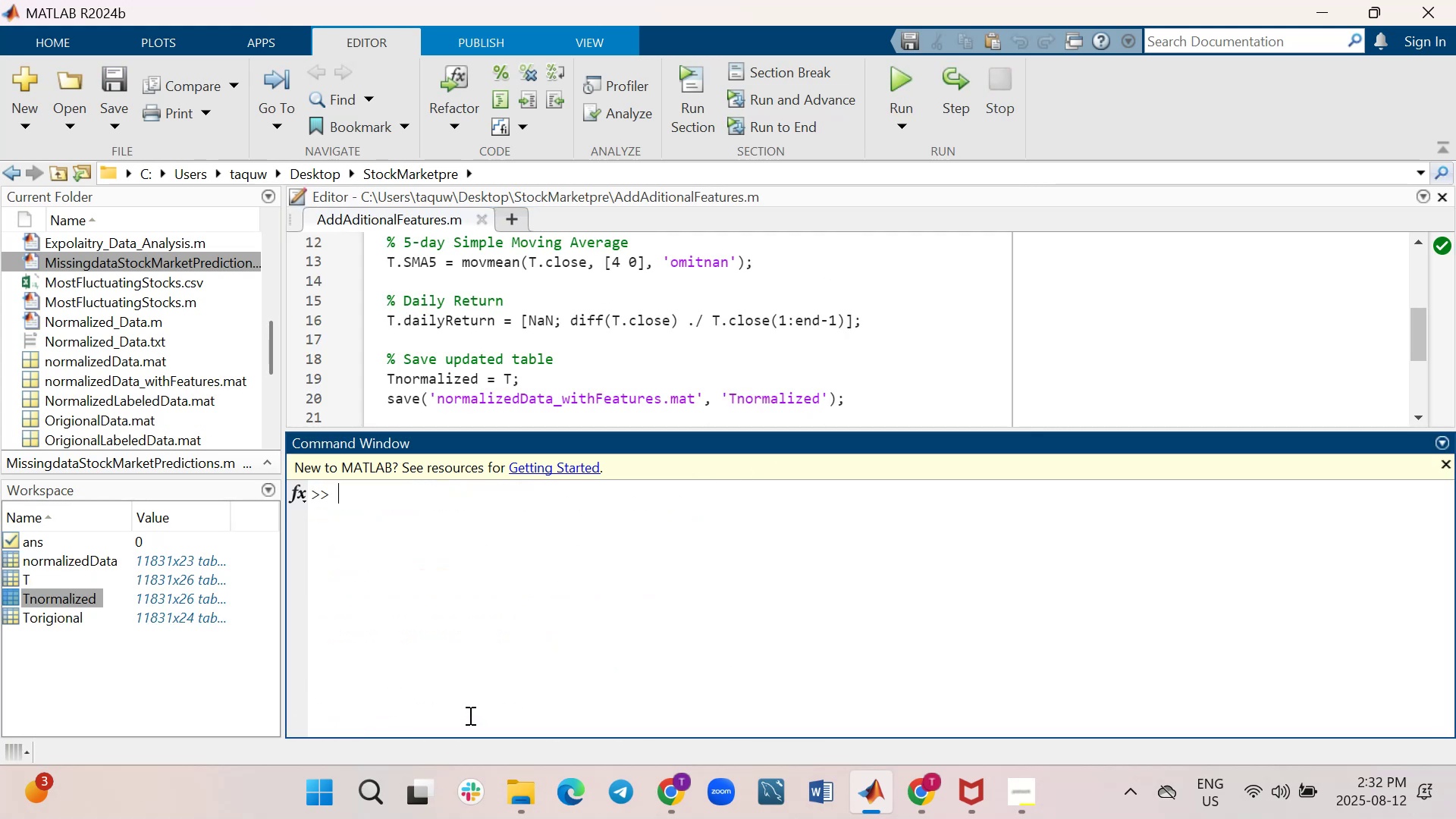 
type(clear all)
 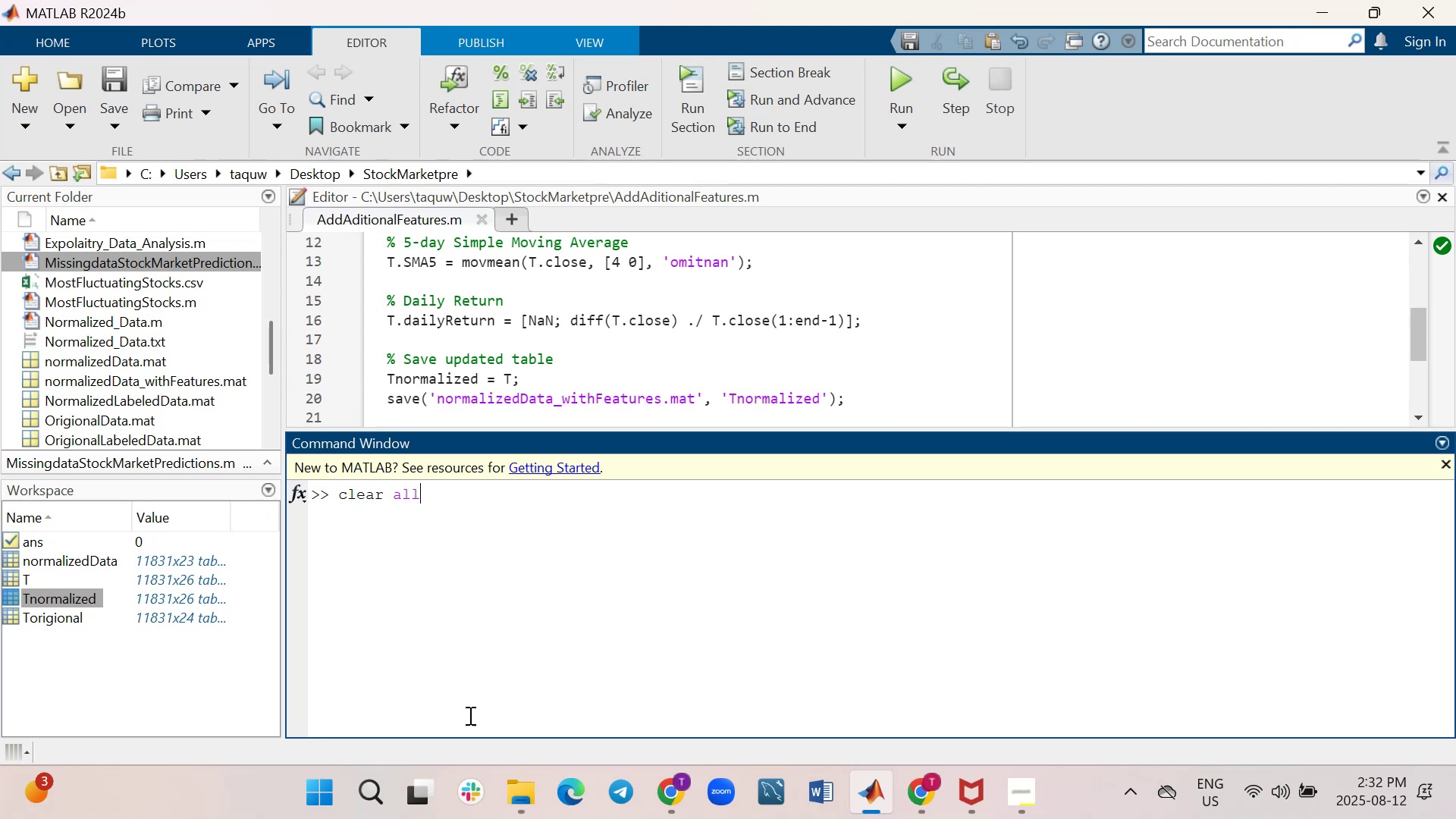 
key(Enter)
 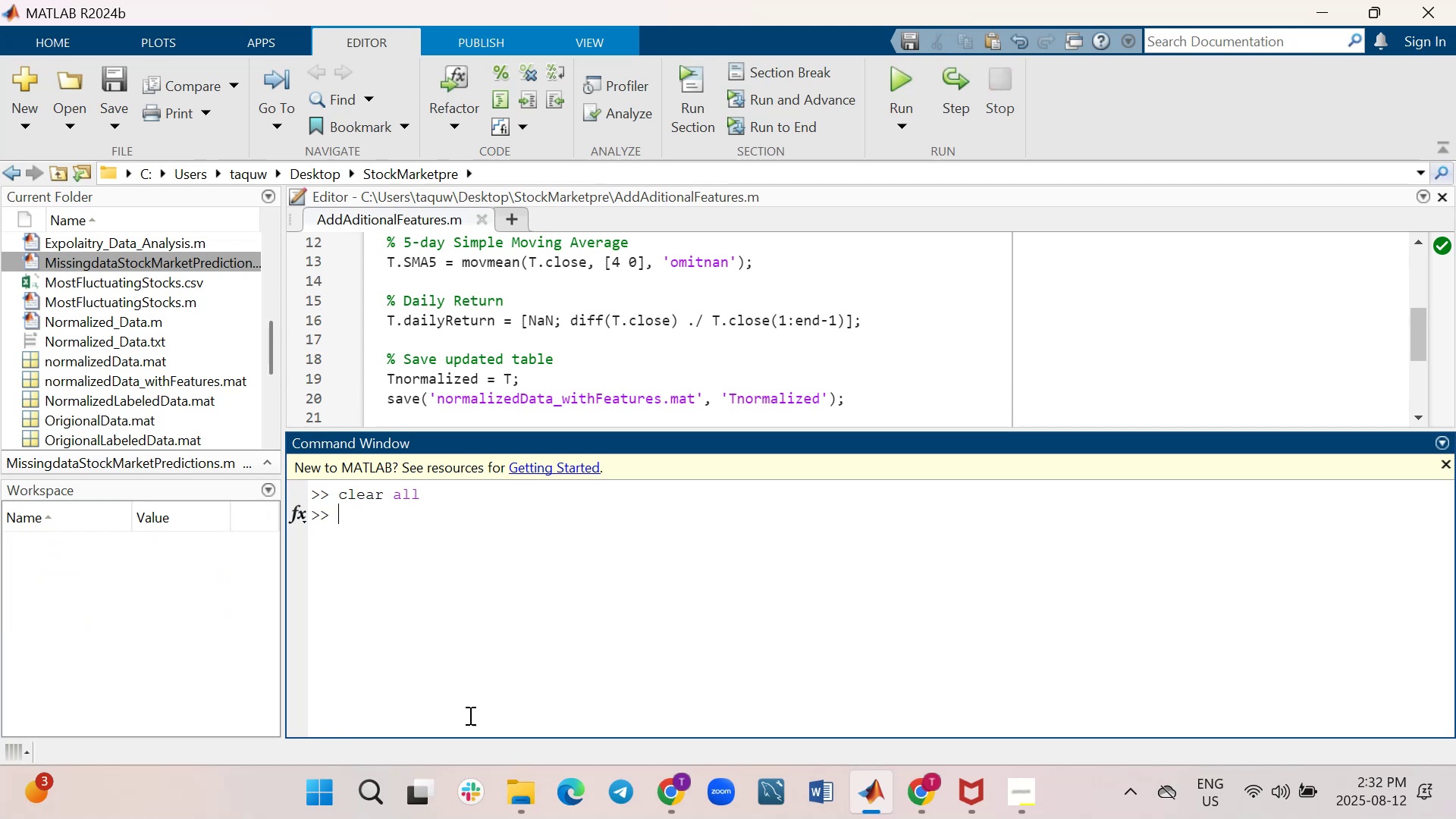 
type(close all)
 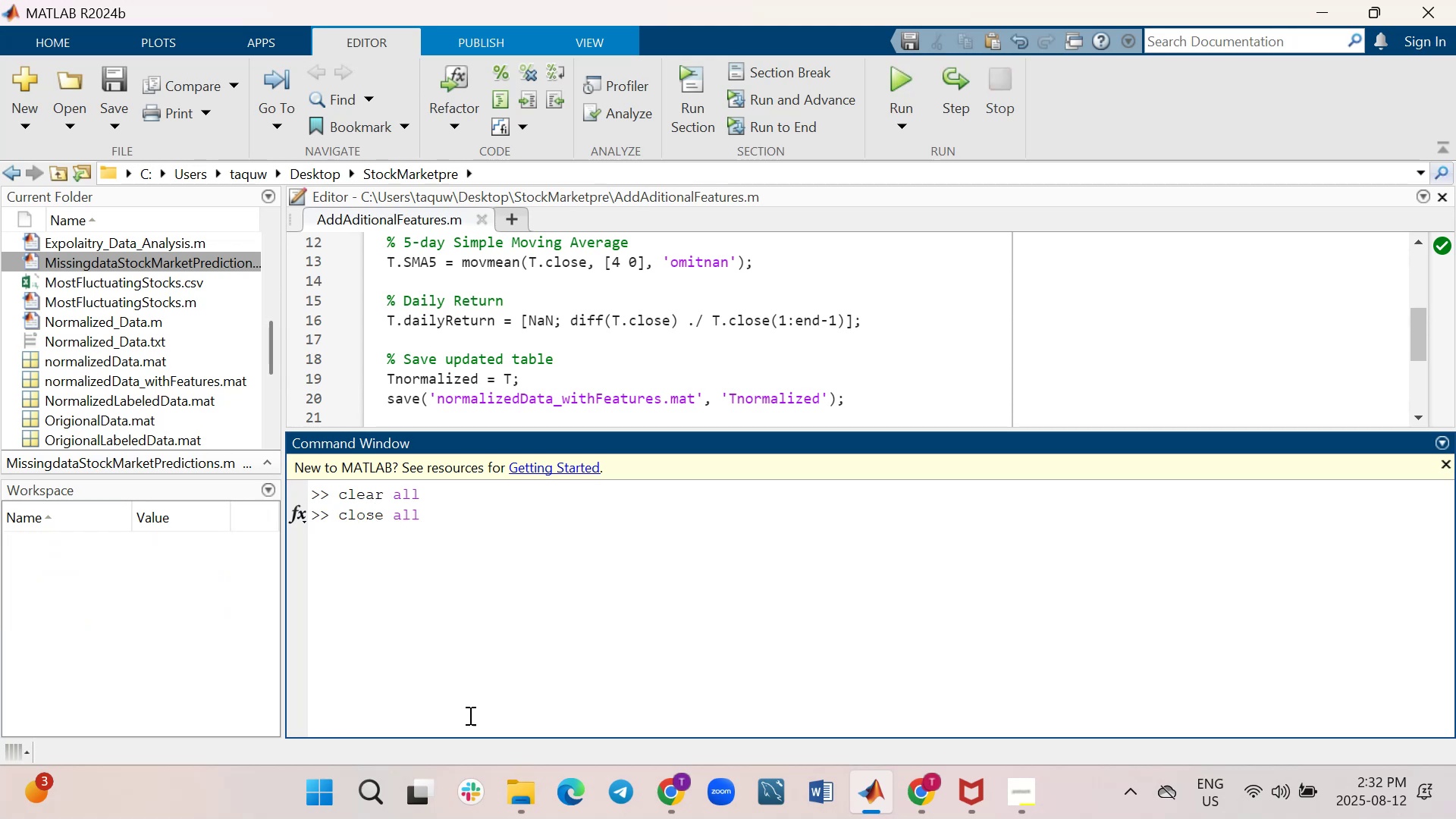 
key(Enter)
 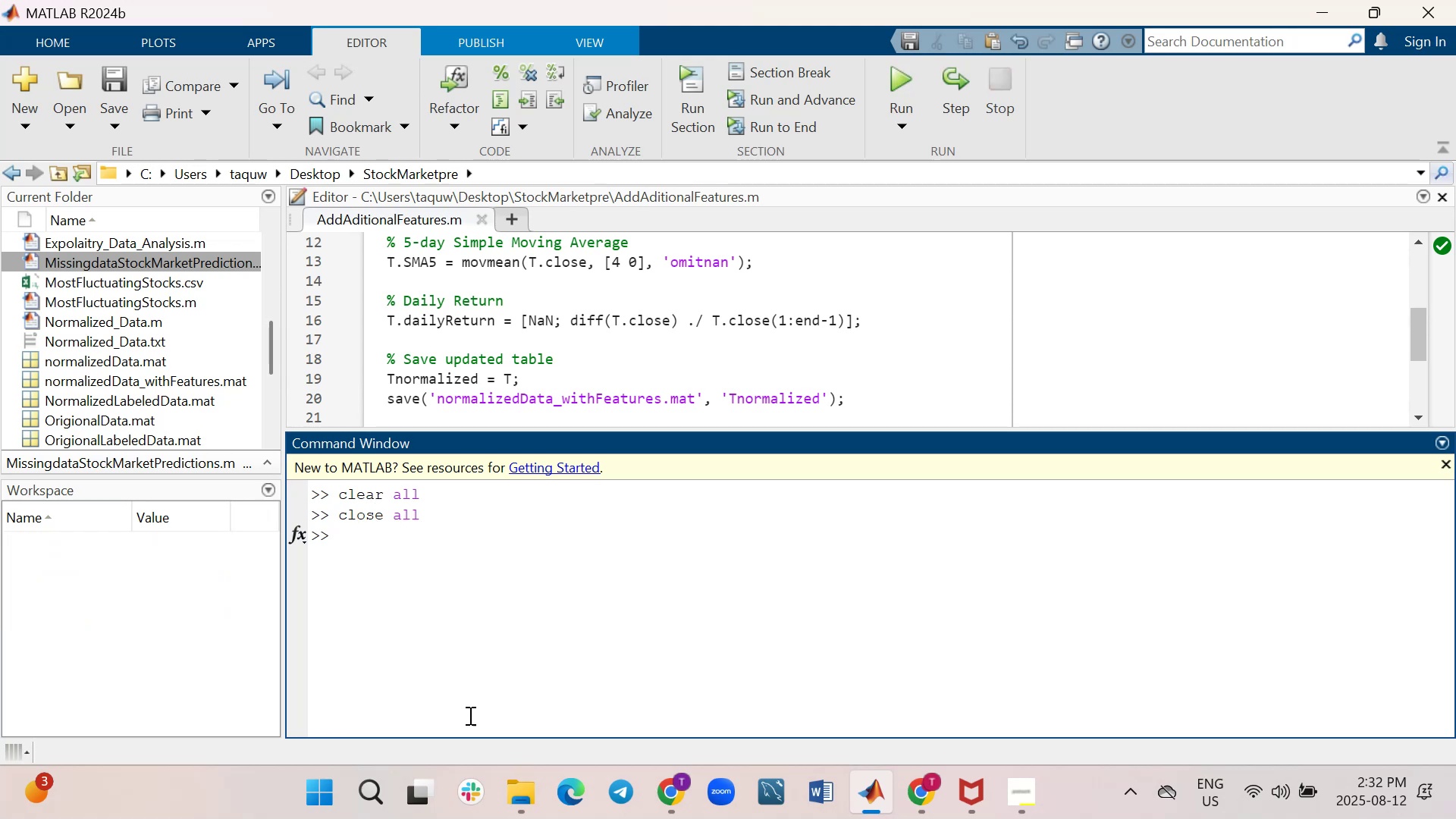 
type(clc)
 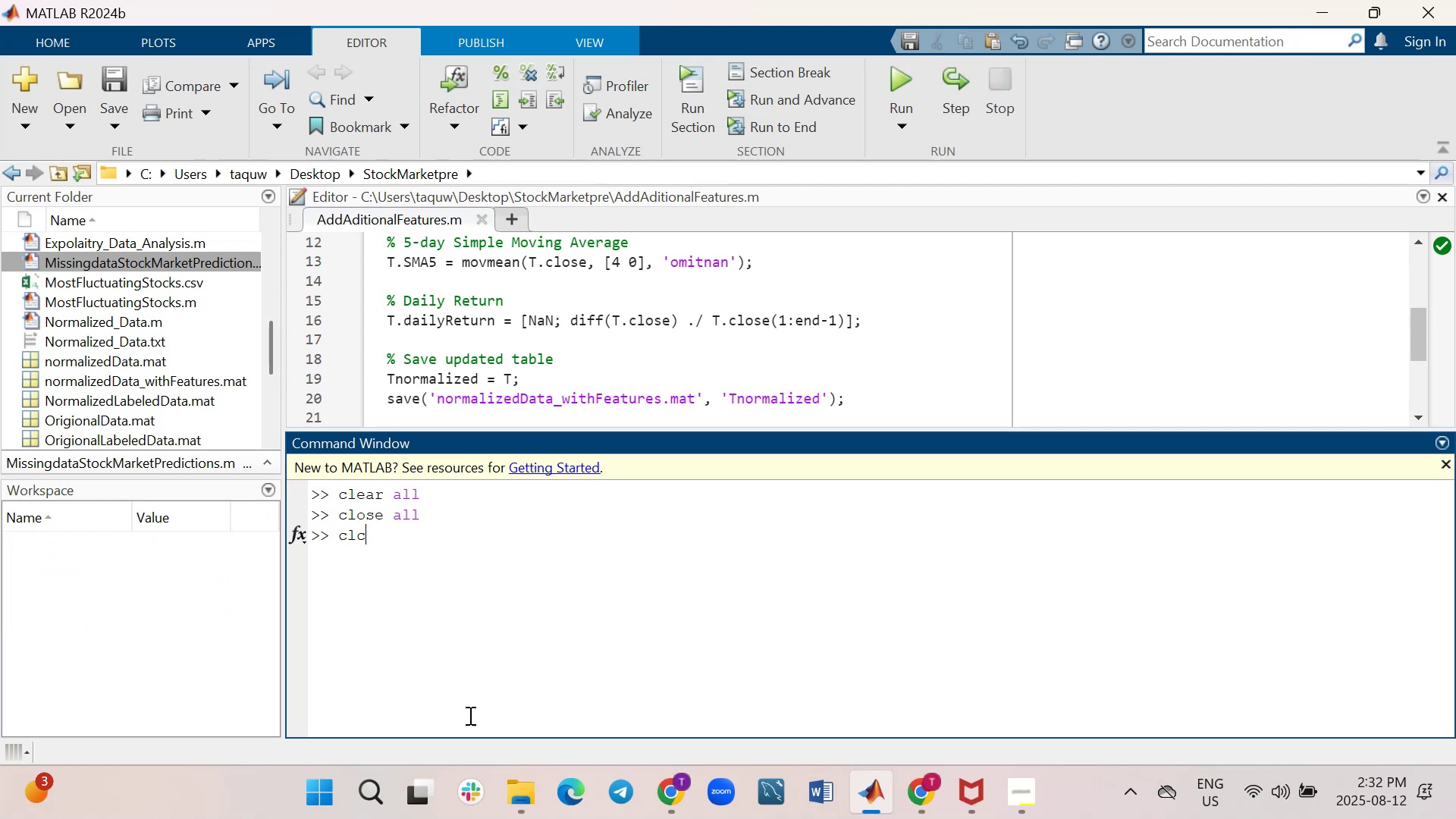 
key(Enter)
 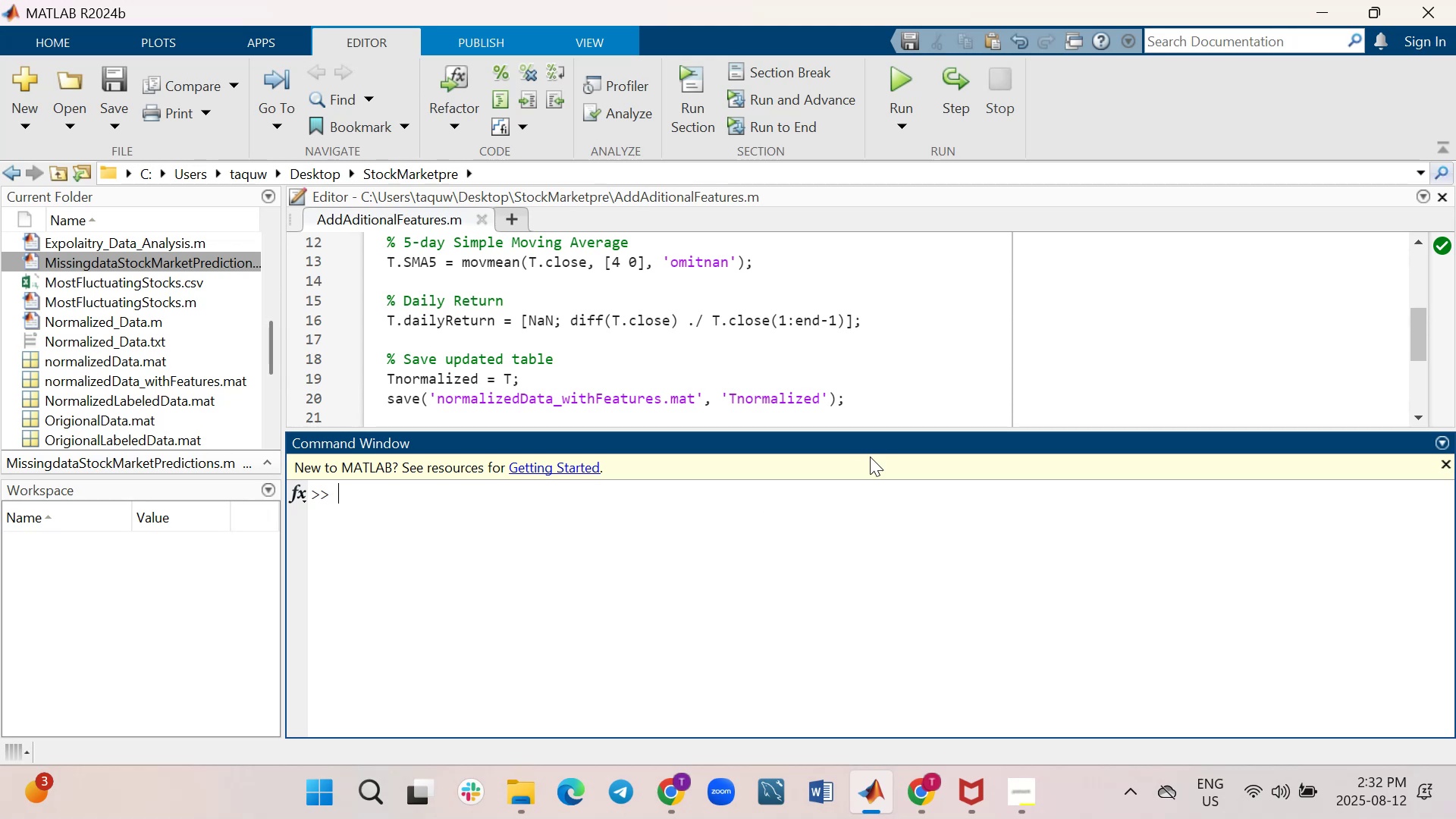 
wait(5.06)
 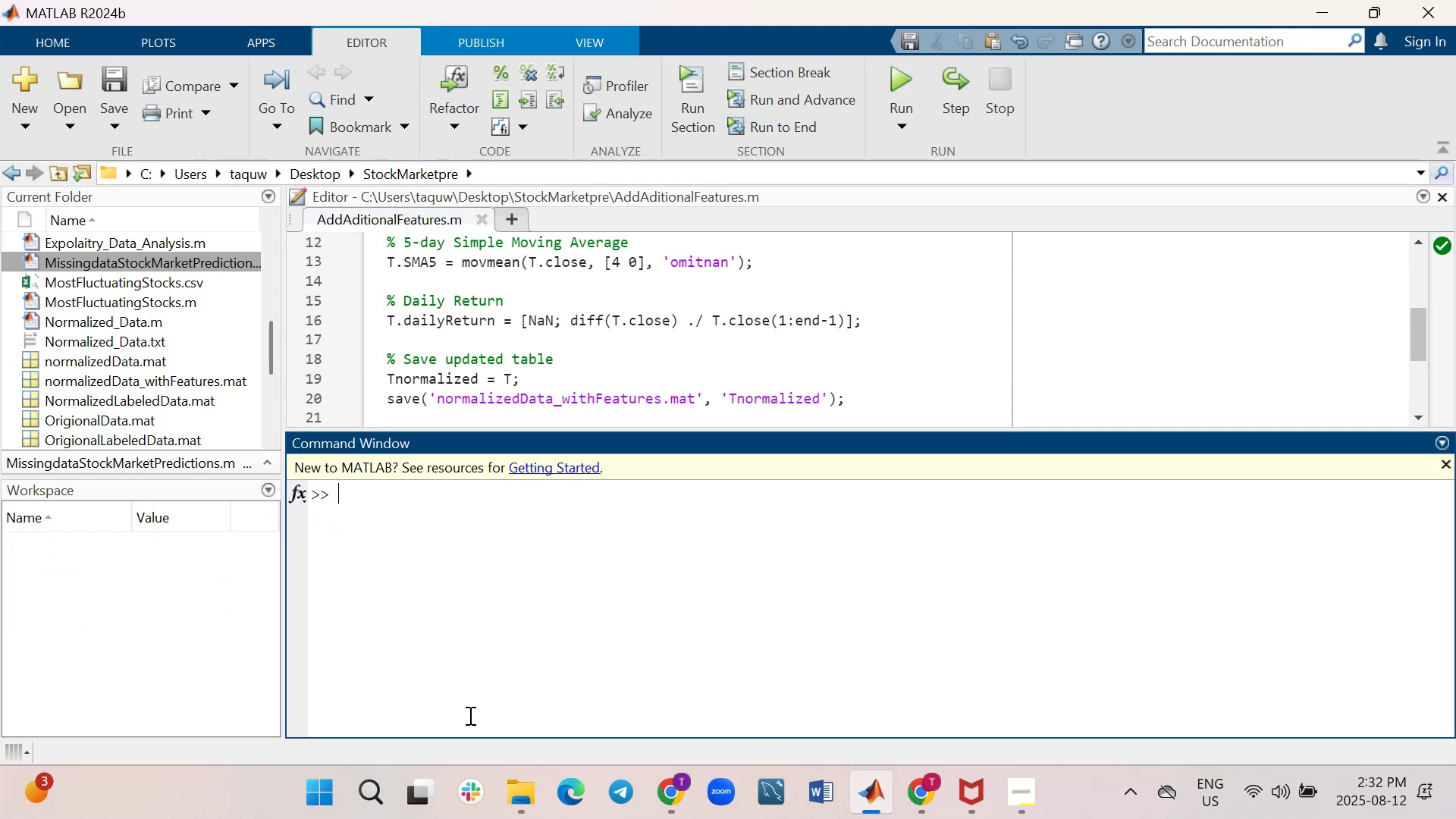 
left_click_drag(start_coordinate=[880, 430], to_coordinate=[874, 611])
 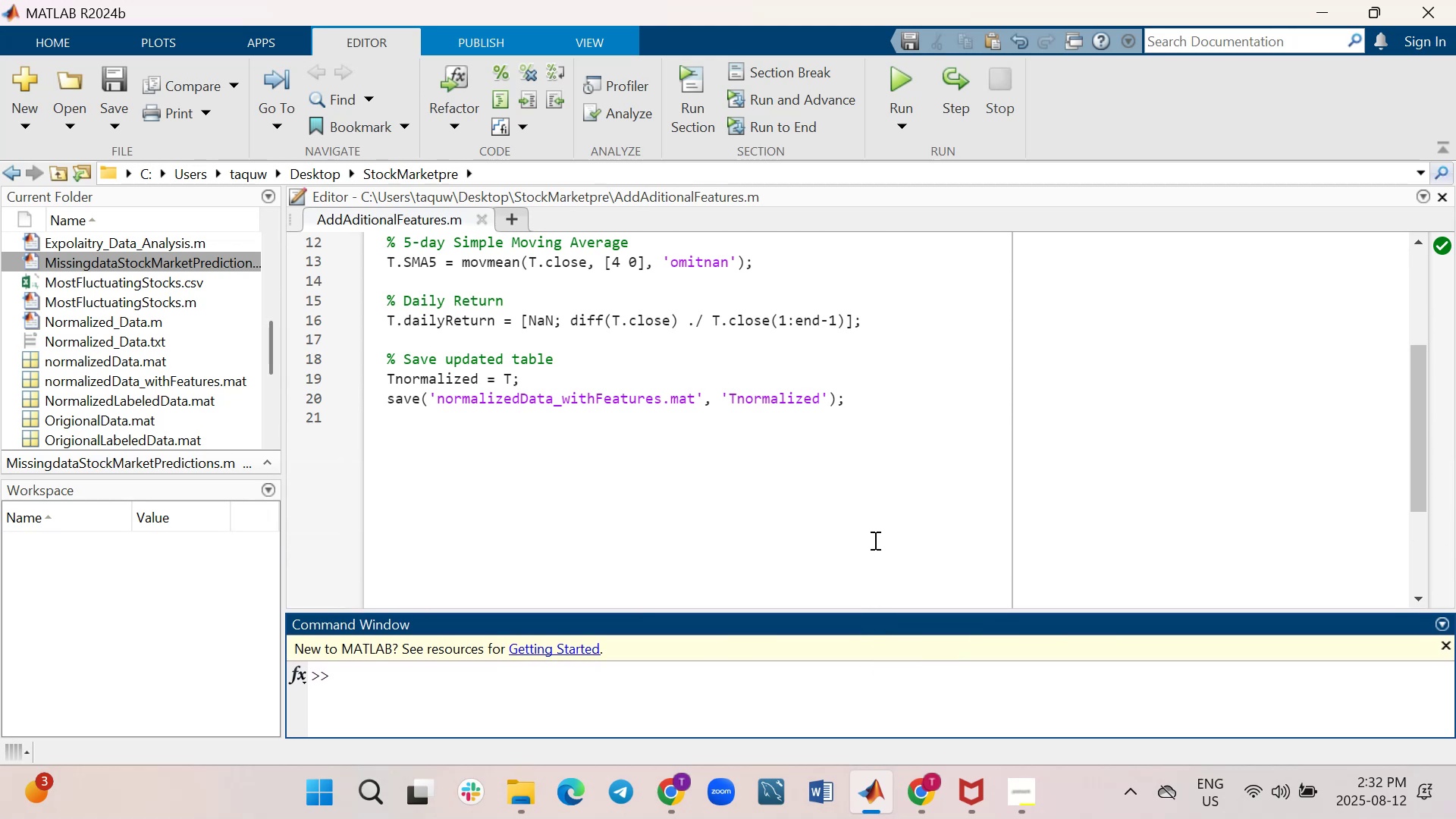 
scroll: coordinate [874, 539], scroll_direction: up, amount: 2.0
 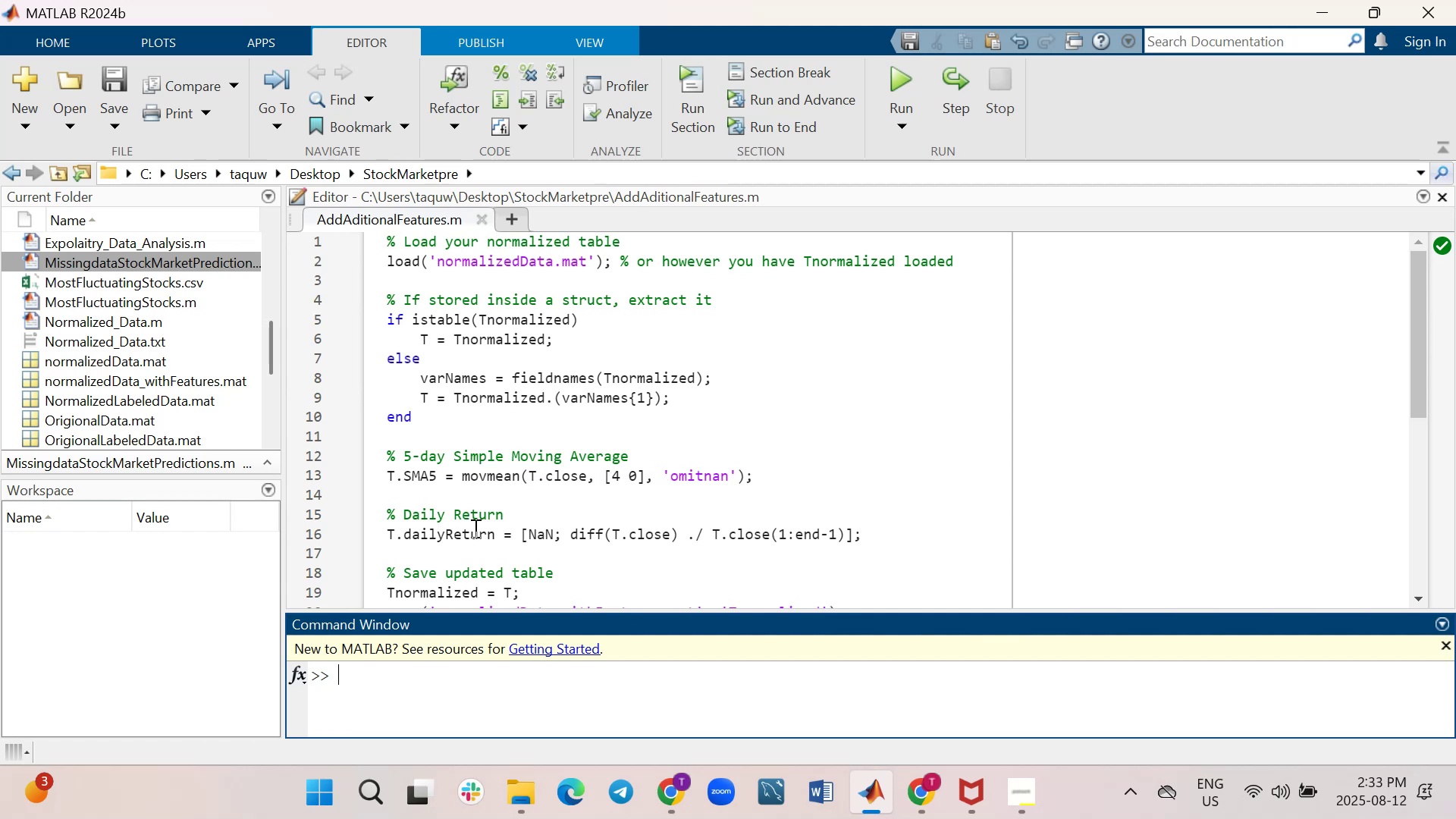 
wait(18.19)
 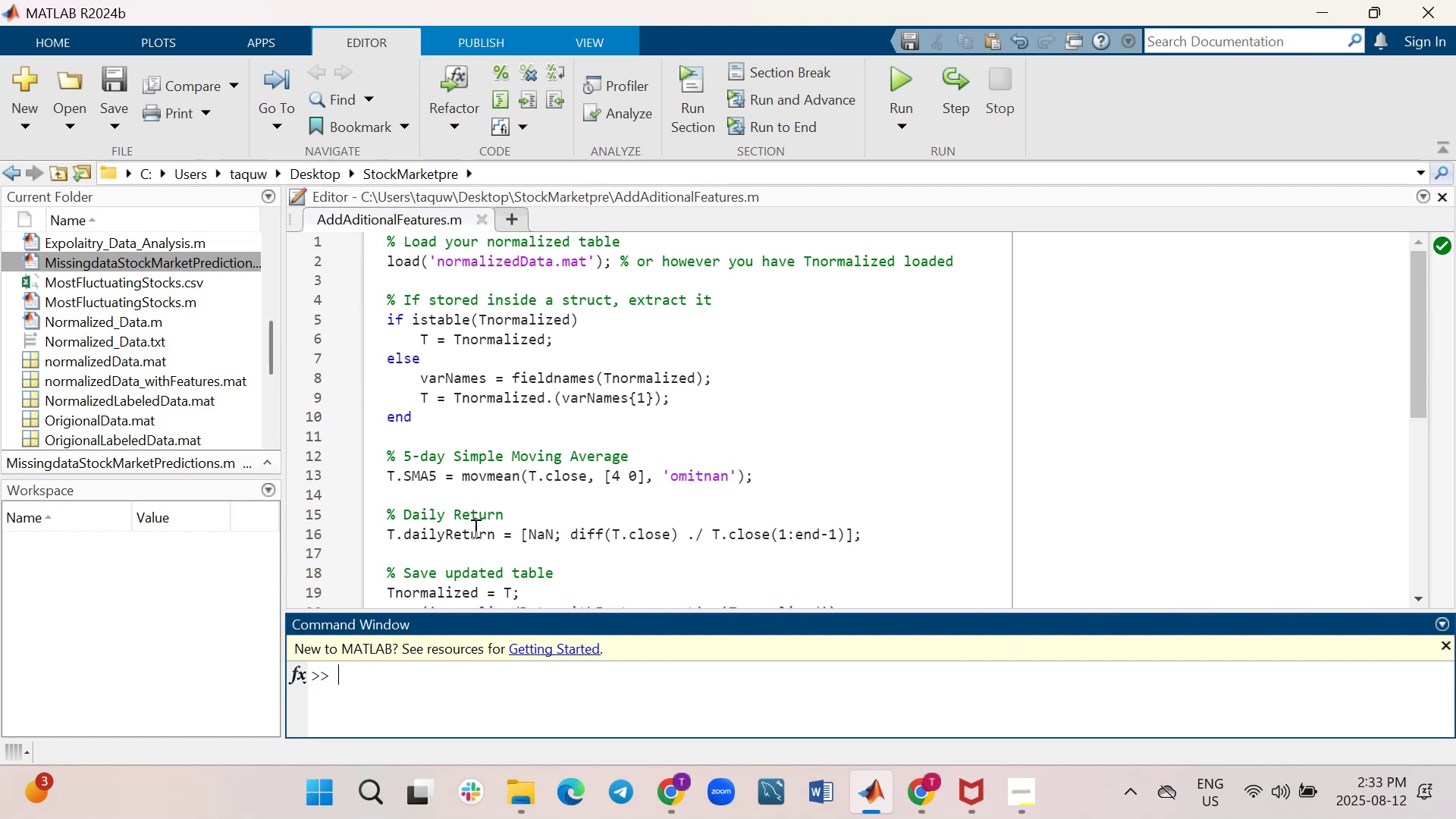 
left_click([899, 75])
 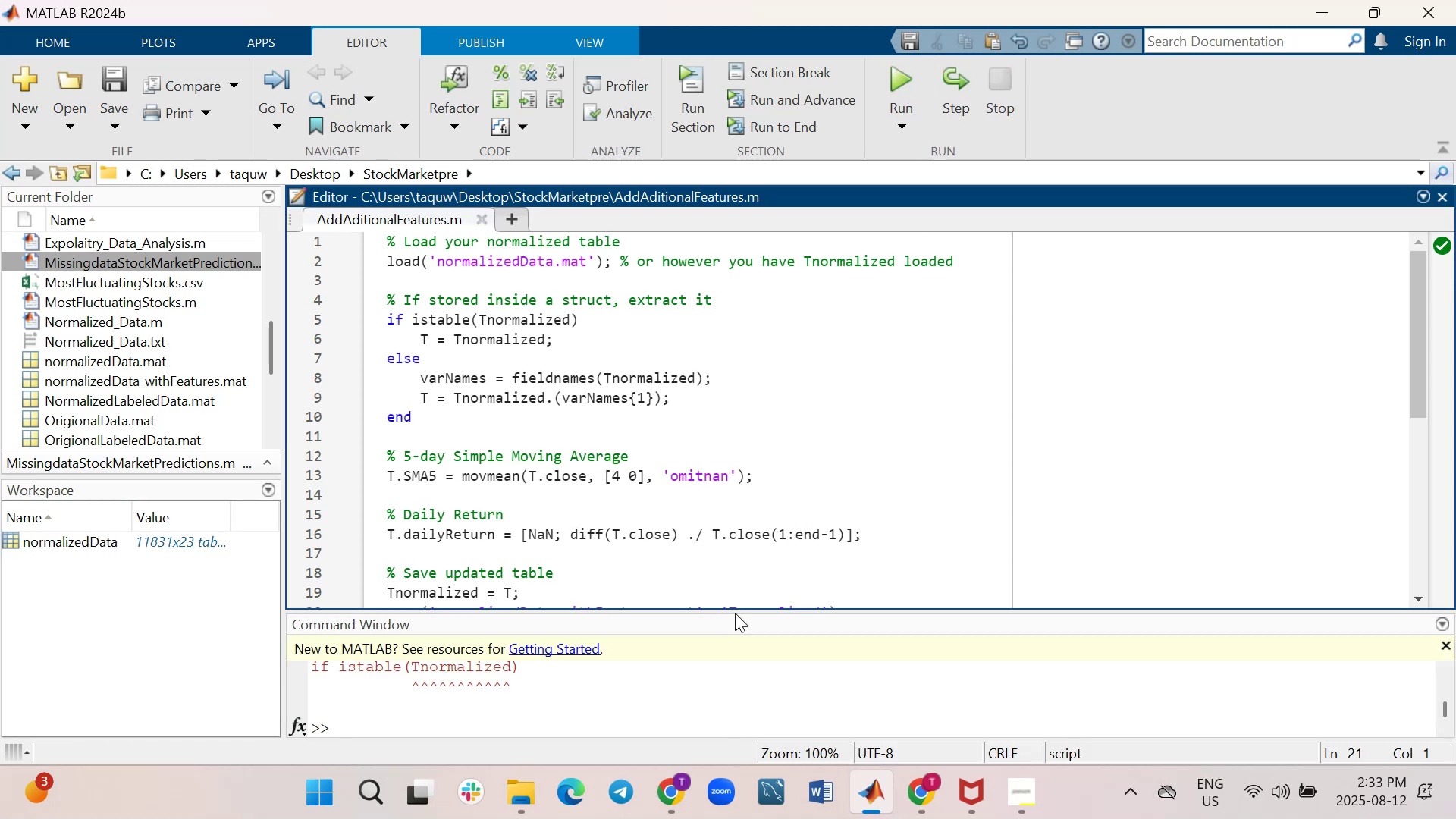 
left_click_drag(start_coordinate=[735, 611], to_coordinate=[761, 636])
 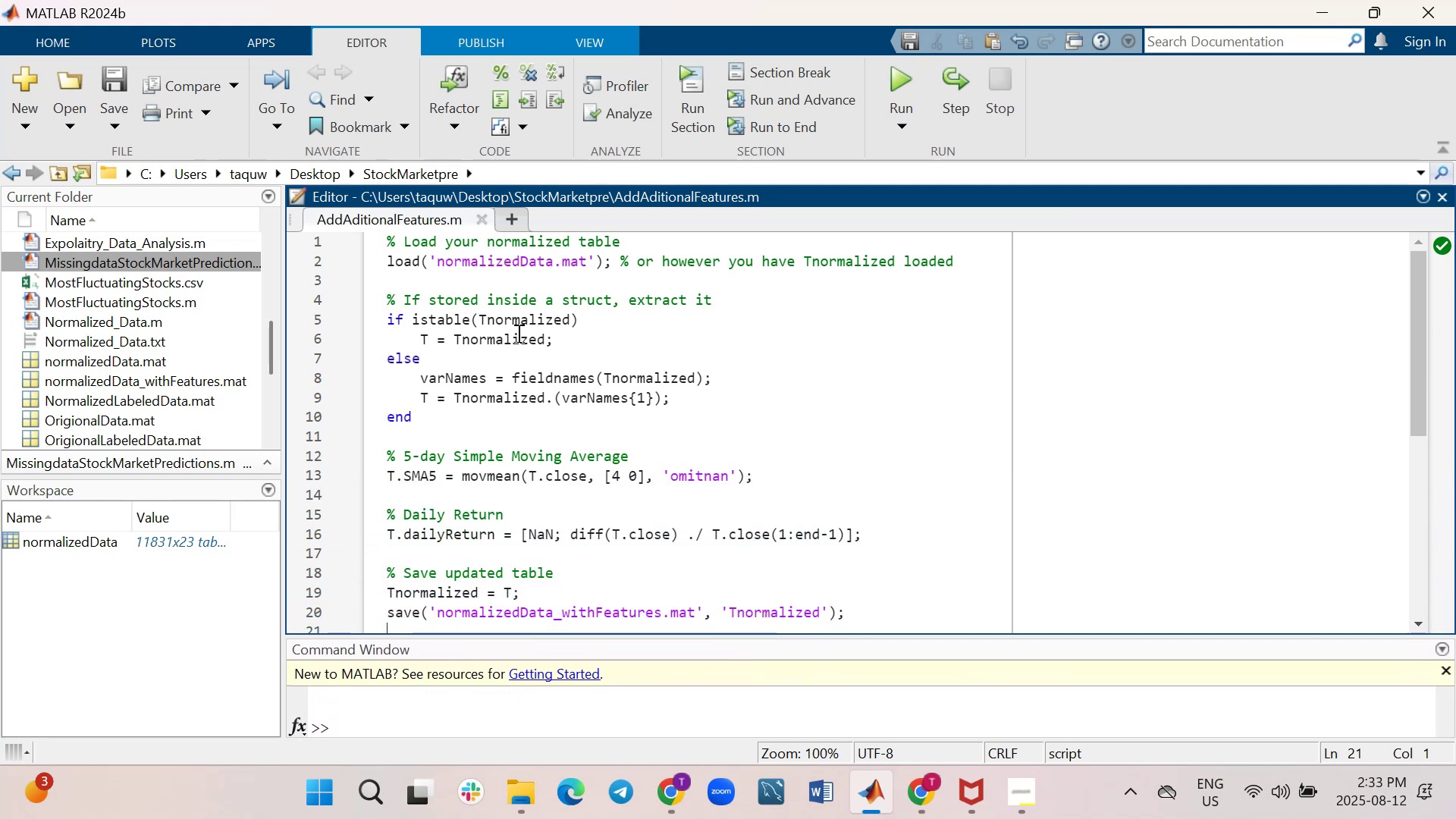 
scroll: coordinate [507, 359], scroll_direction: up, amount: 2.0
 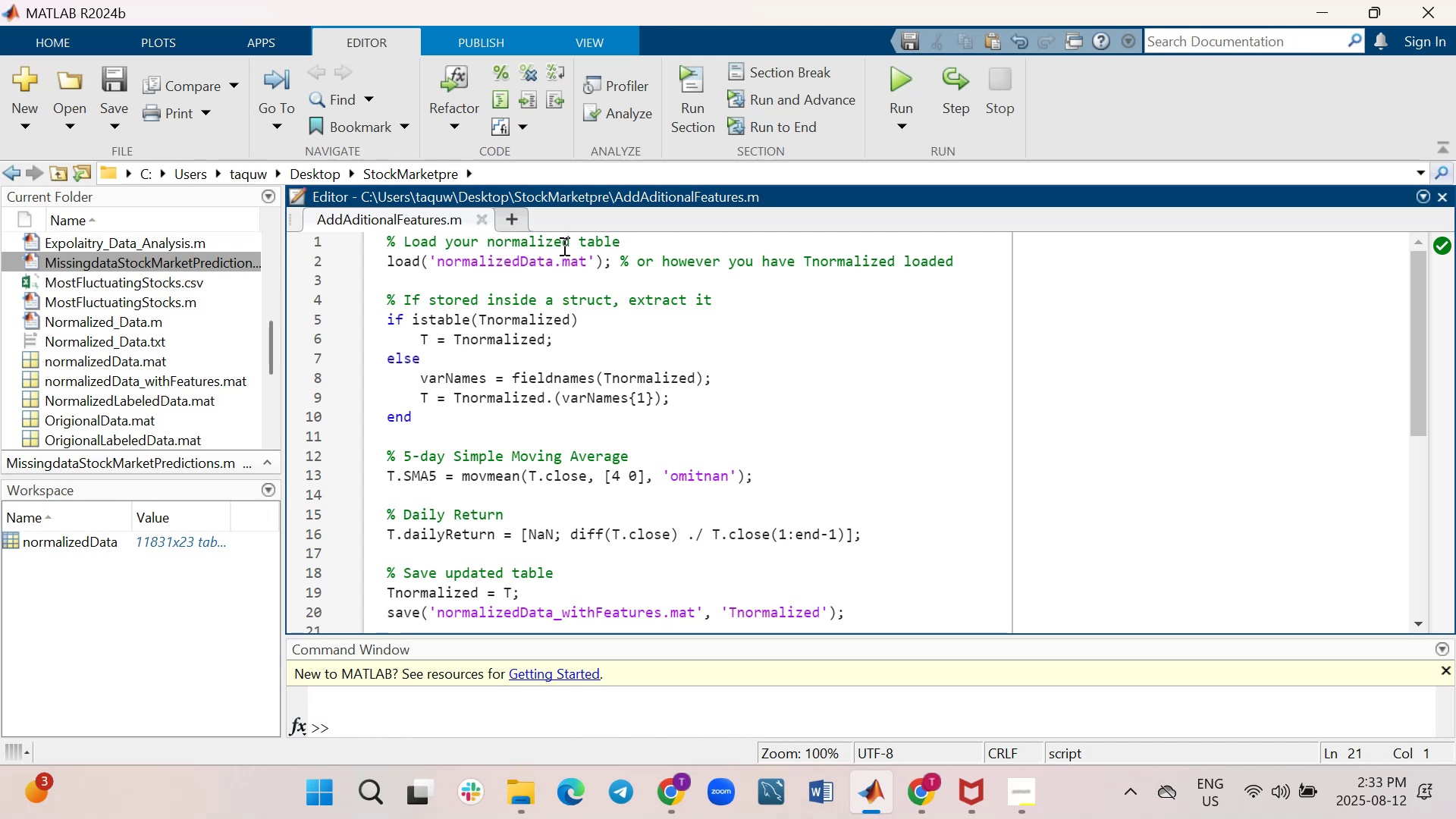 
wait(17.22)
 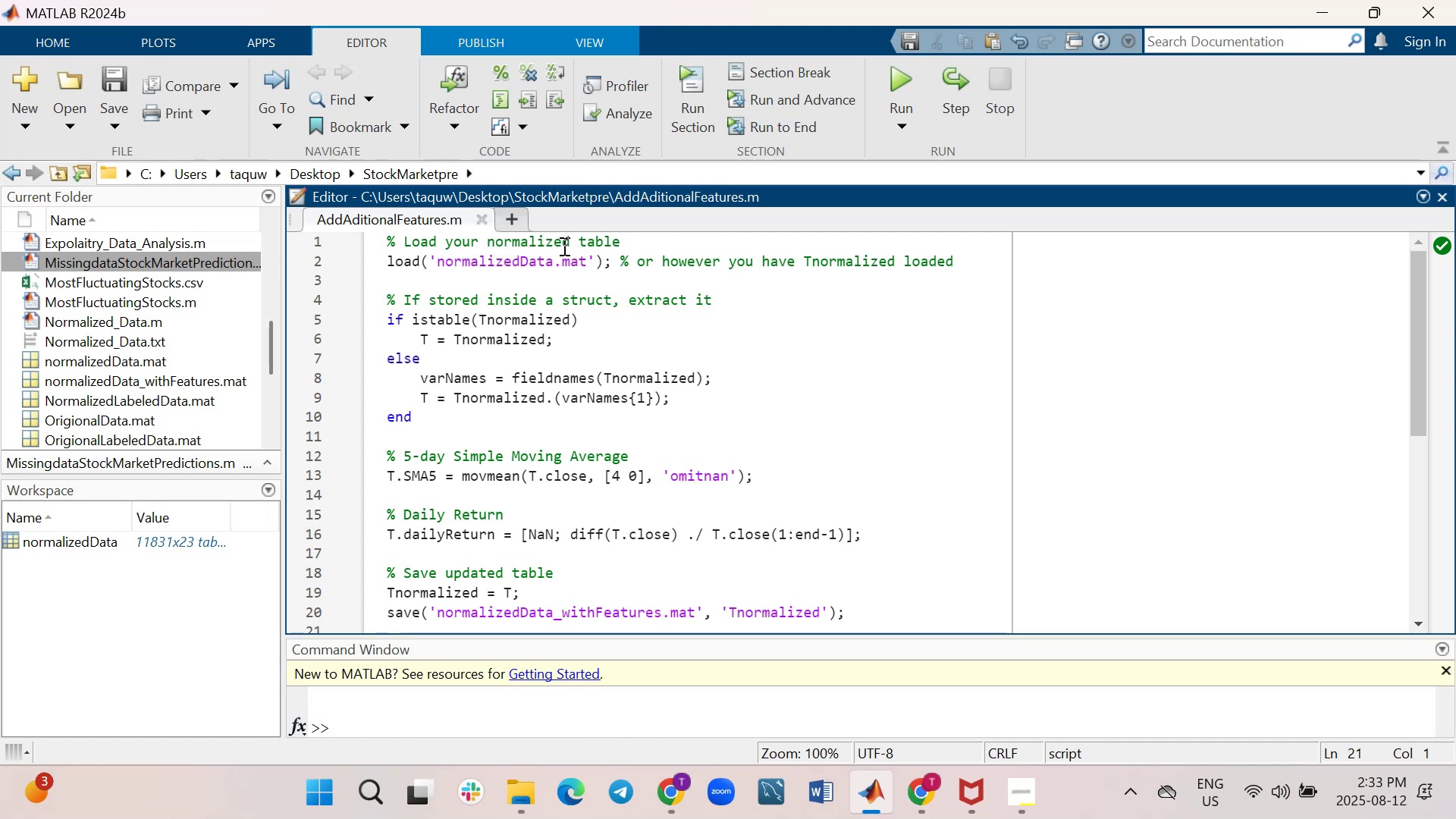 
left_click([555, 259])
 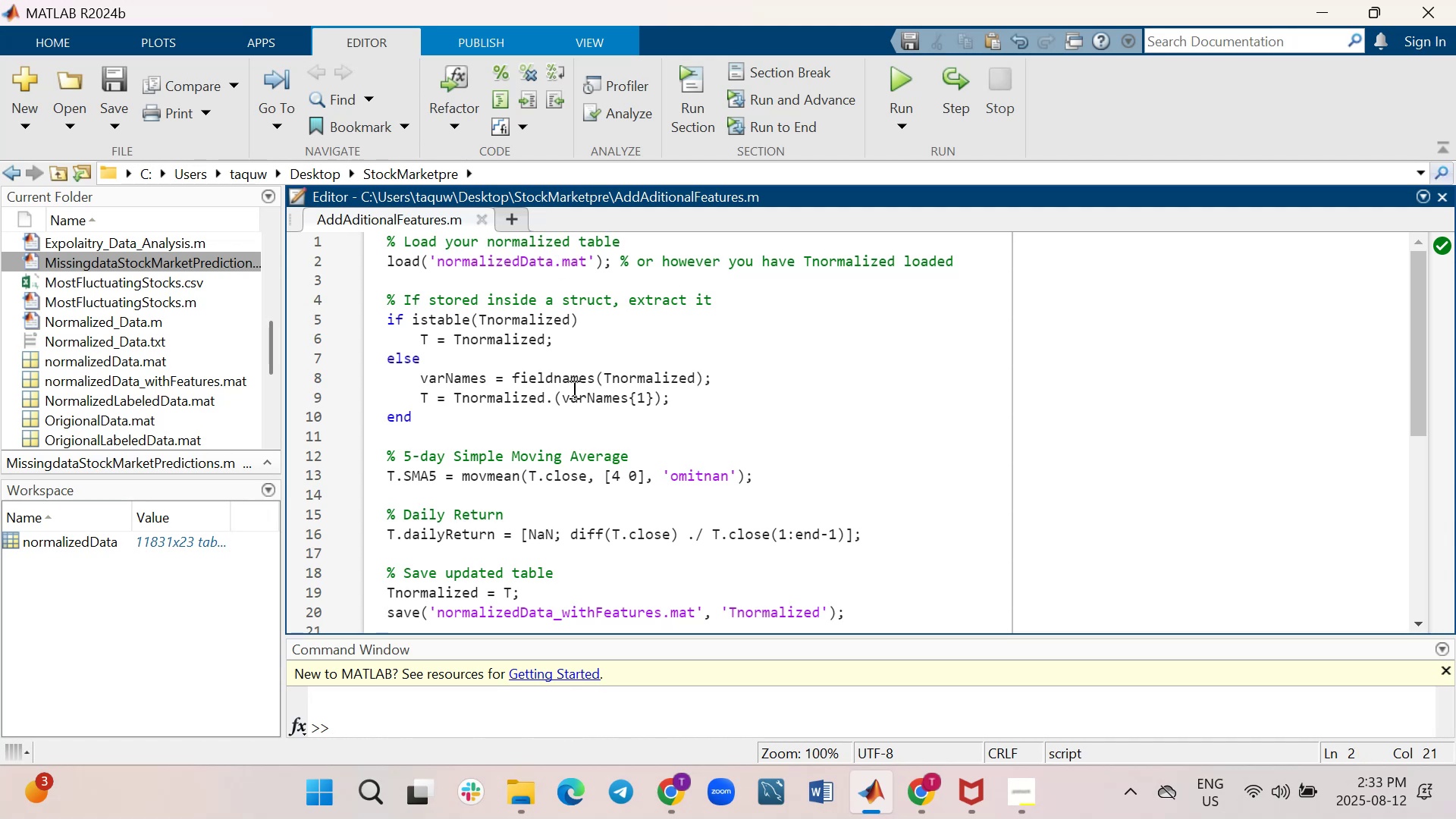 
key(Backspace)
 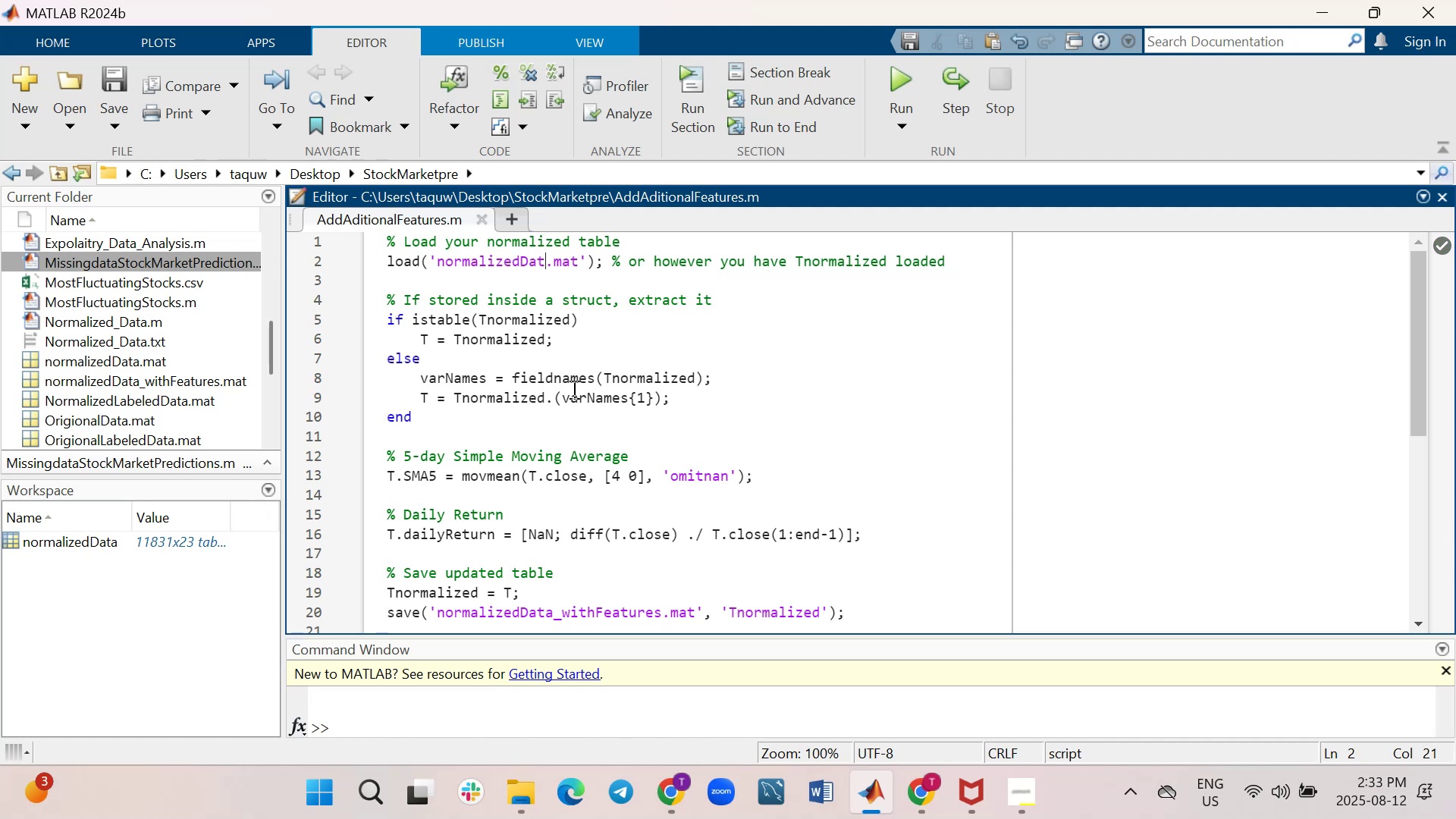 
key(Backspace)
 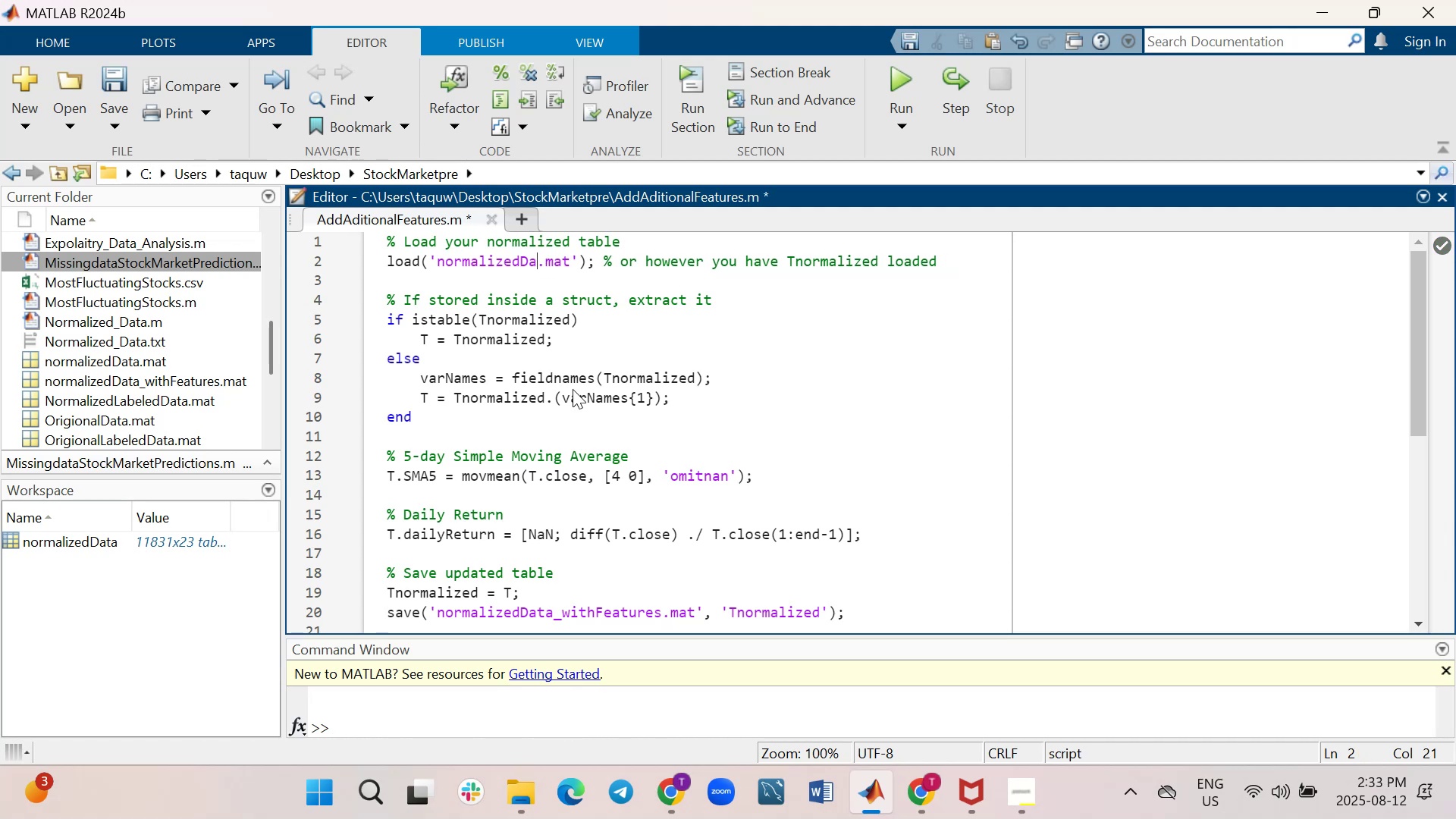 
key(Backspace)
 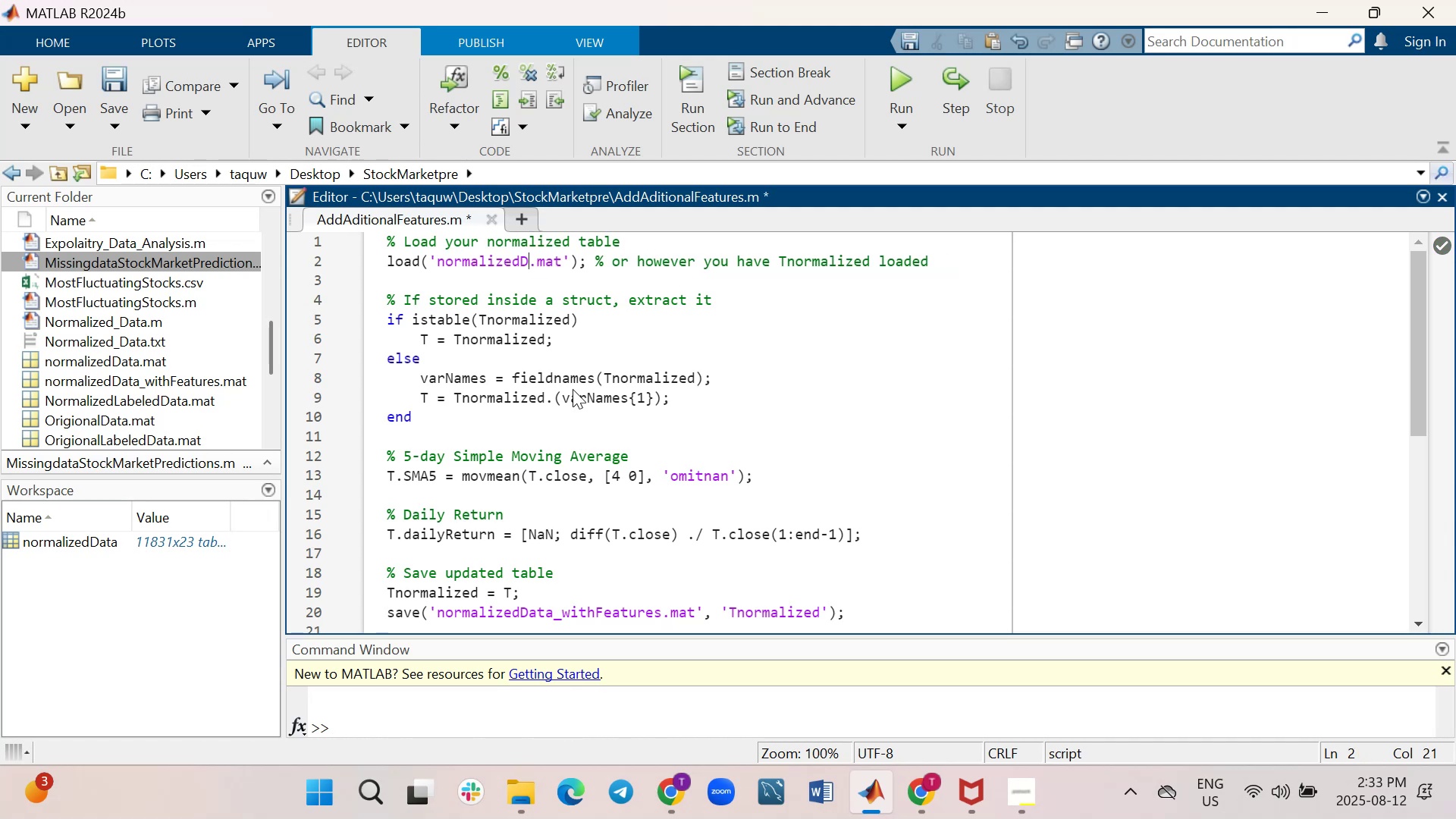 
key(Backspace)
 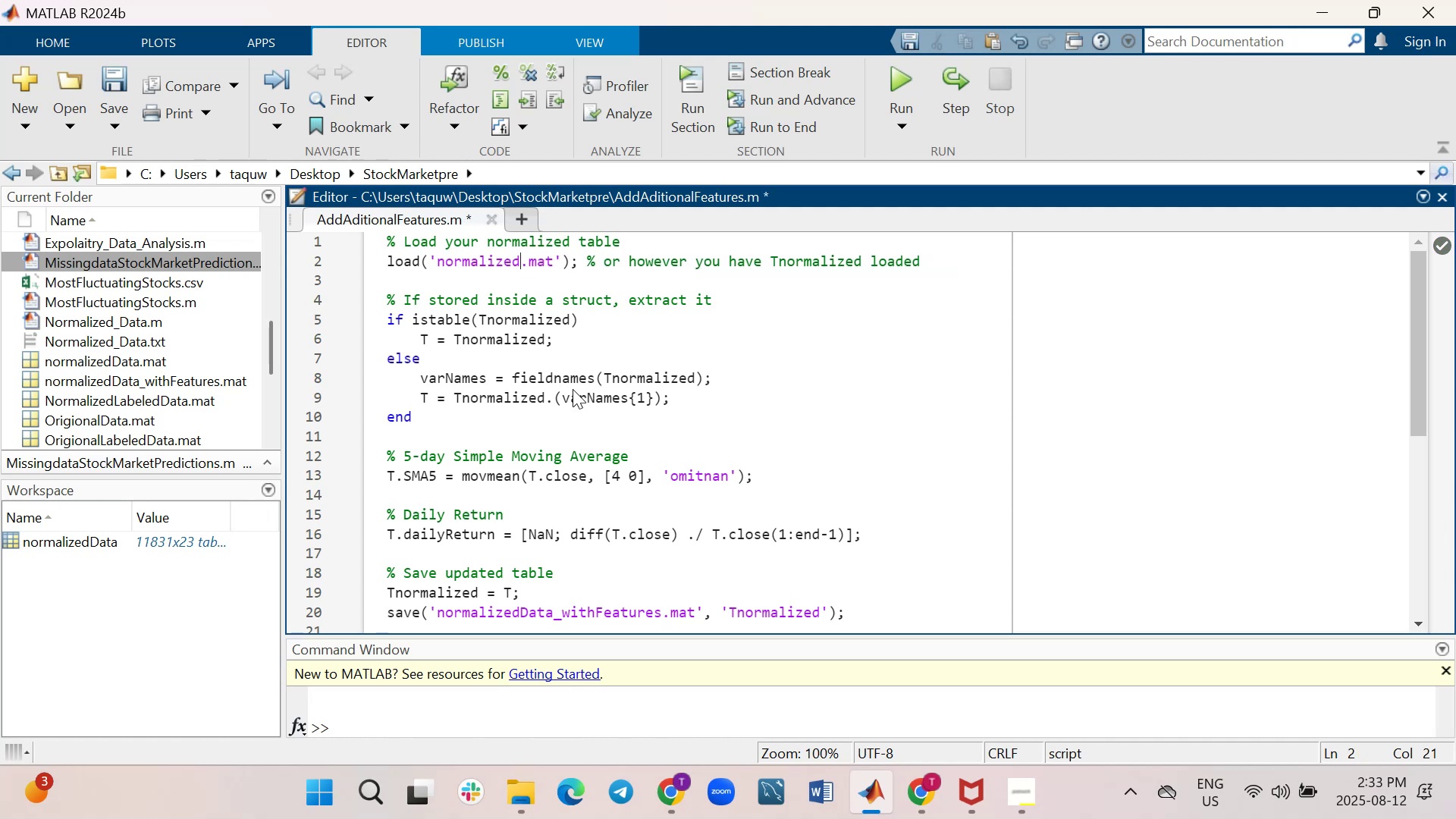 
key(Backspace)
 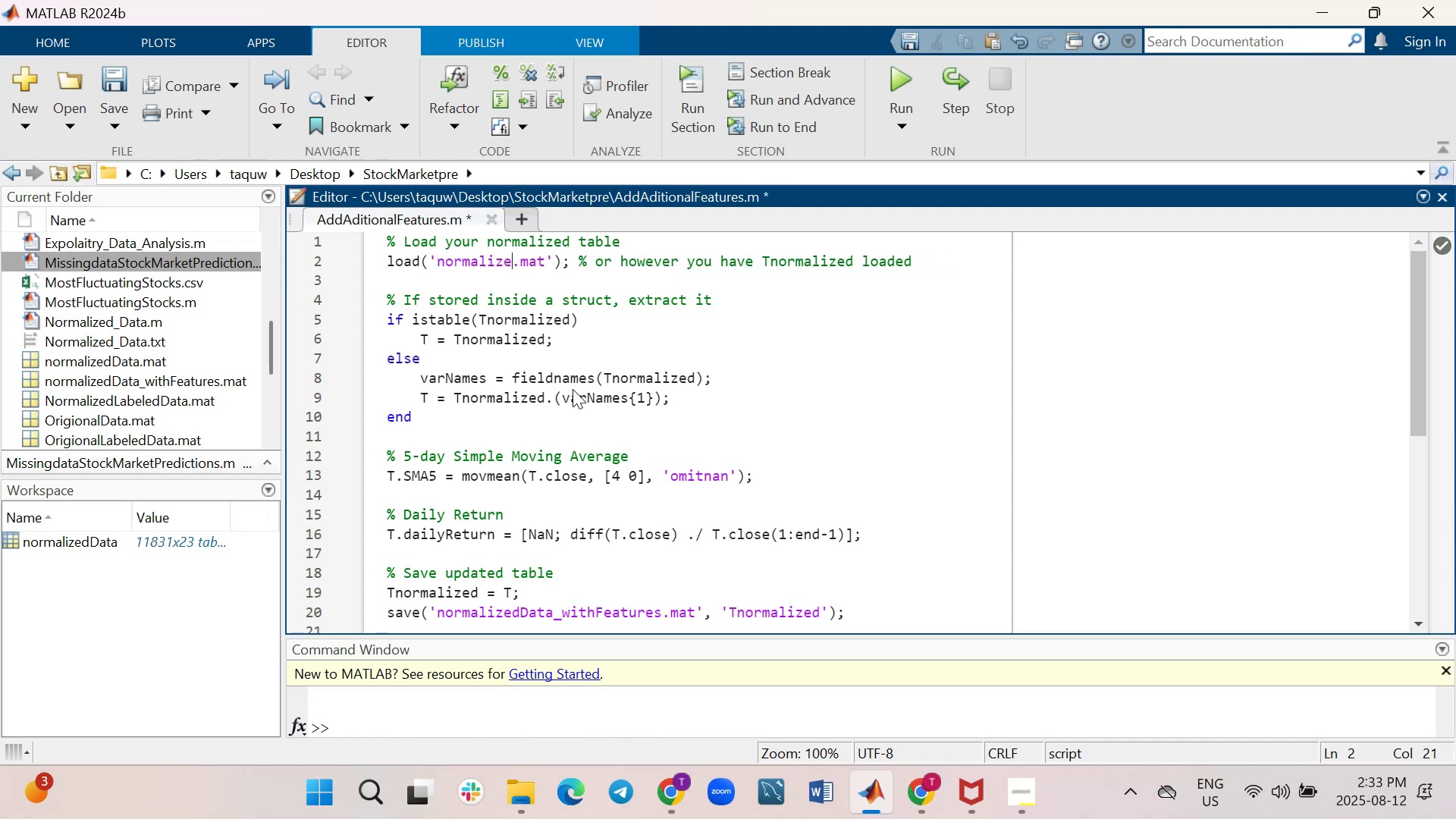 
key(Backspace)
 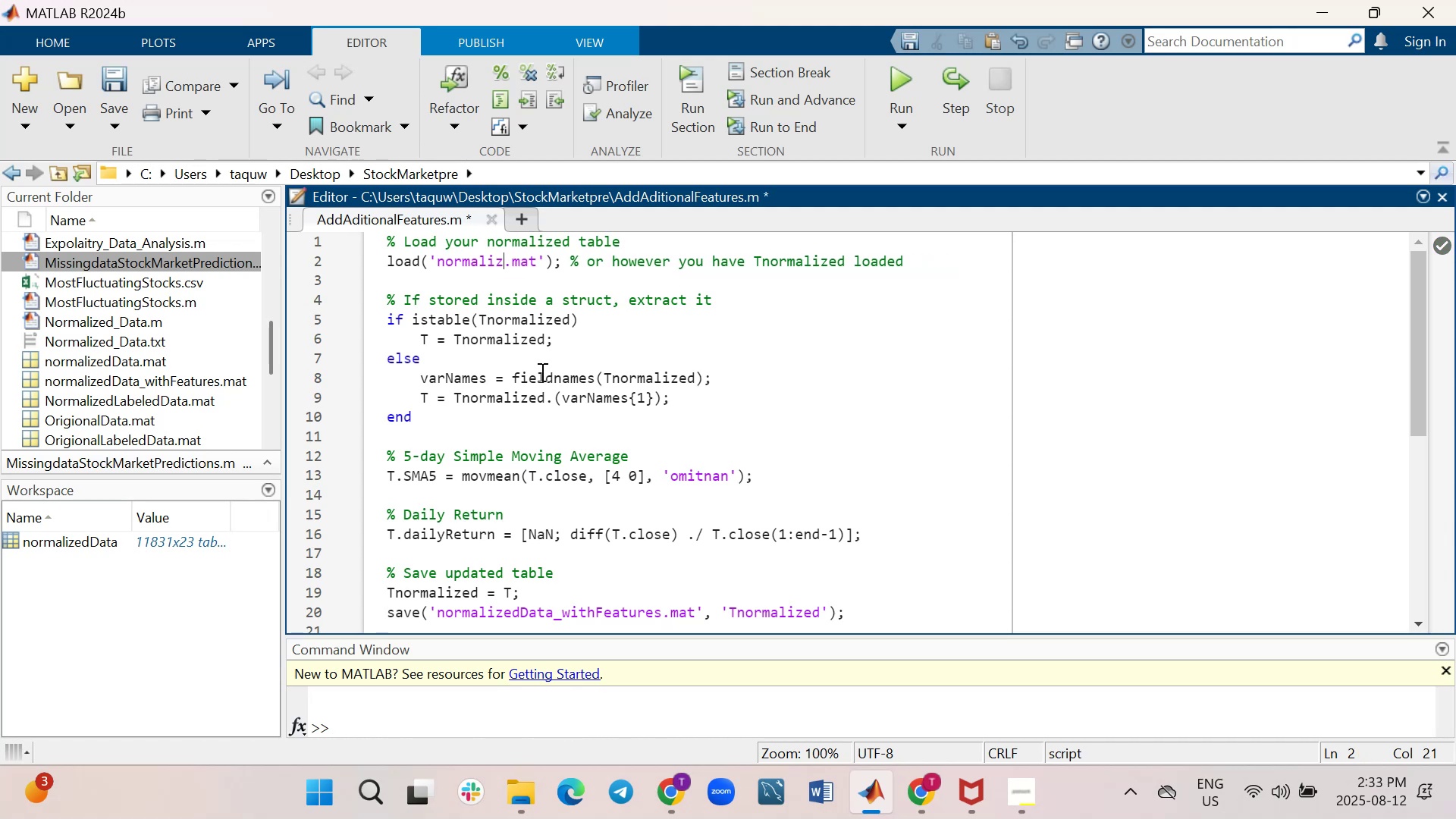 
key(Backspace)
 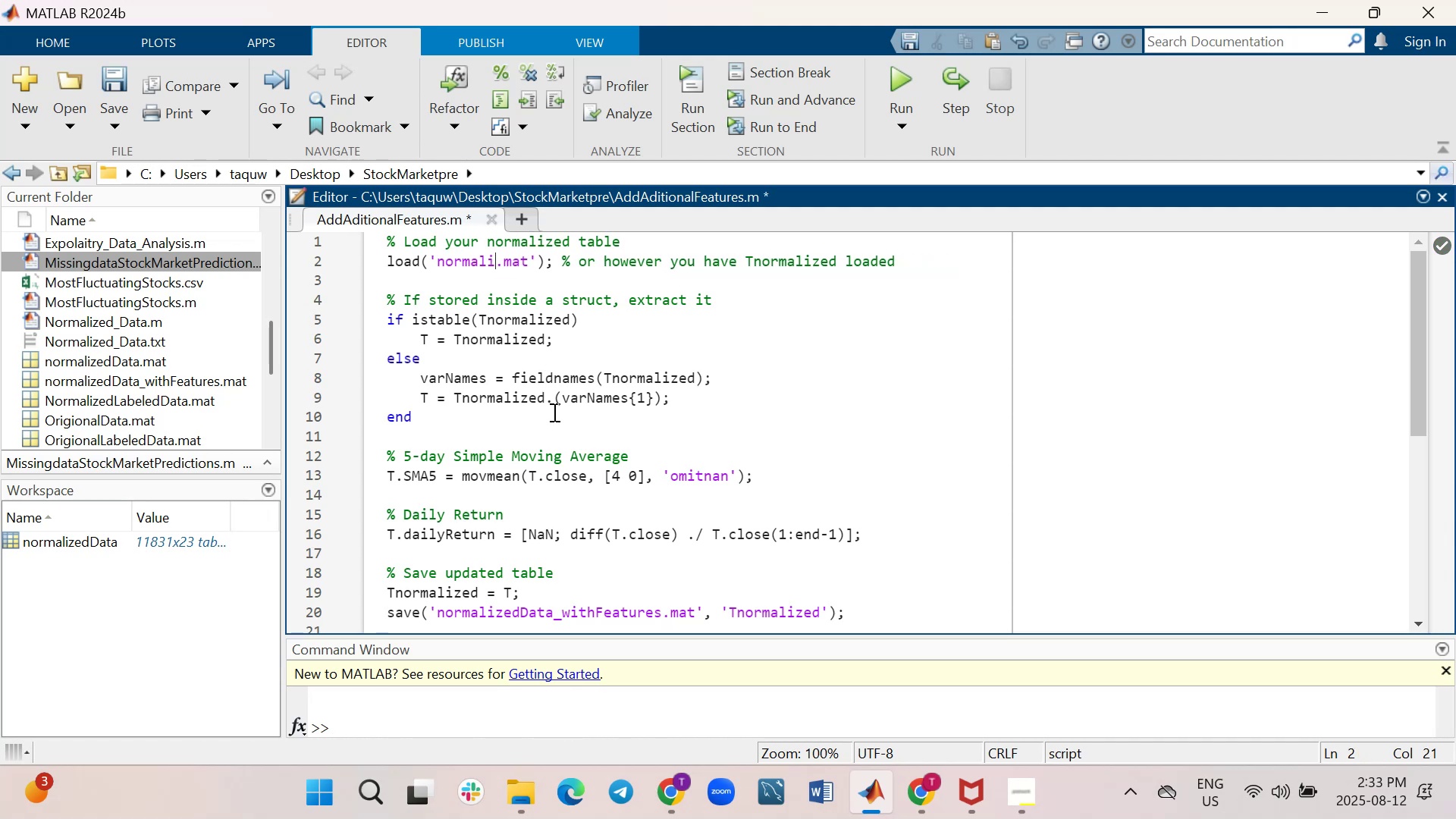 
key(Backspace)
 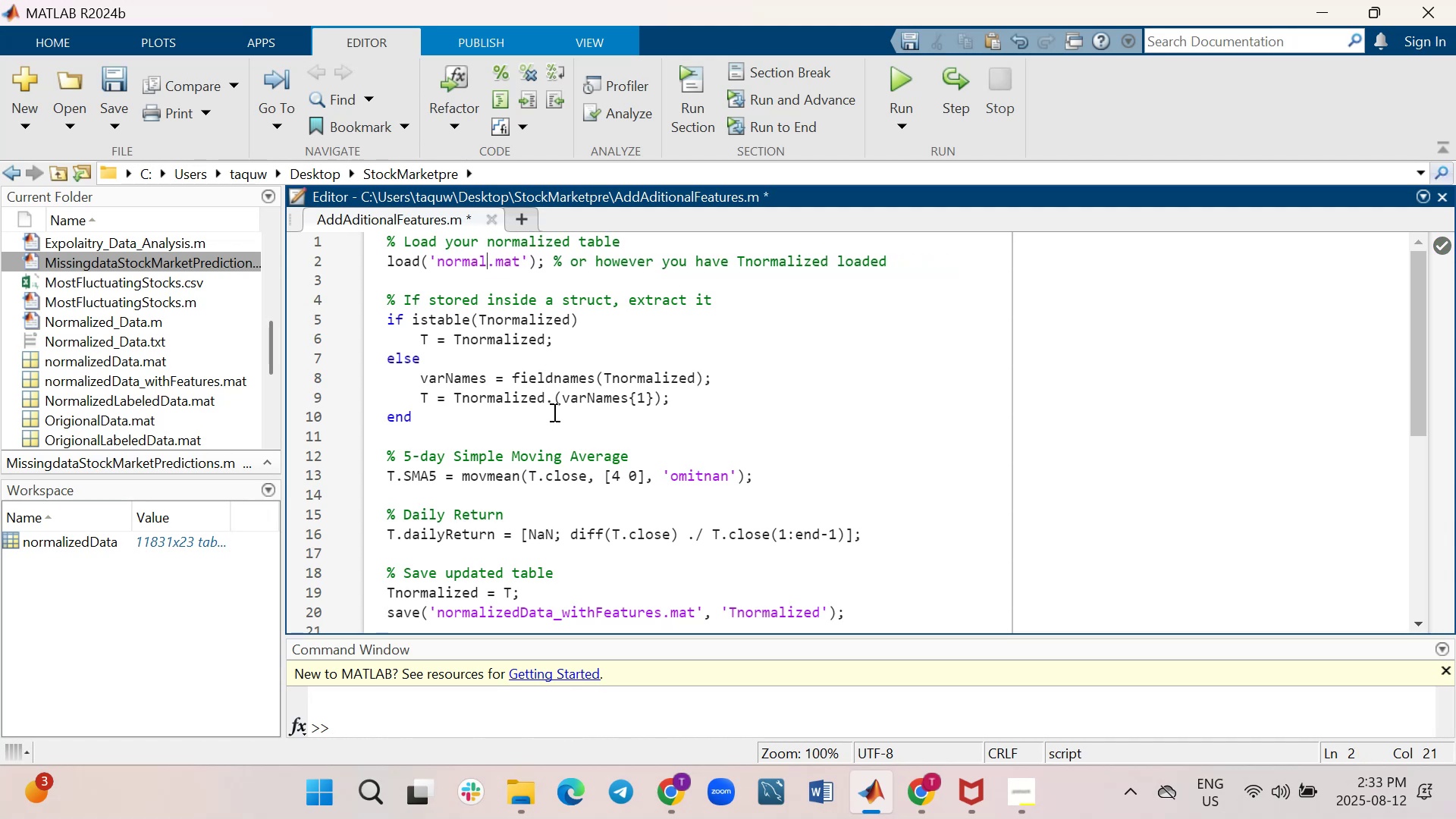 
key(Backspace)
 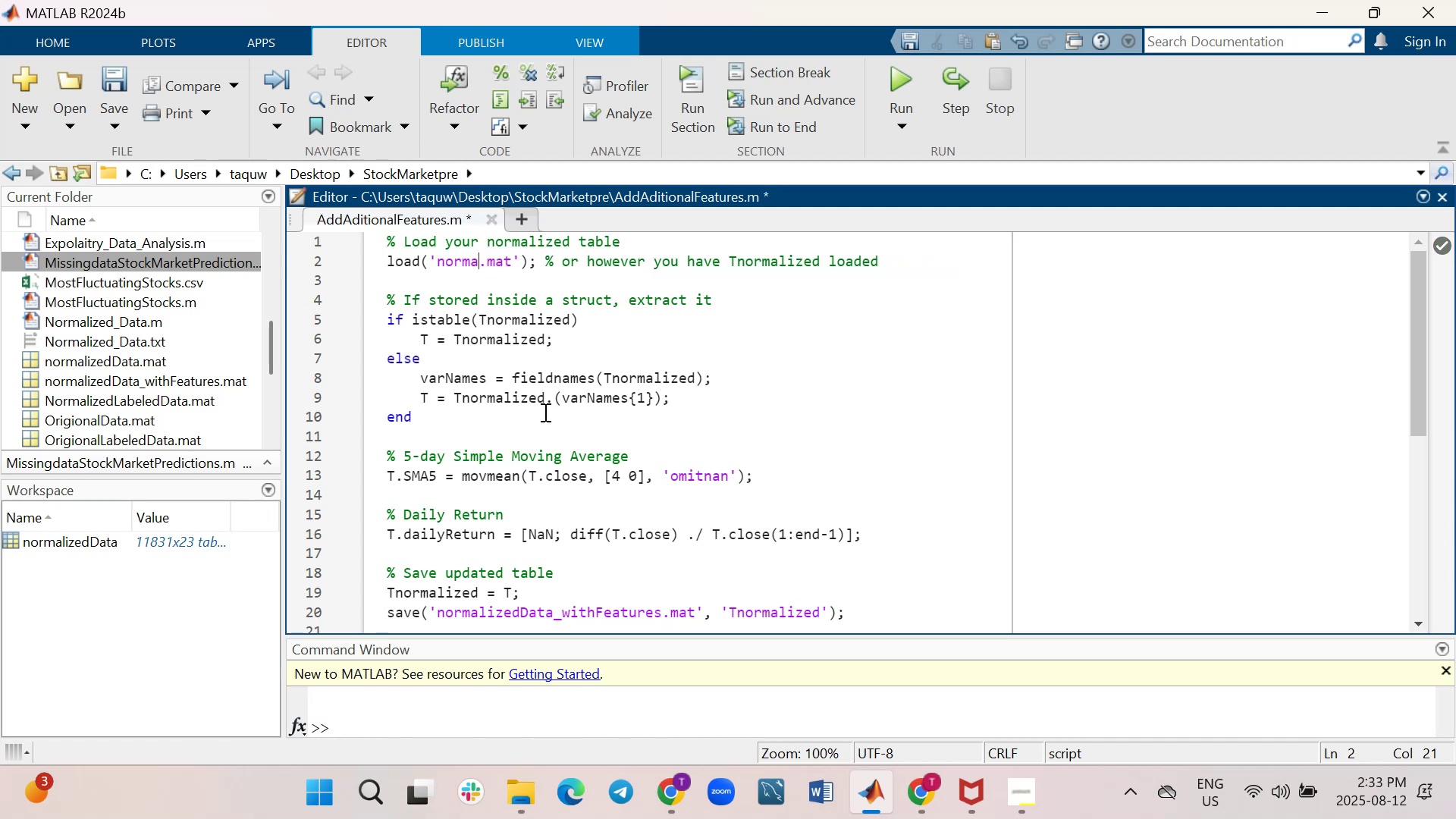 
key(Backspace)
 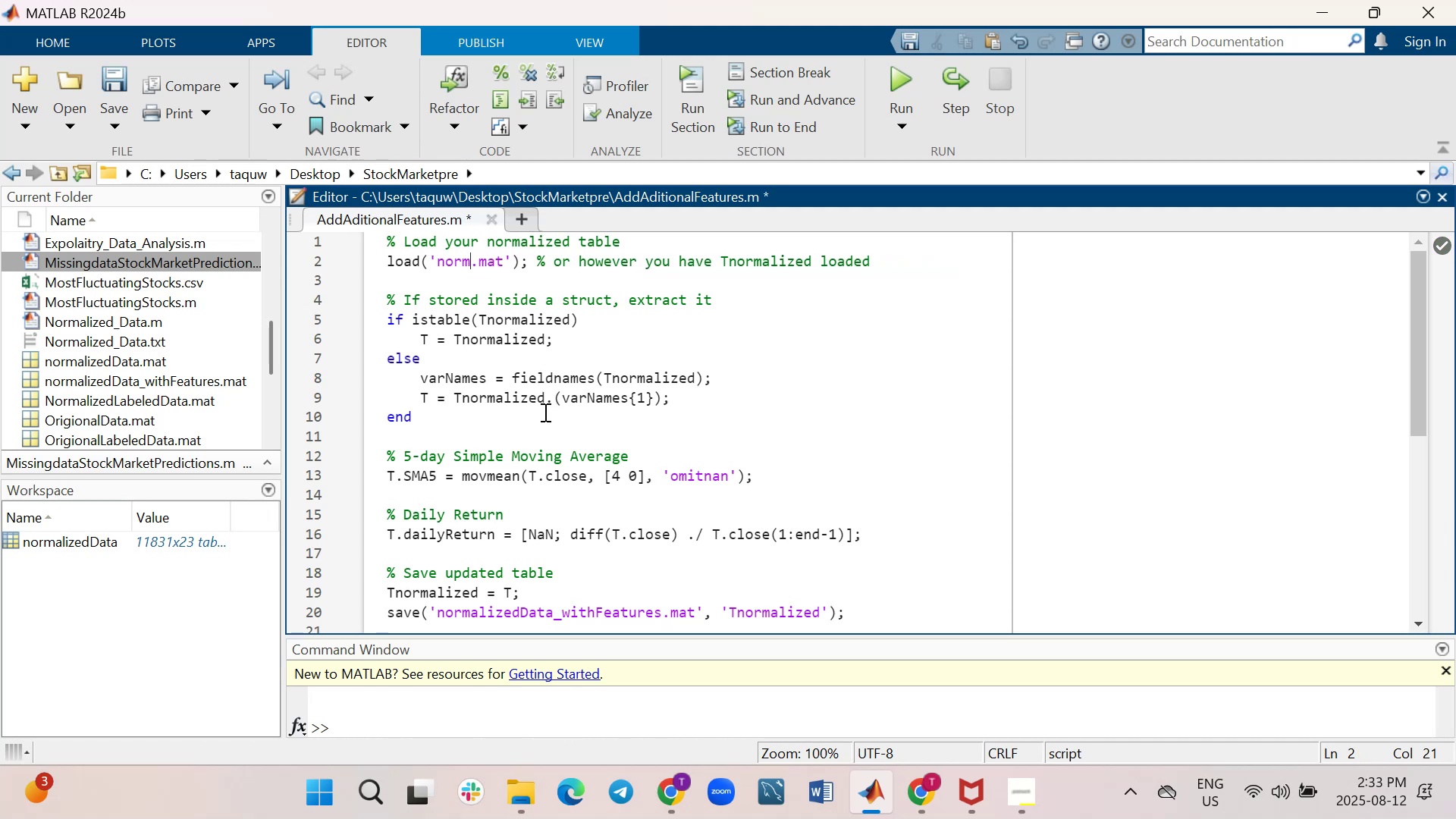 
key(Backspace)
 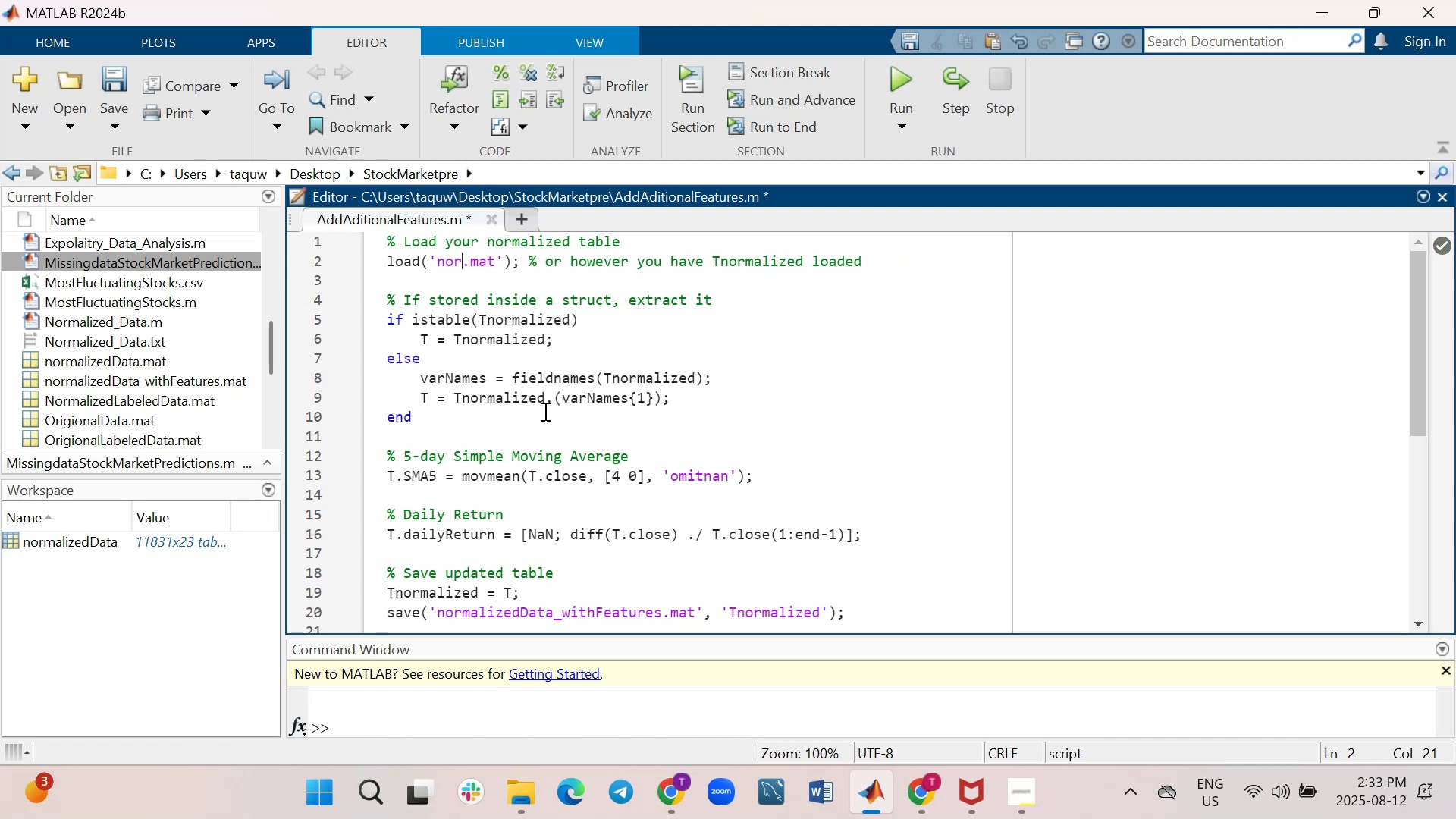 
key(Backspace)
 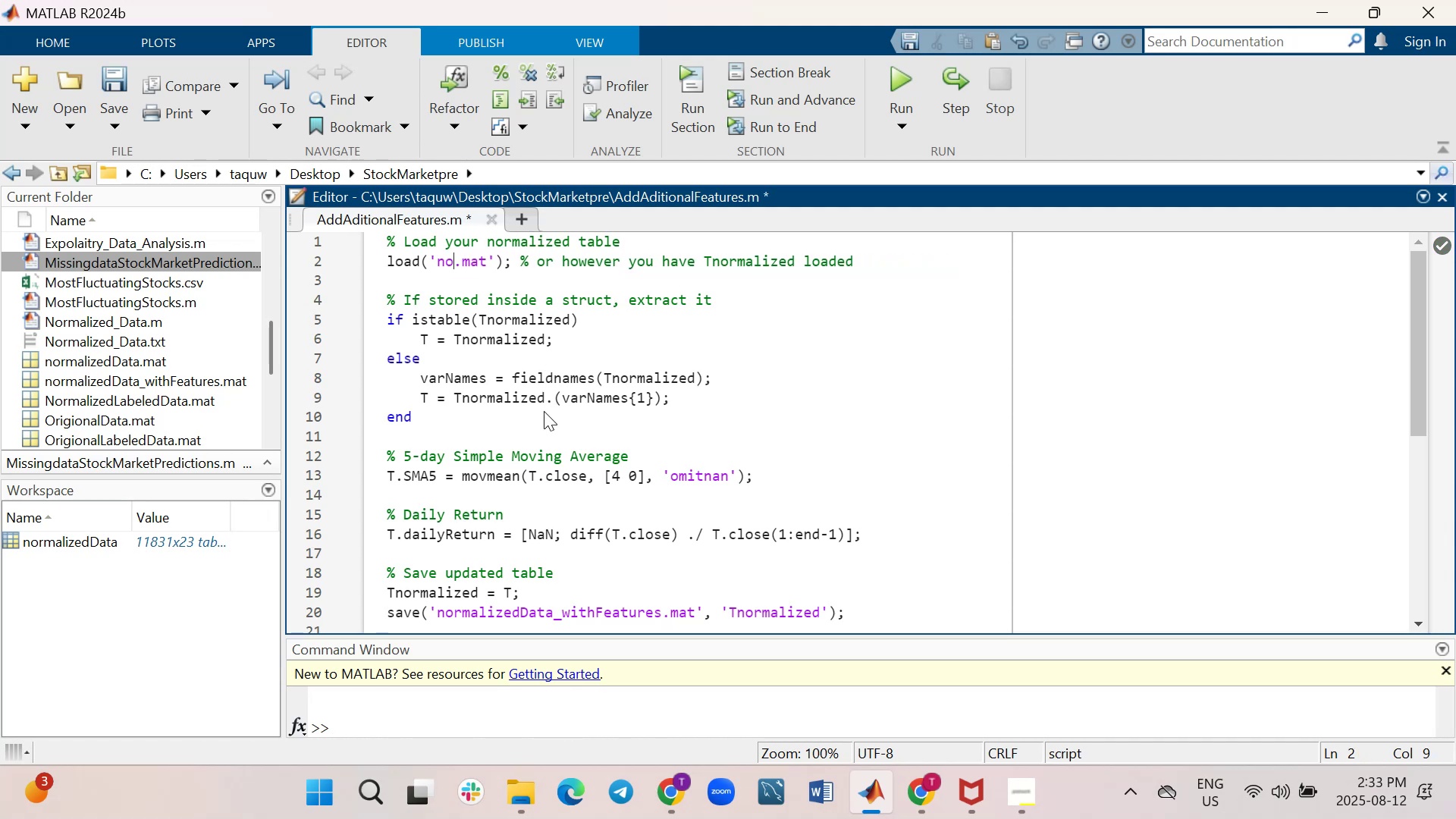 
key(Backspace)
 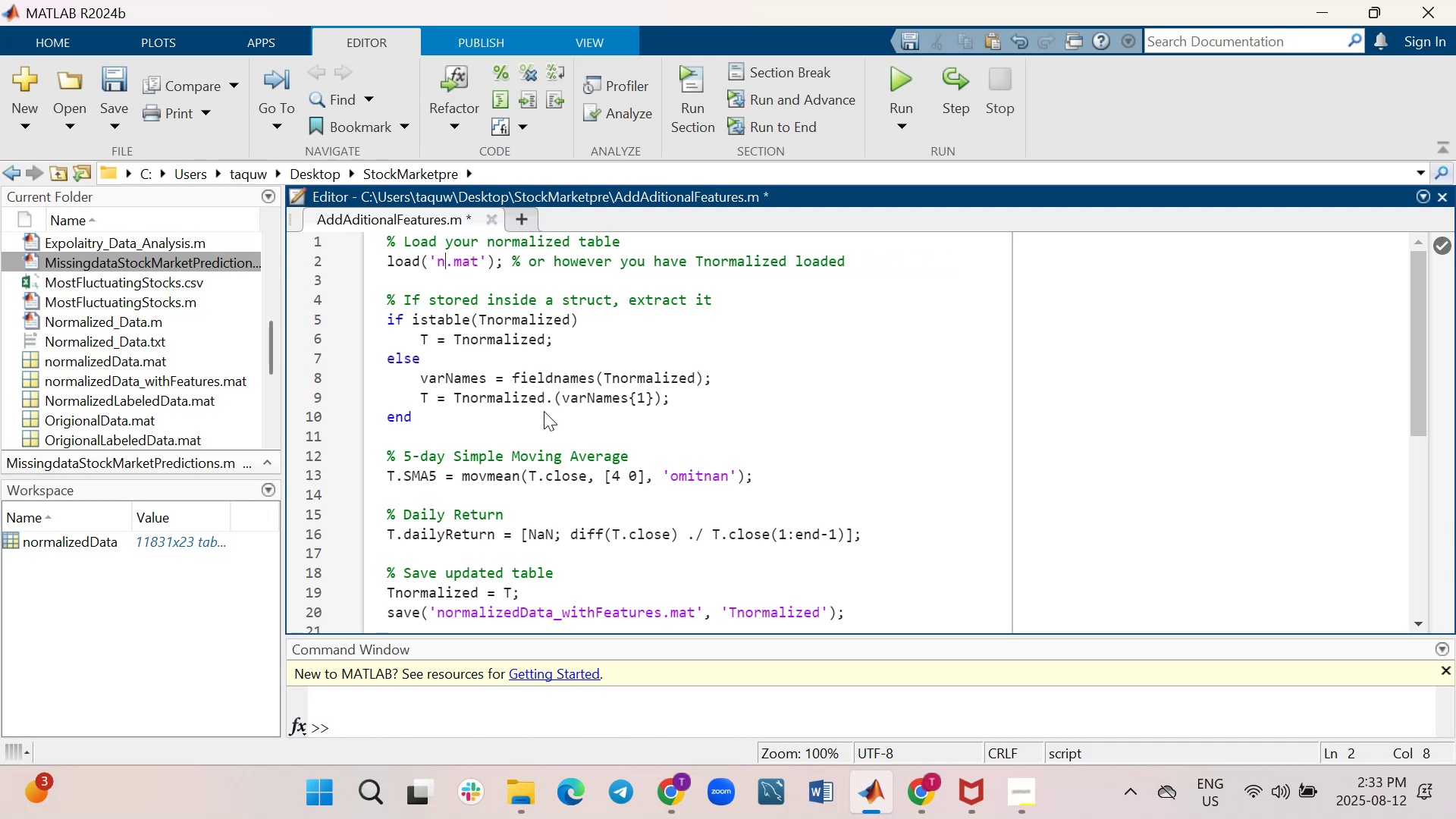 
key(Backspace)
 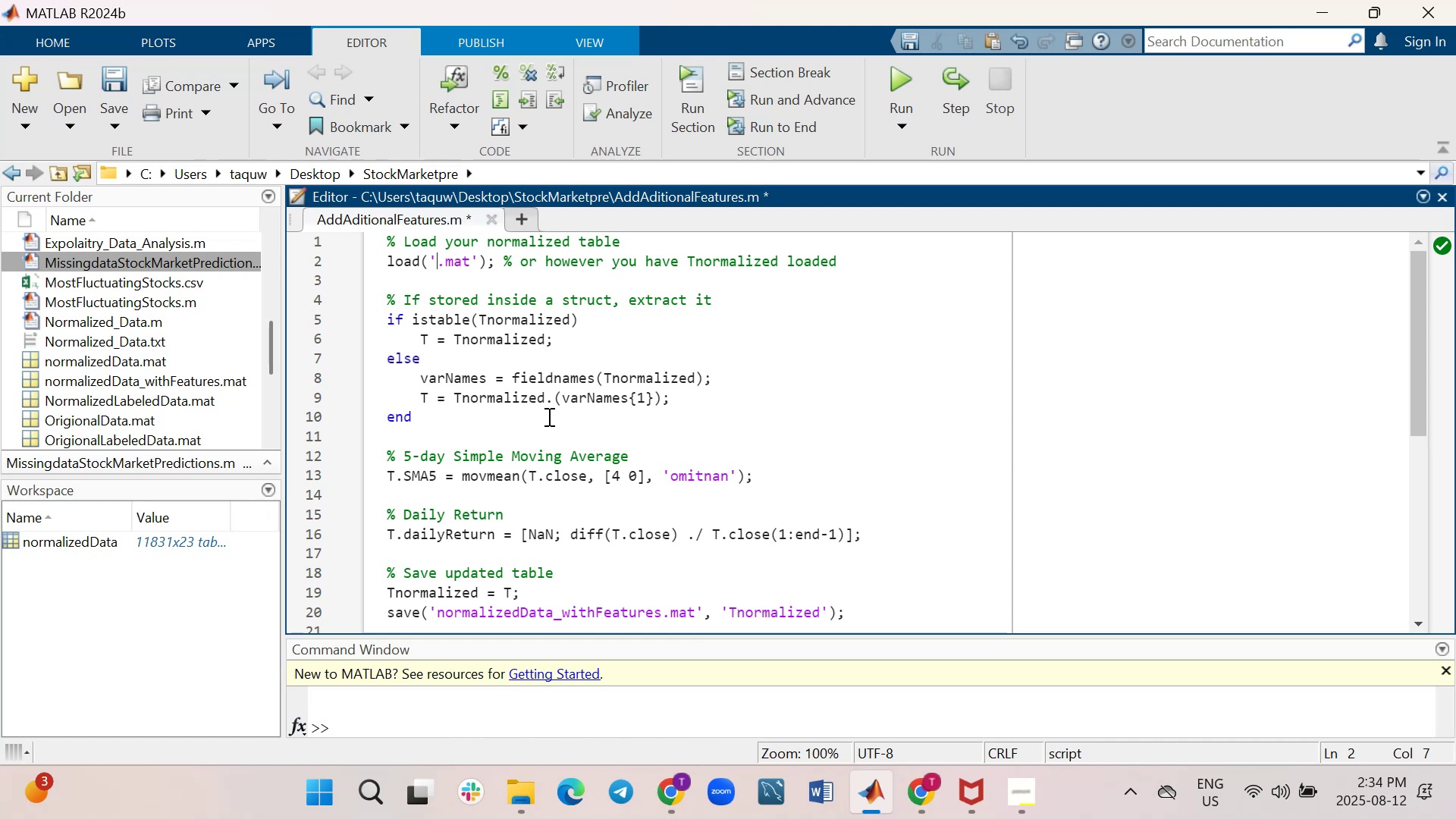 
wait(39.54)
 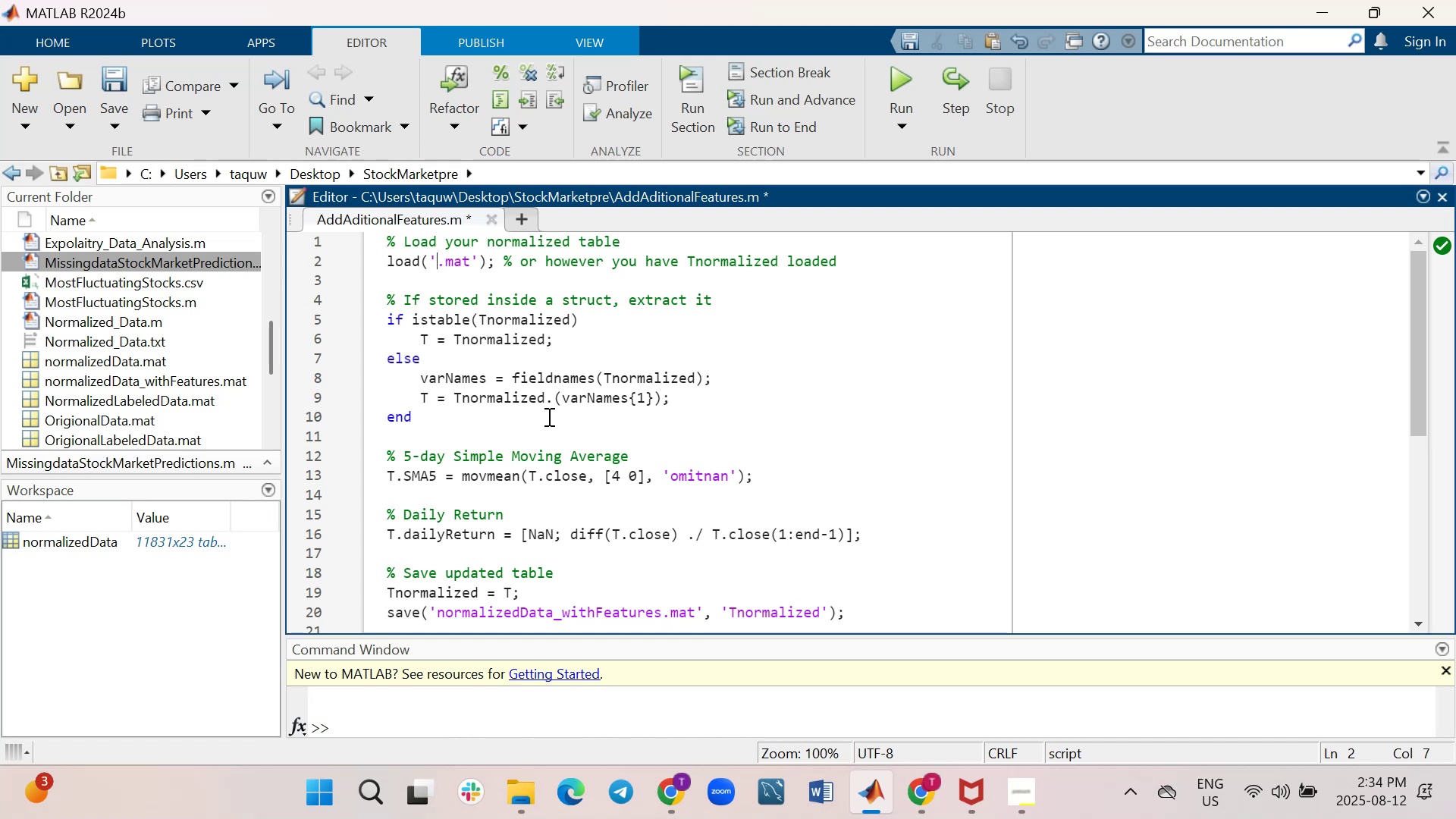 
scroll: coordinate [548, 416], scroll_direction: up, amount: 1.0
 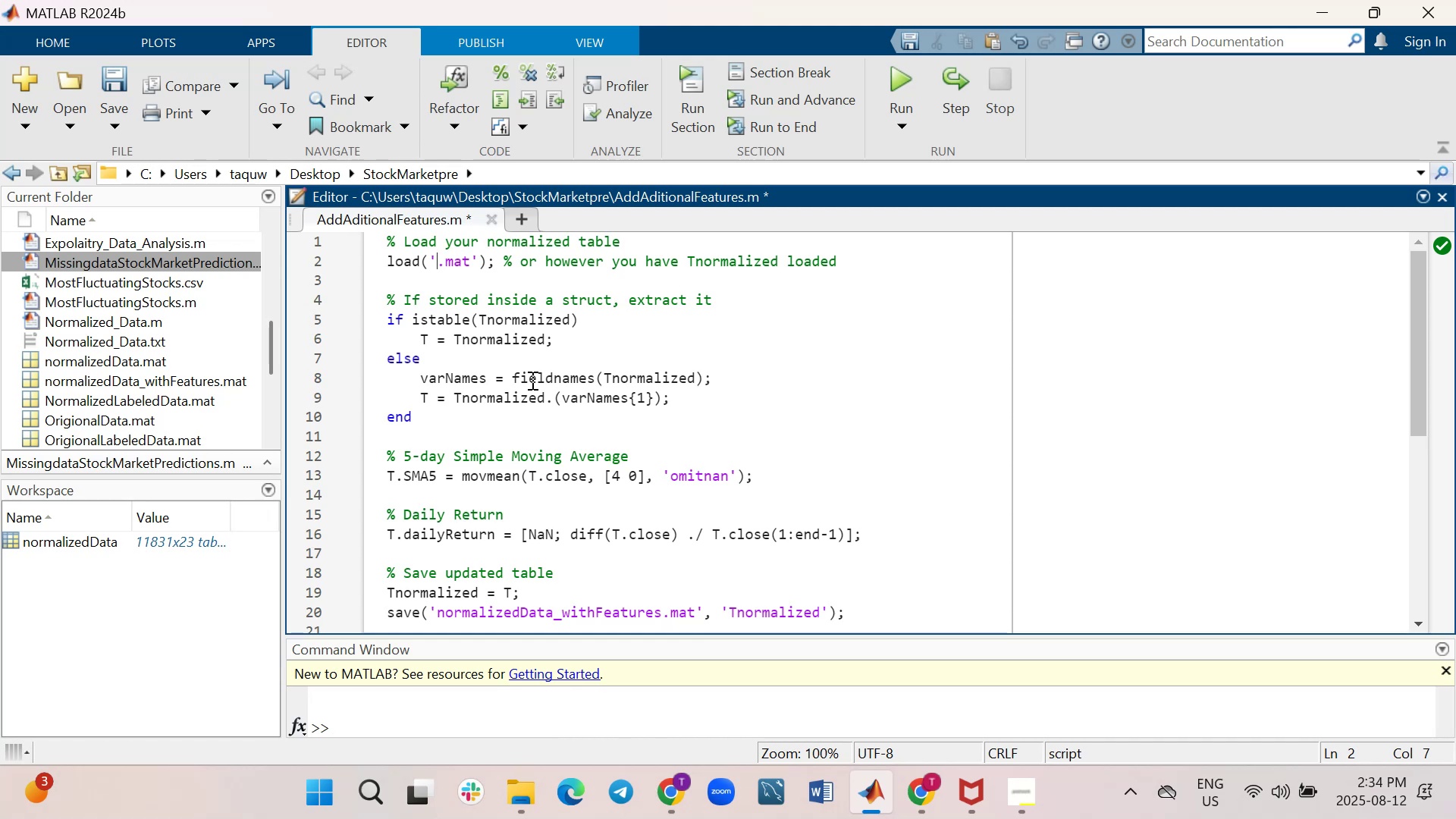 
wait(5.34)
 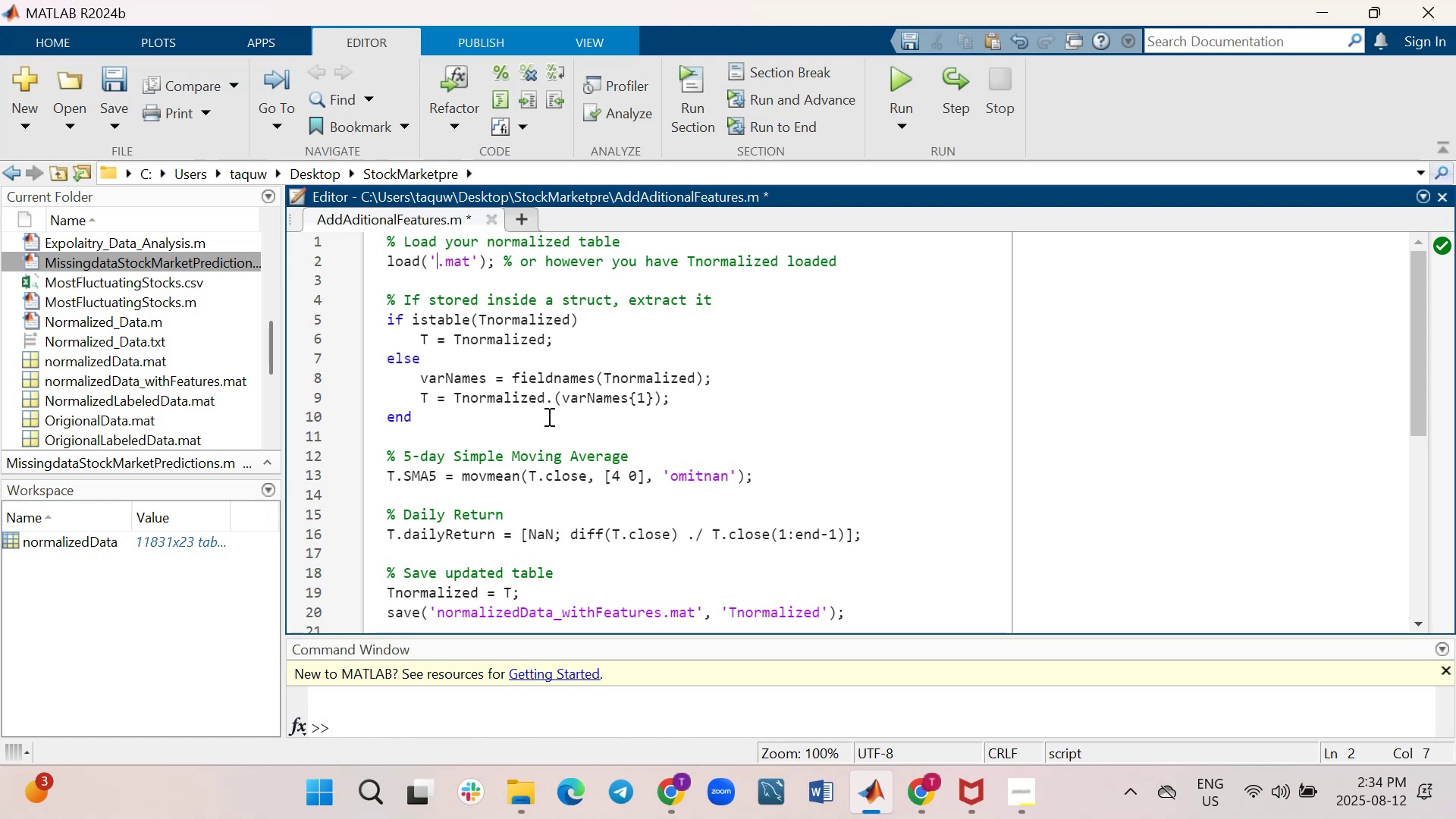 
scroll: coordinate [531, 380], scroll_direction: down, amount: 1.0
 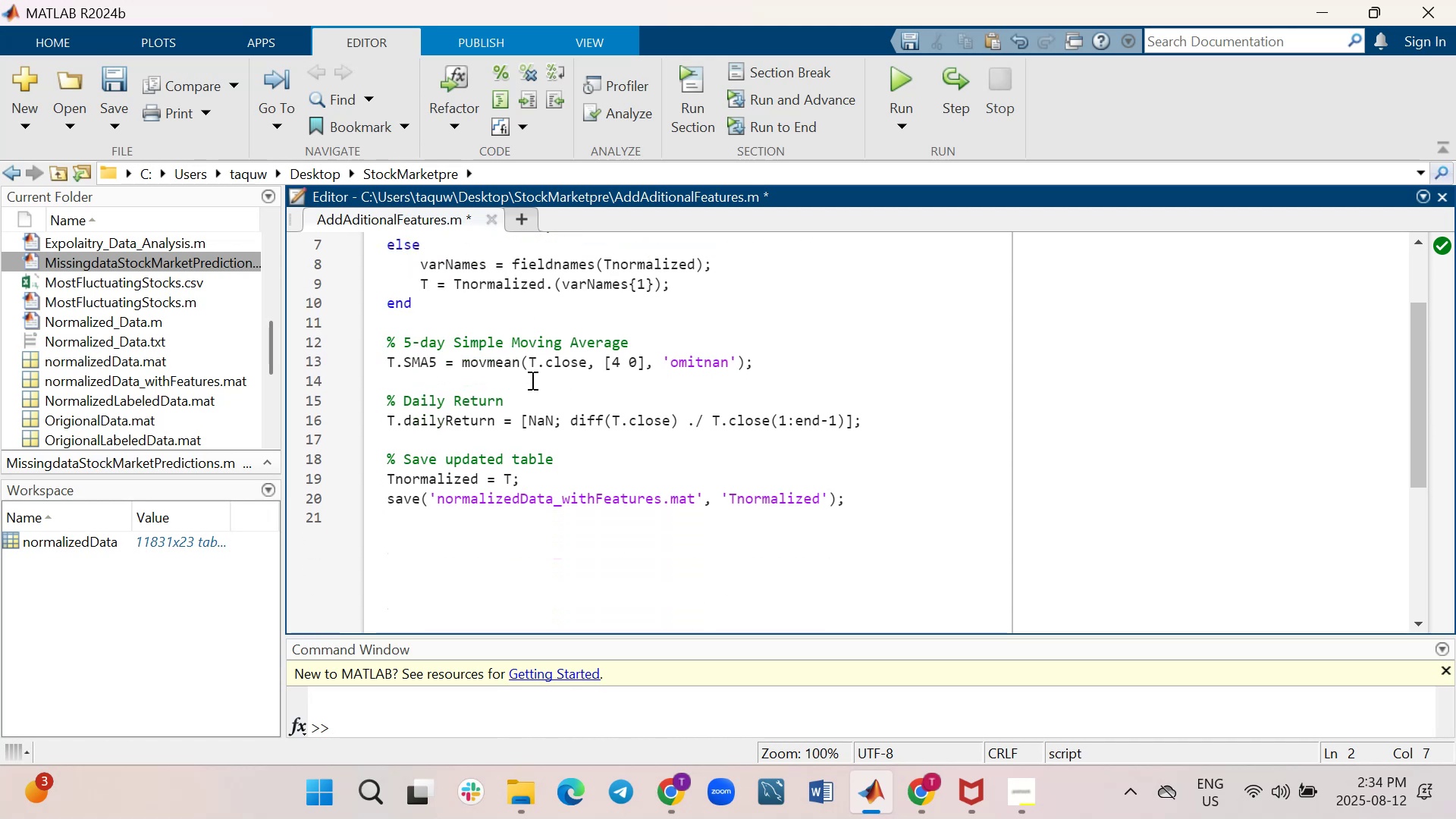 
scroll: coordinate [531, 380], scroll_direction: up, amount: 1.0
 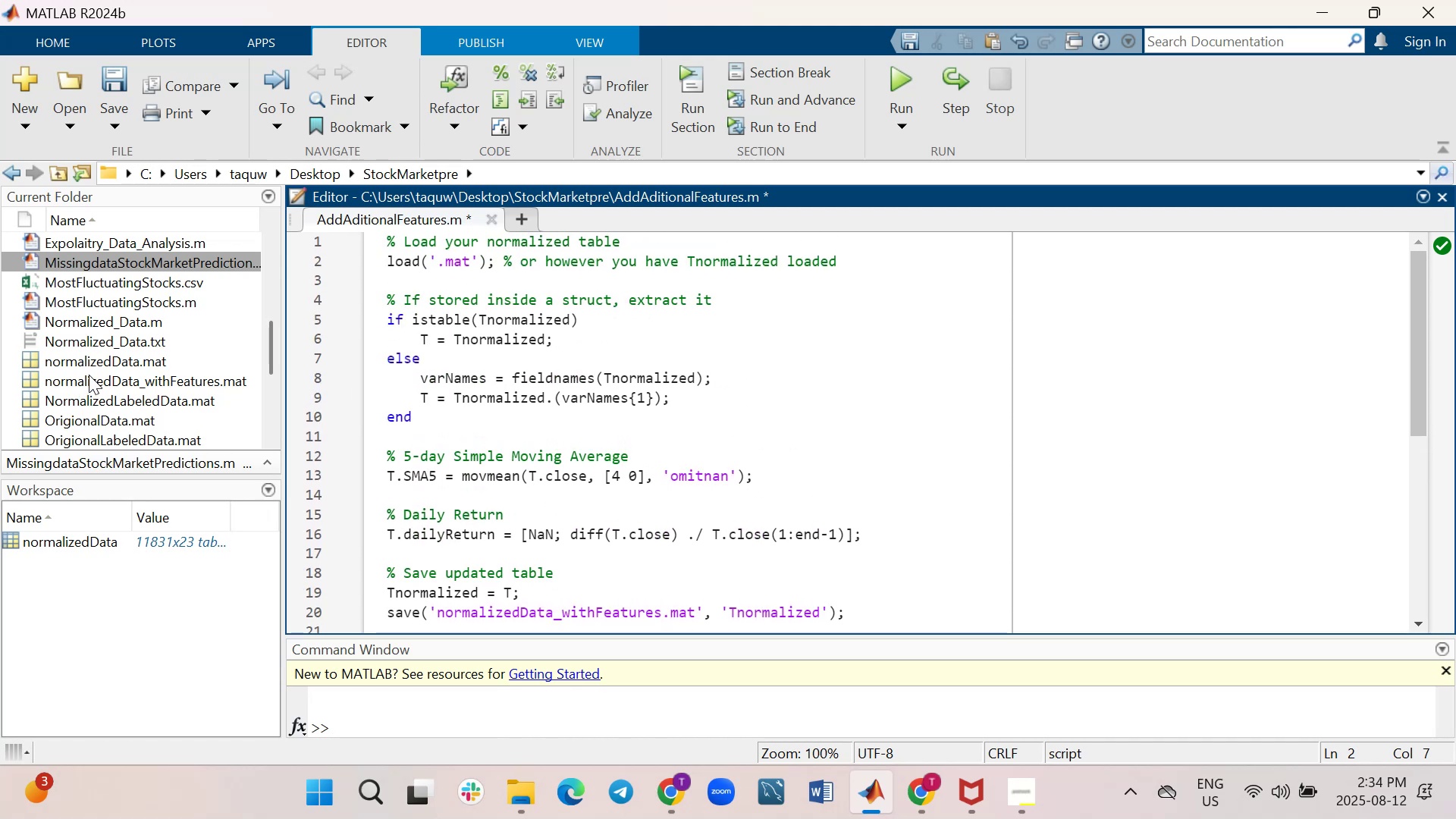 
scroll: coordinate [92, 364], scroll_direction: down, amount: 2.0
 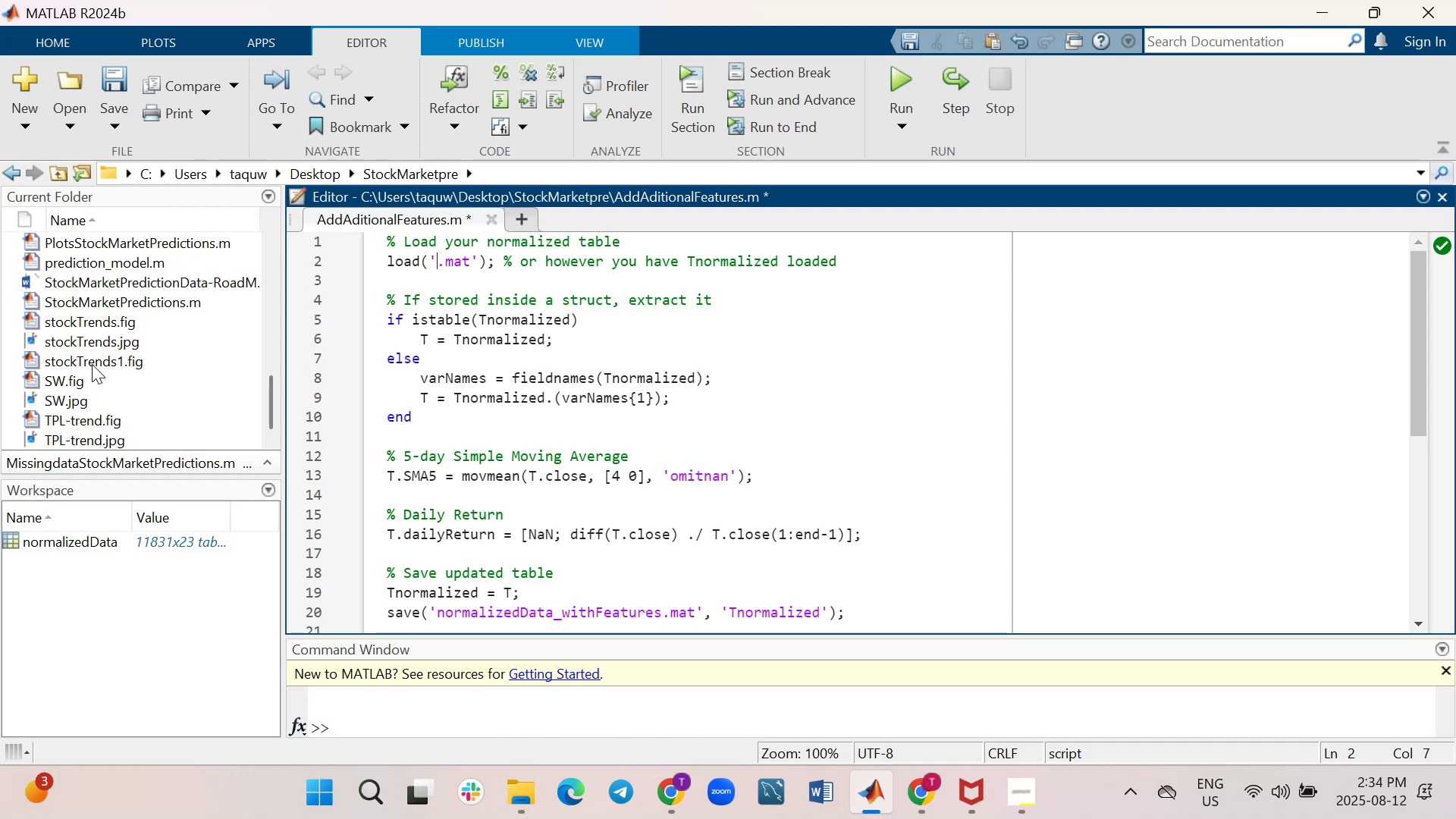 
scroll: coordinate [92, 364], scroll_direction: up, amount: 4.0
 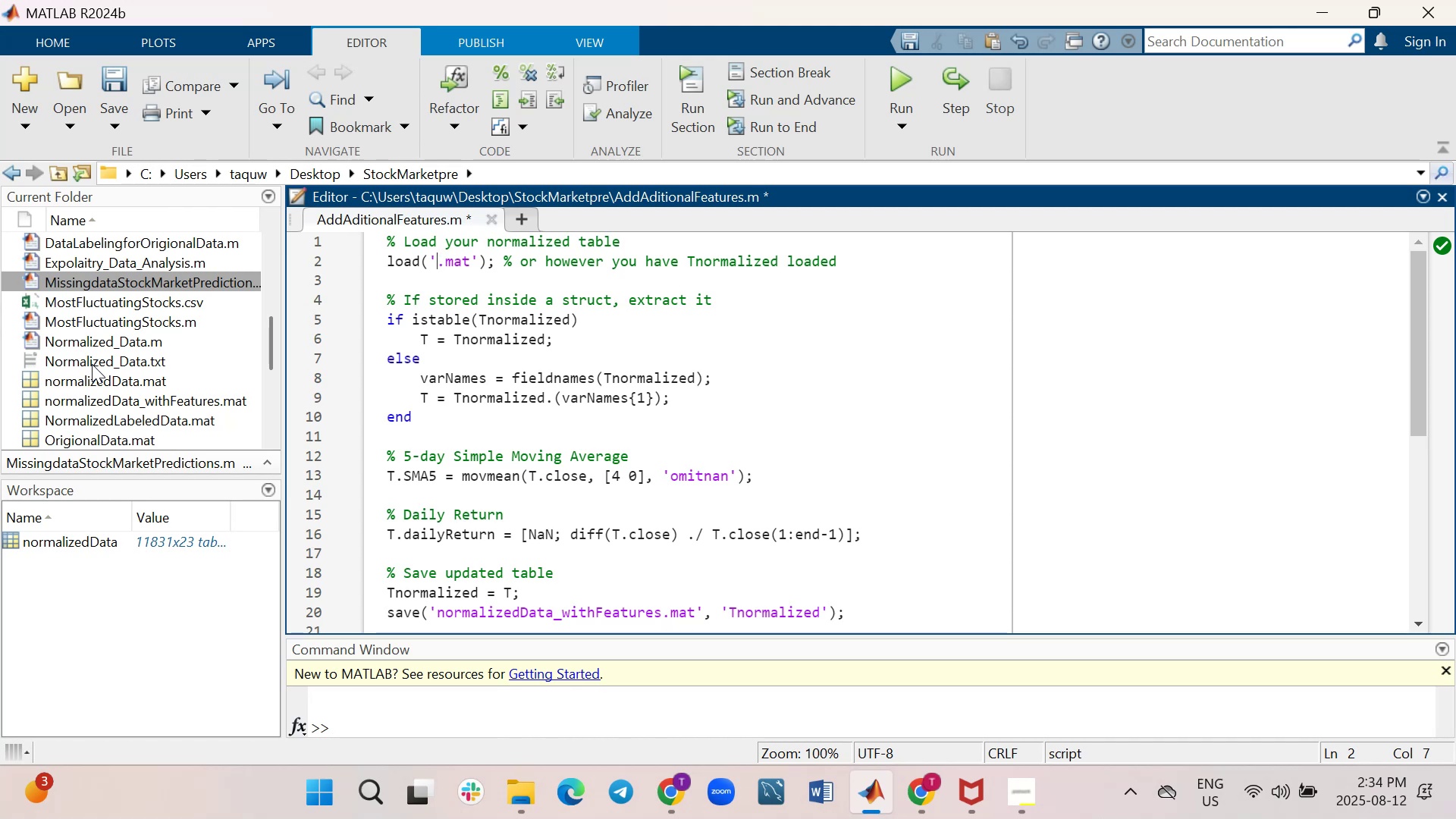 
wait(14.69)
 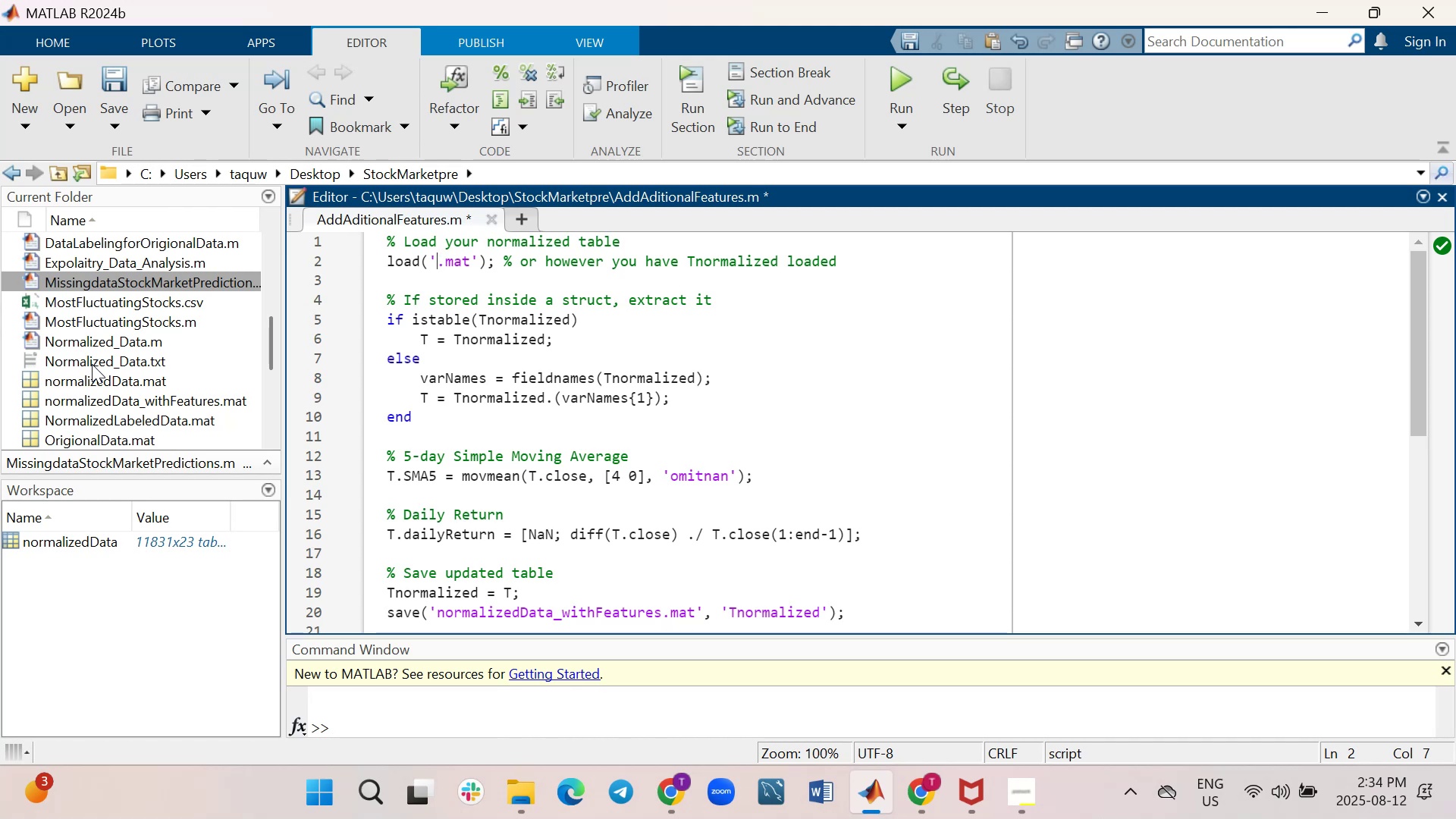 
scroll: coordinate [92, 364], scroll_direction: up, amount: 1.0
 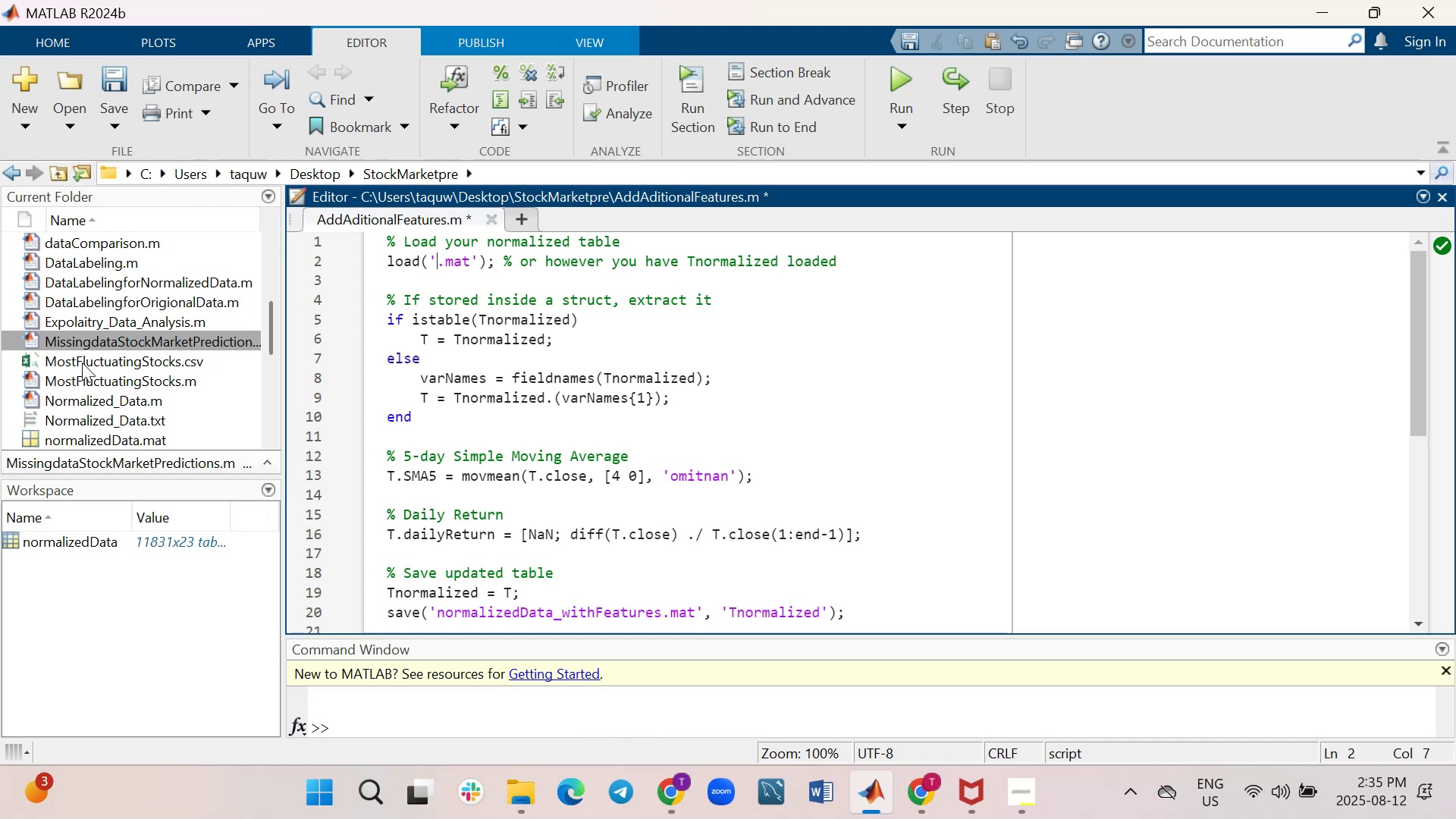 
wait(18.07)
 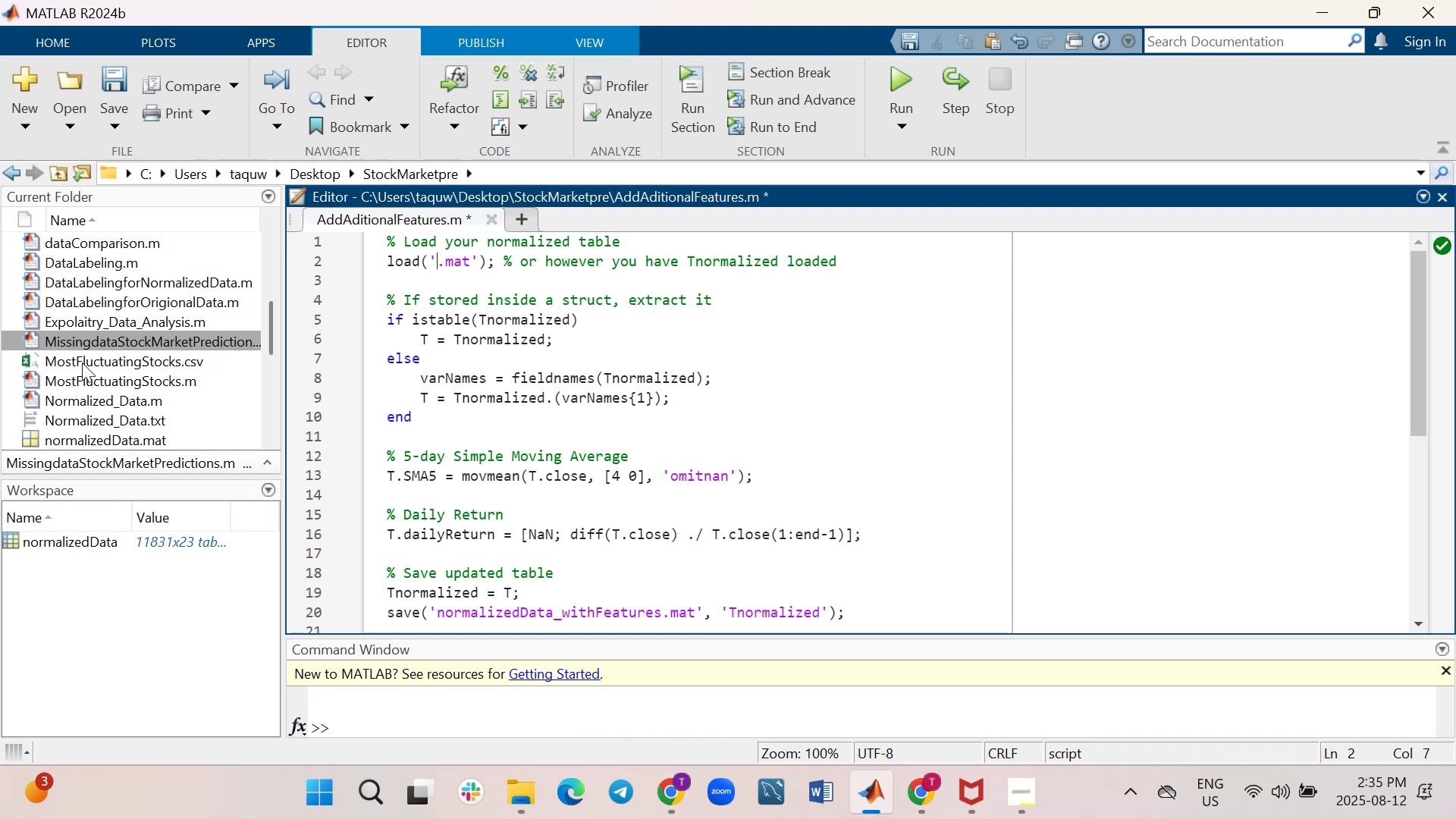 
scroll: coordinate [82, 362], scroll_direction: up, amount: 1.0
 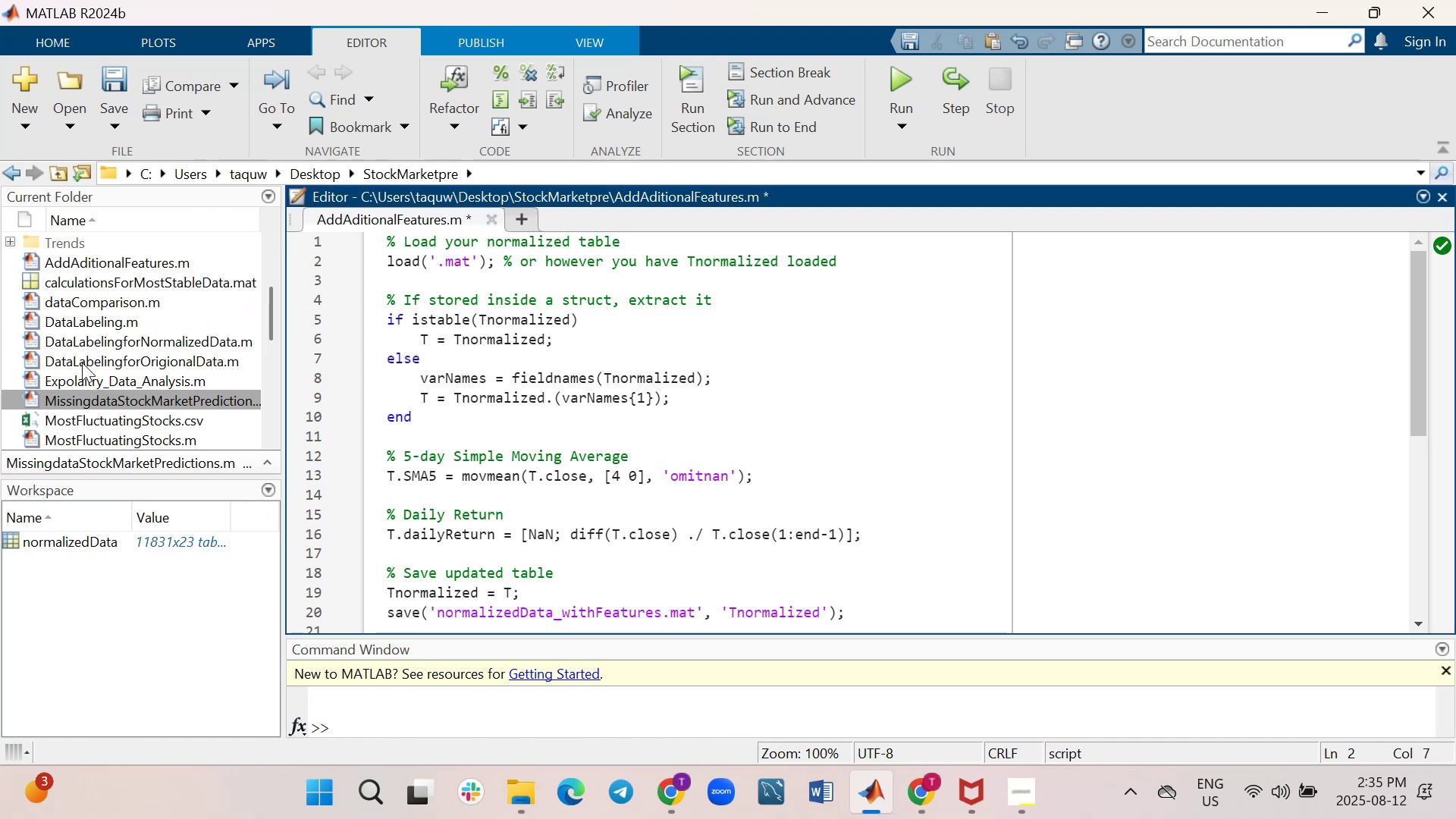 
scroll: coordinate [82, 362], scroll_direction: down, amount: 2.0
 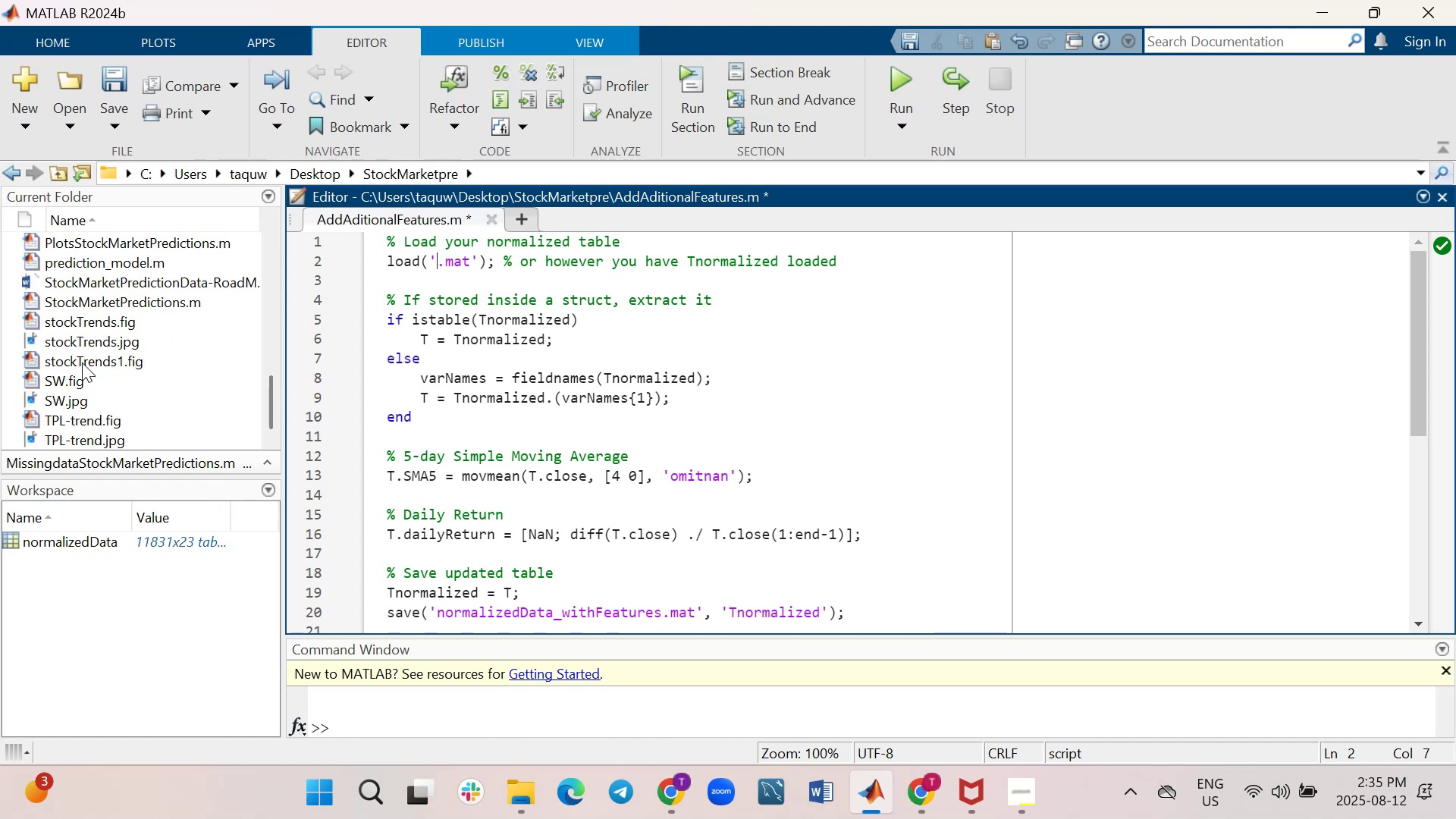 
scroll: coordinate [82, 362], scroll_direction: up, amount: 1.0
 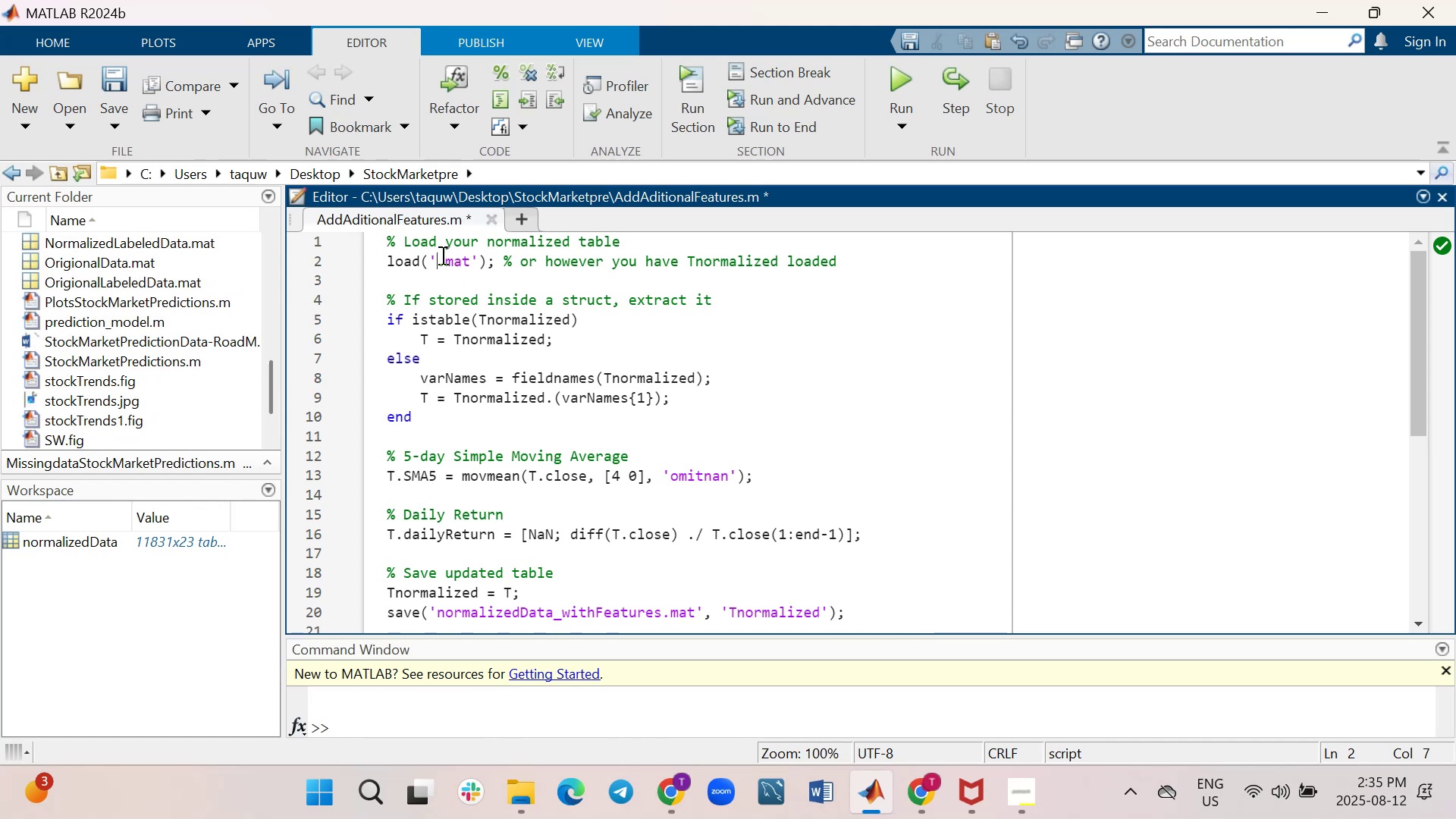 
wait(6.4)
 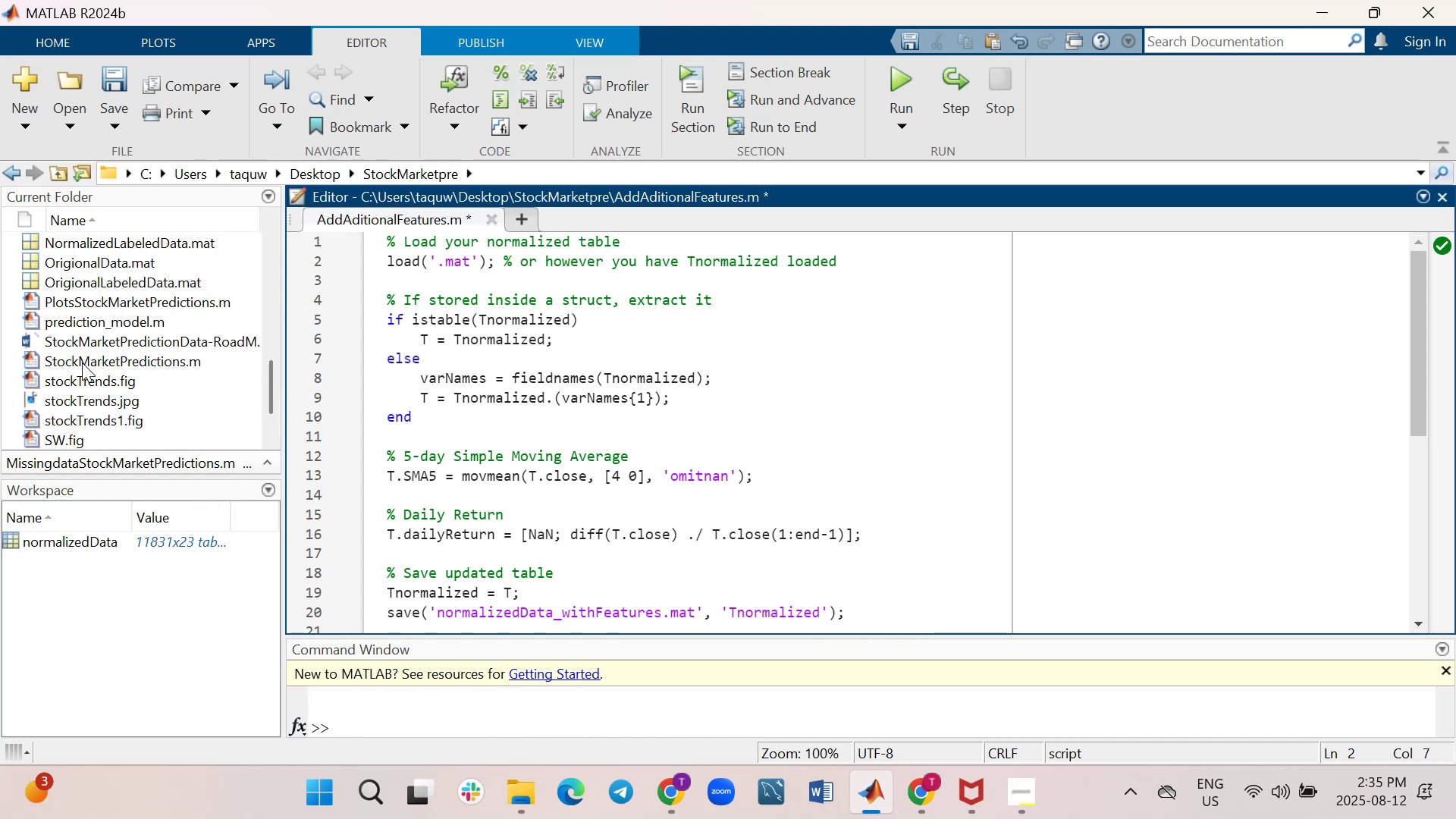 
type(NormalizedLabeledData)
 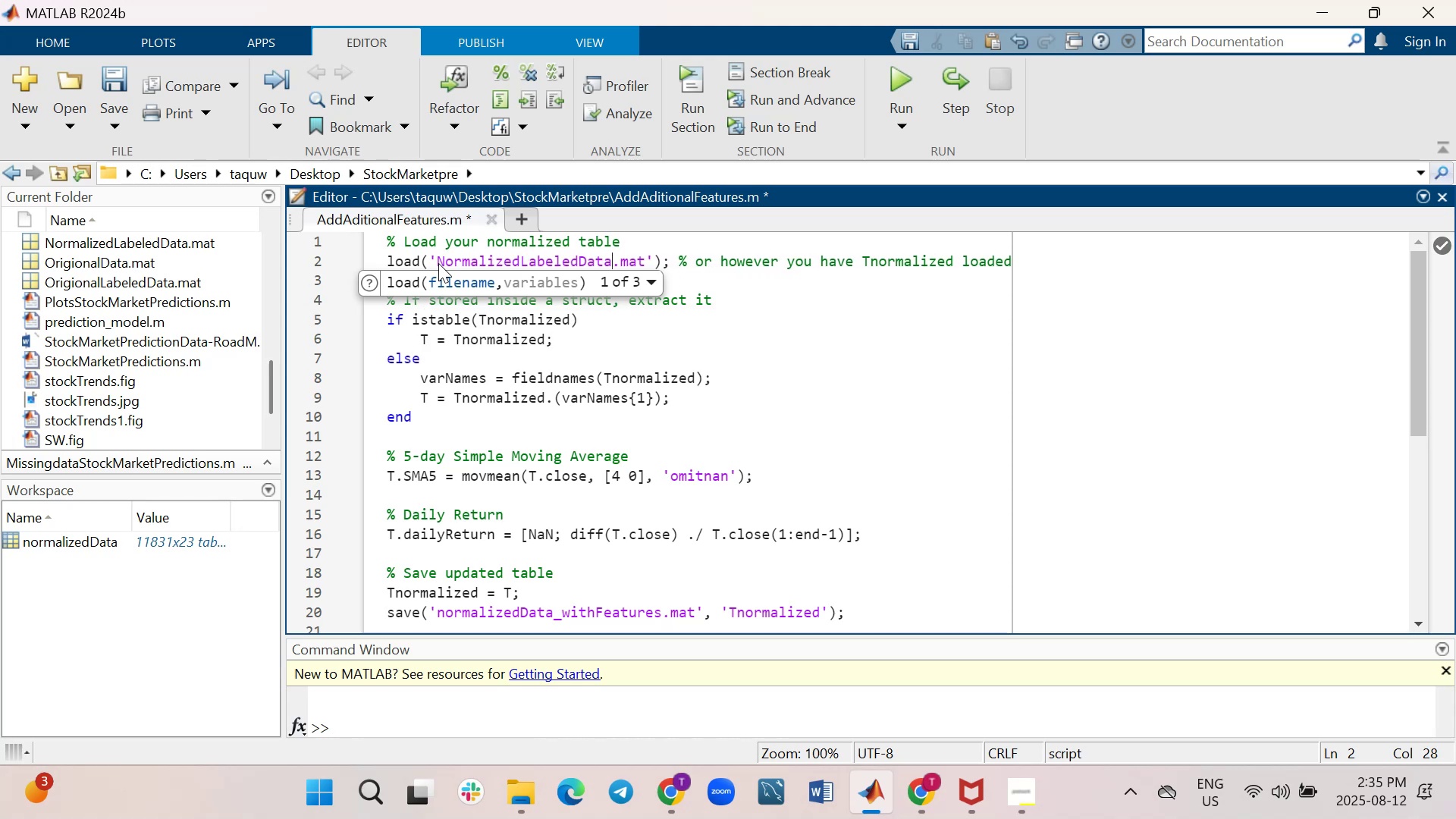 
key(Control+ControlLeft)
 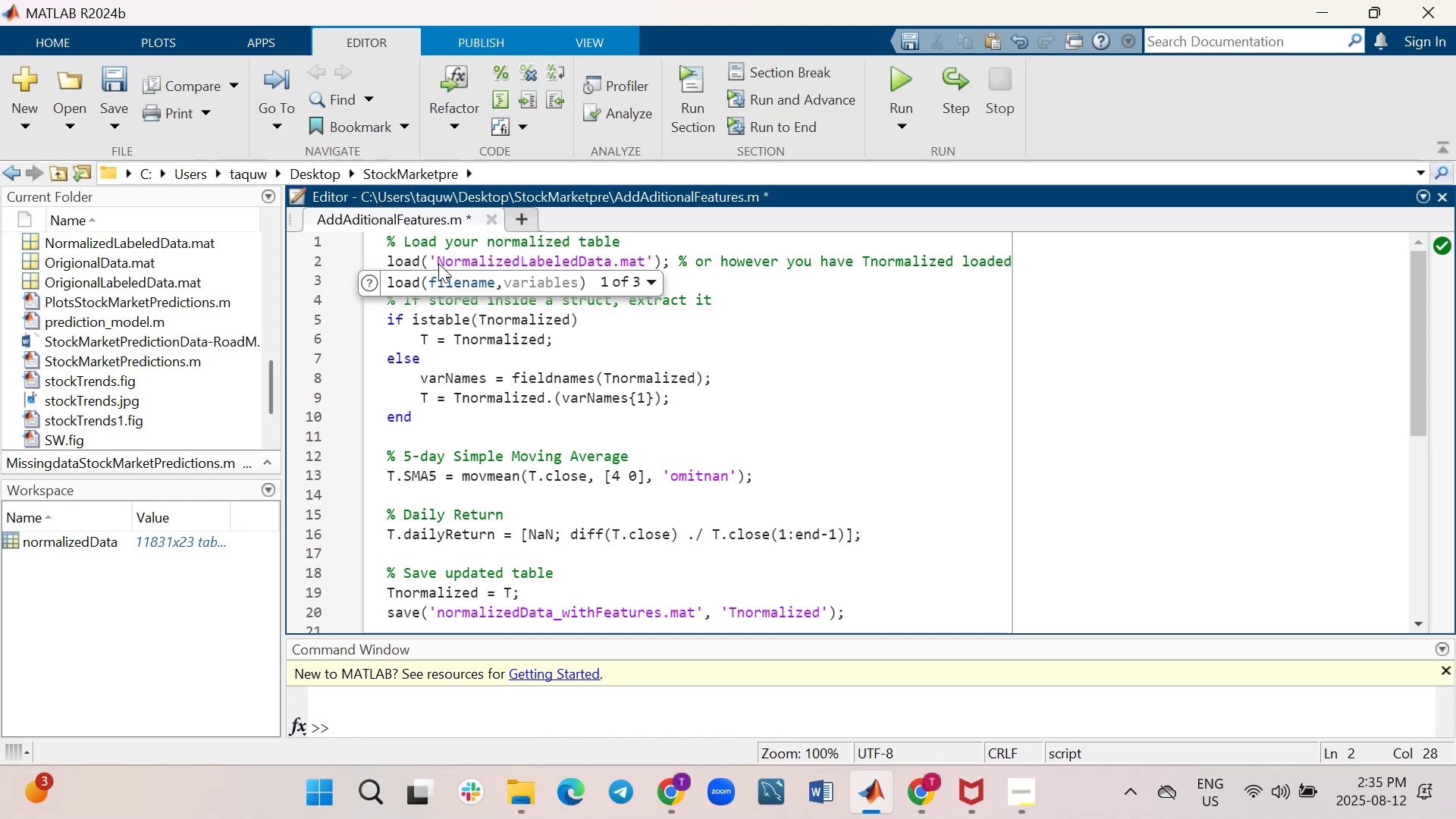 
key(Control+S)
 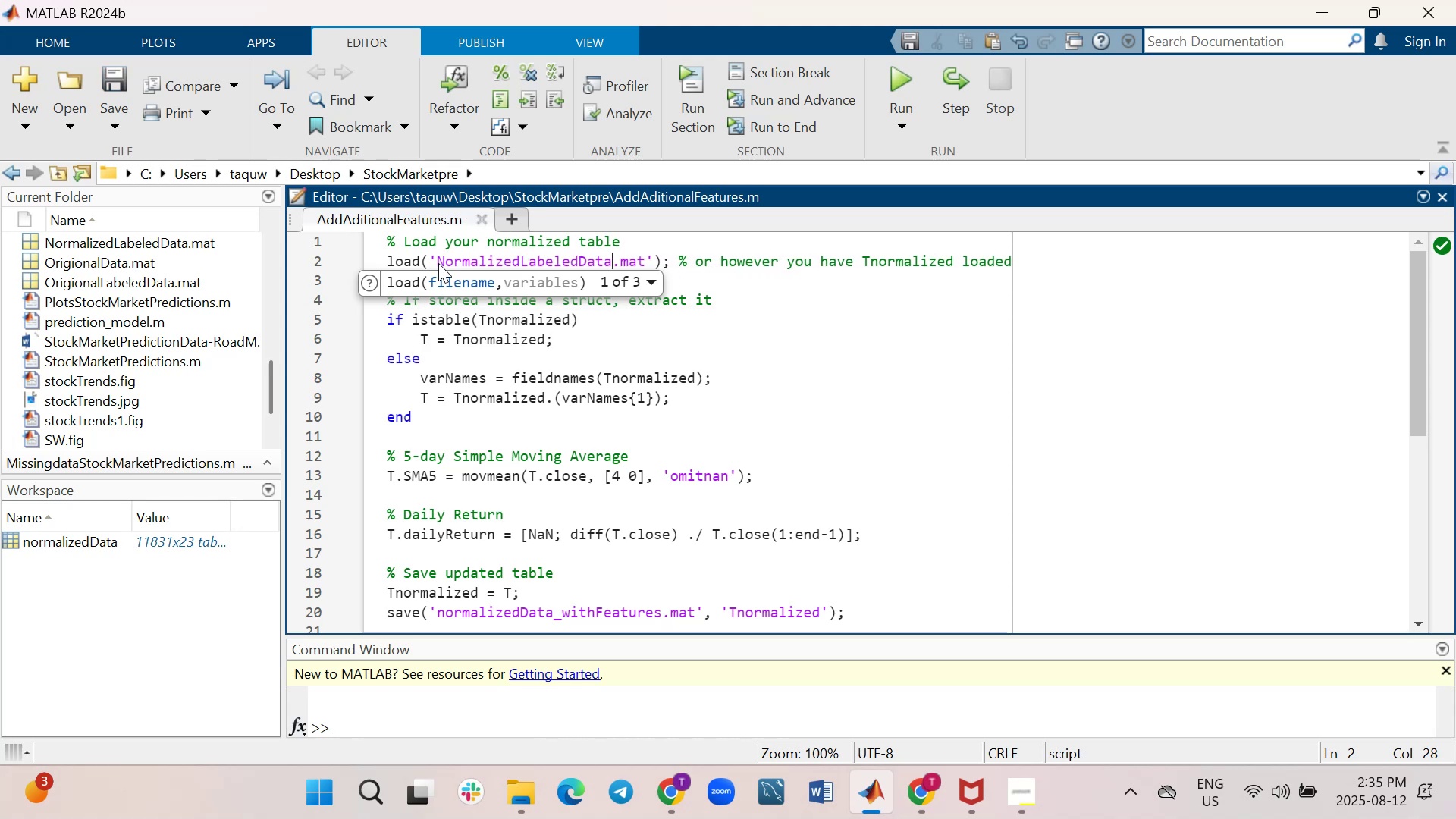 
scroll: coordinate [438, 240], scroll_direction: up, amount: 1.0
 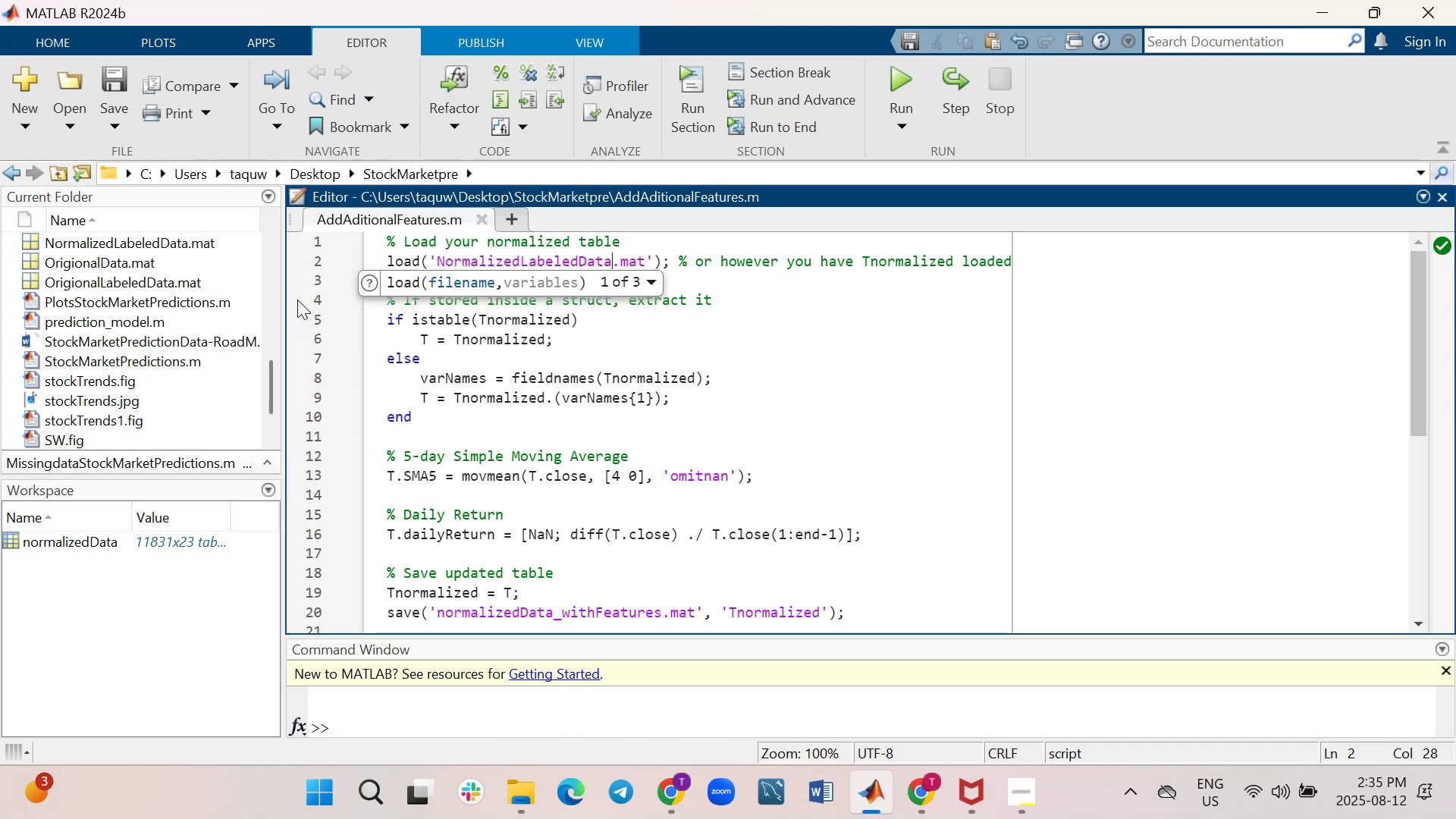 
left_click([315, 300])
 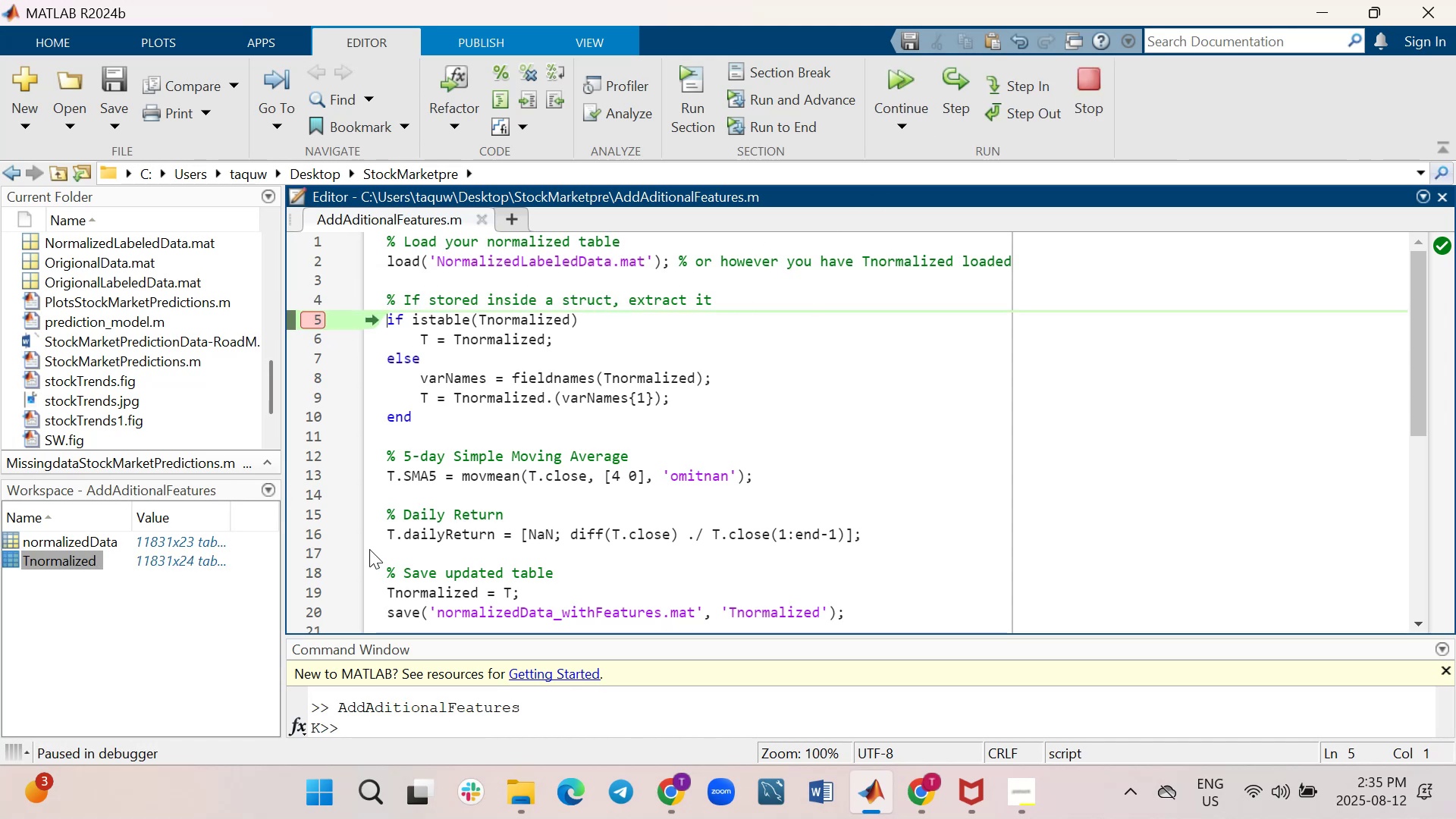 
wait(6.85)
 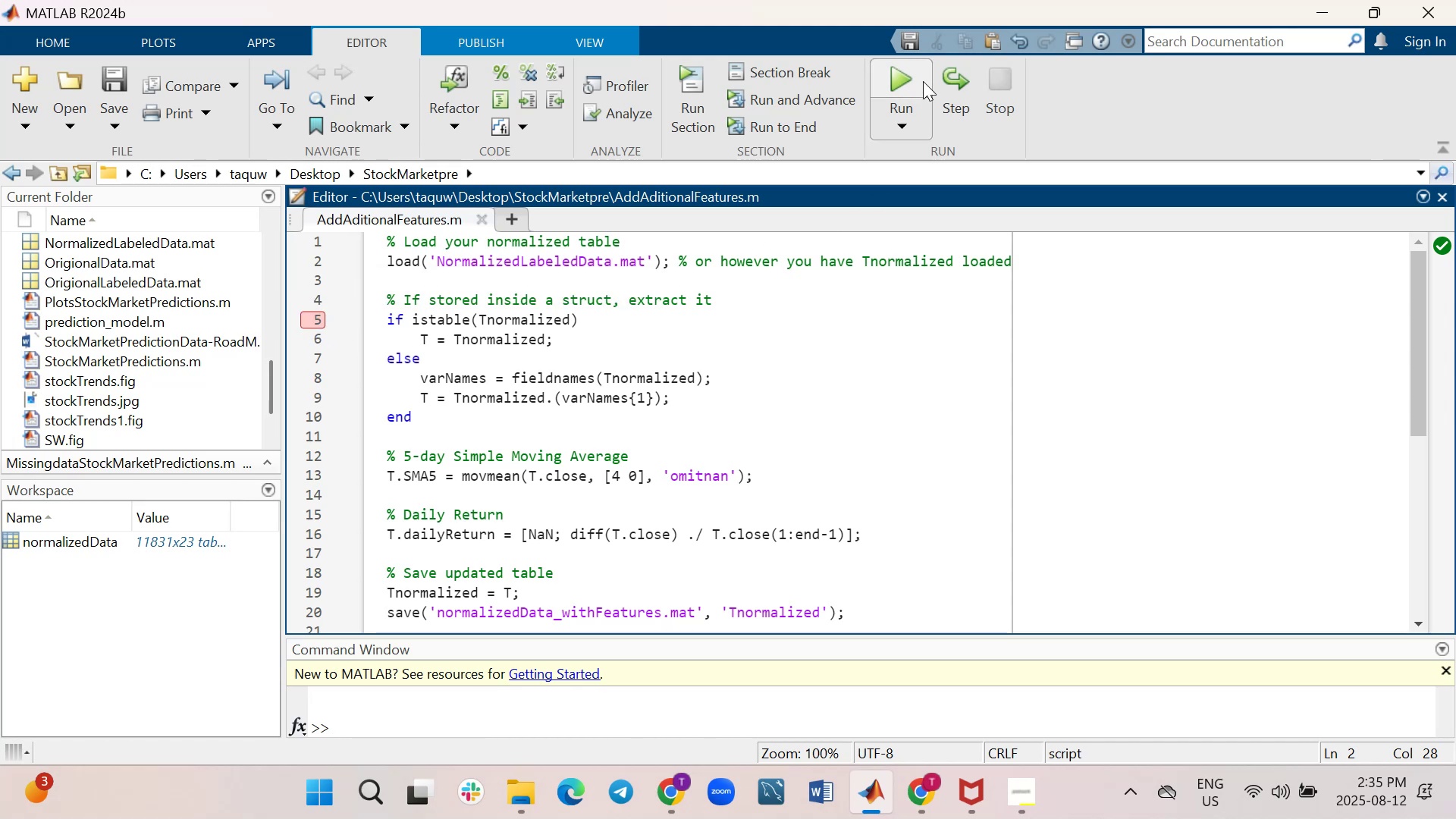 
left_click([308, 316])
 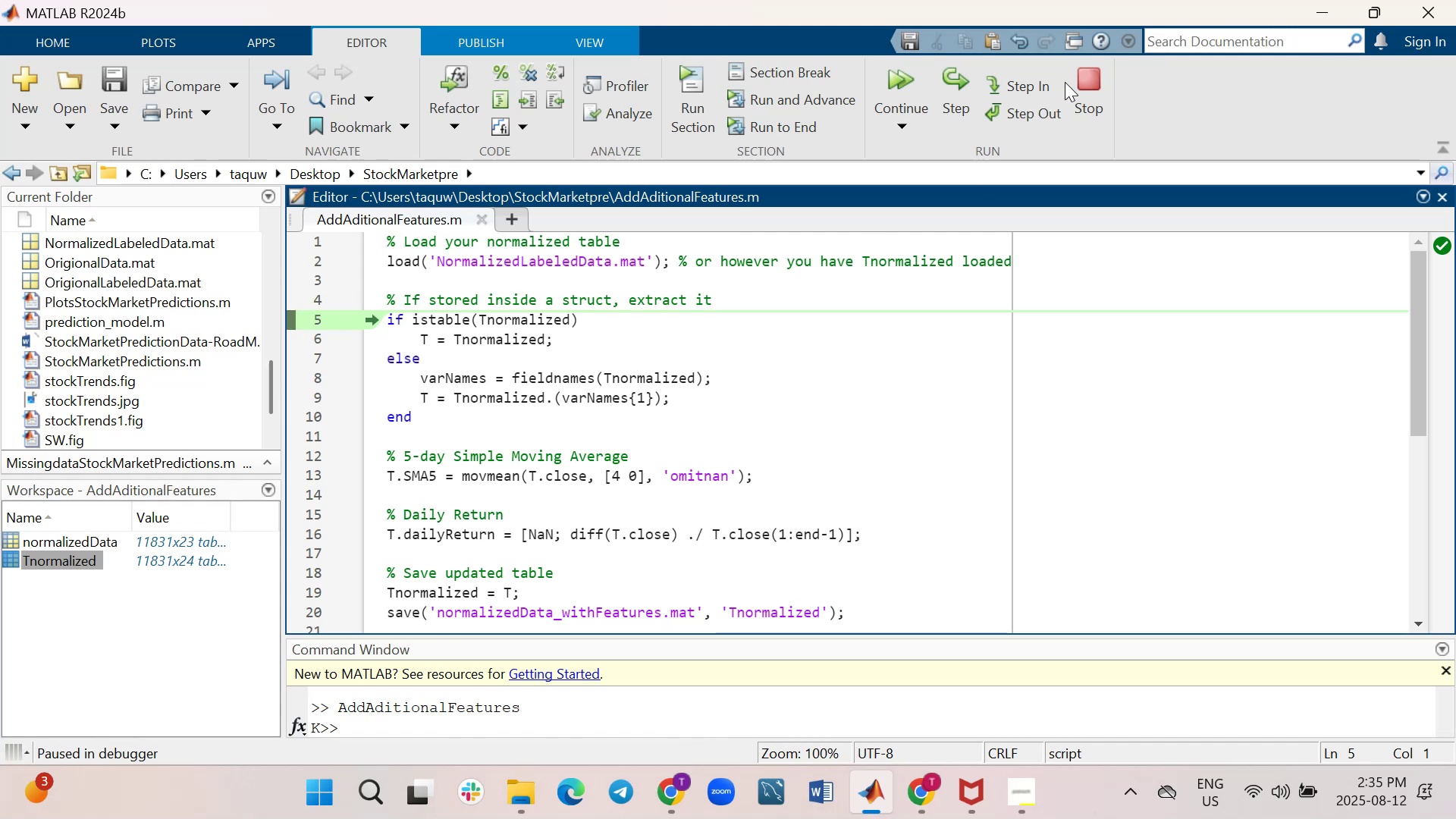 
left_click([1090, 81])
 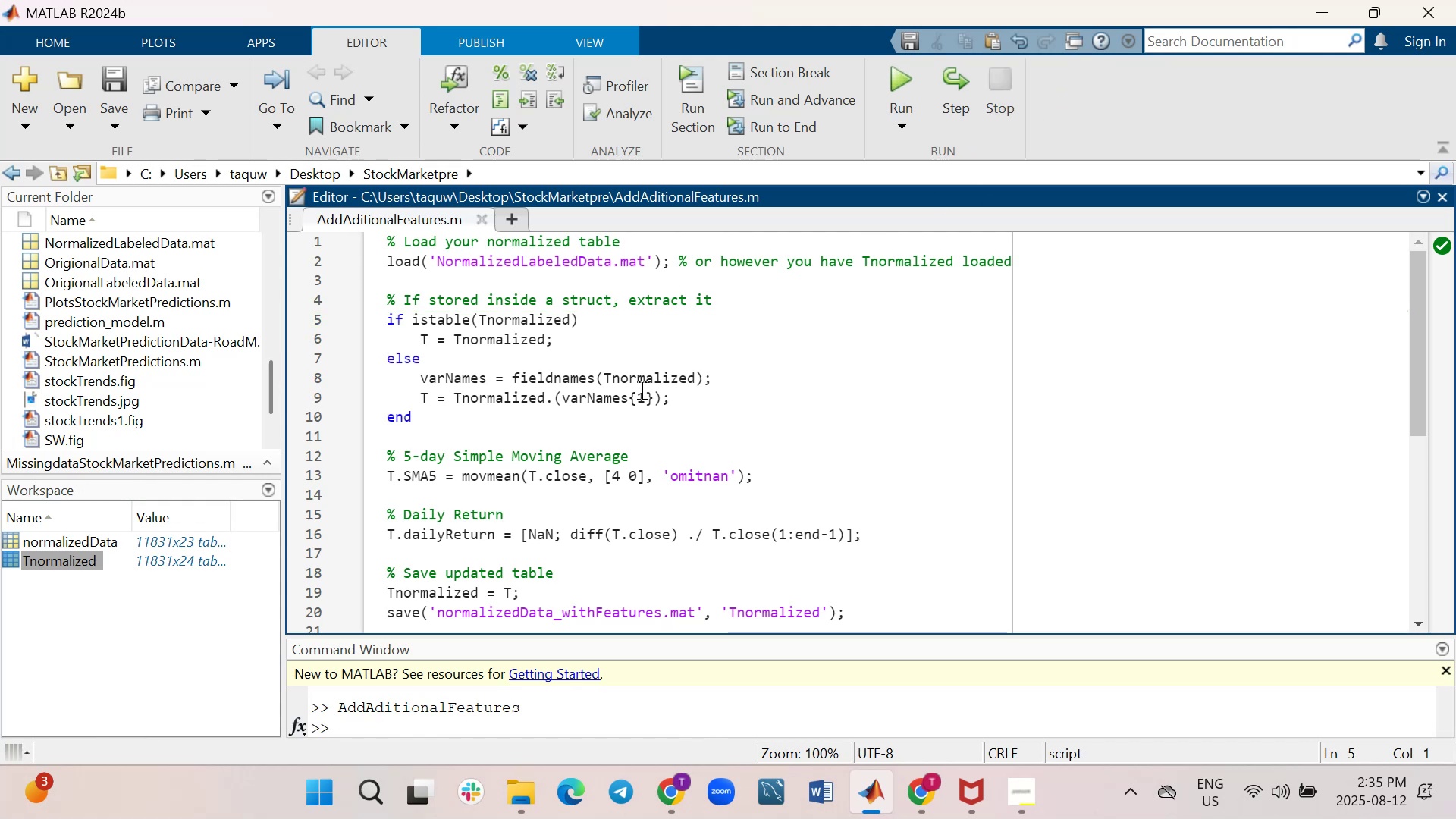 
scroll: coordinate [474, 451], scroll_direction: up, amount: 4.0
 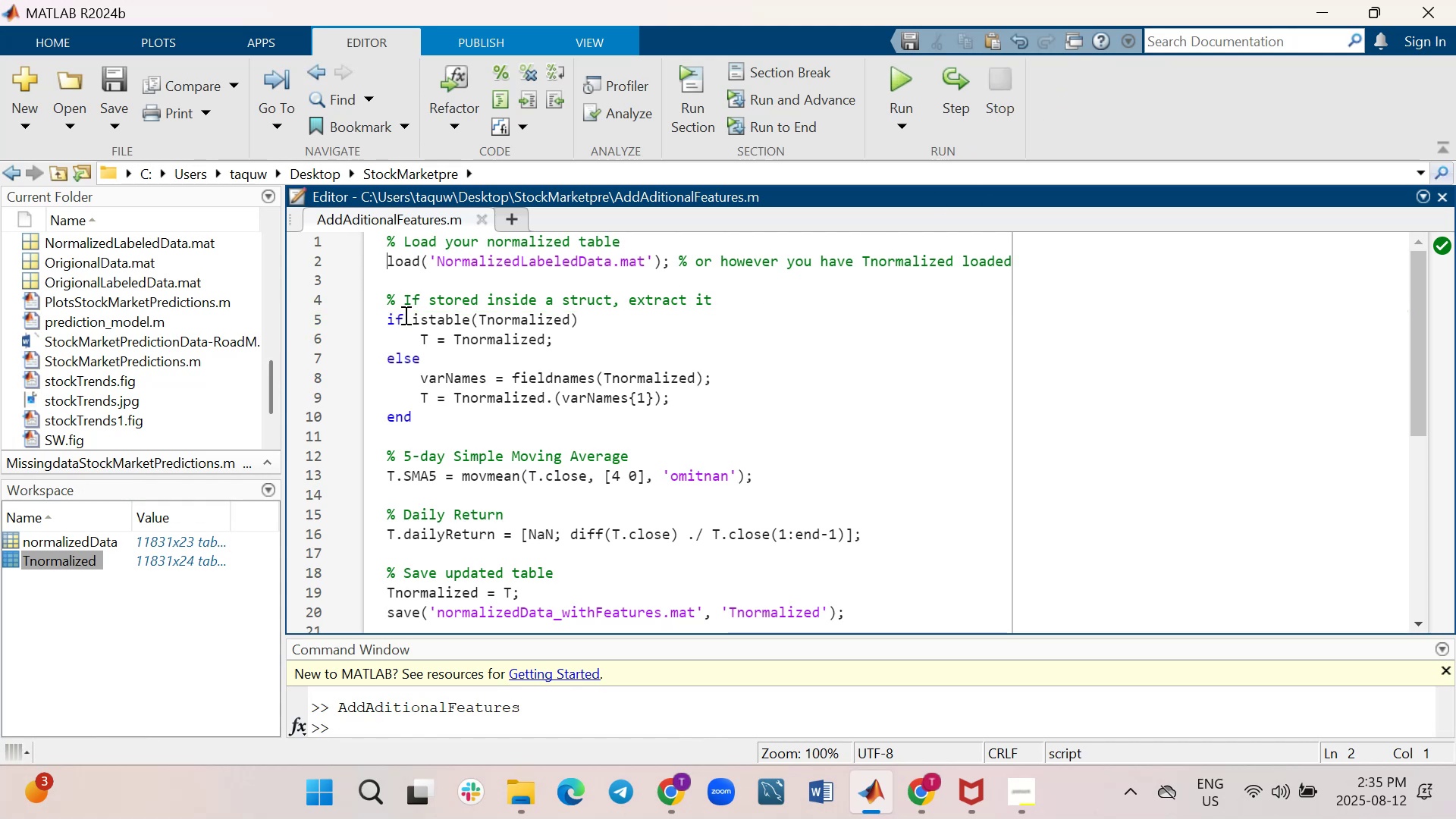 
key(ArrowUp)
 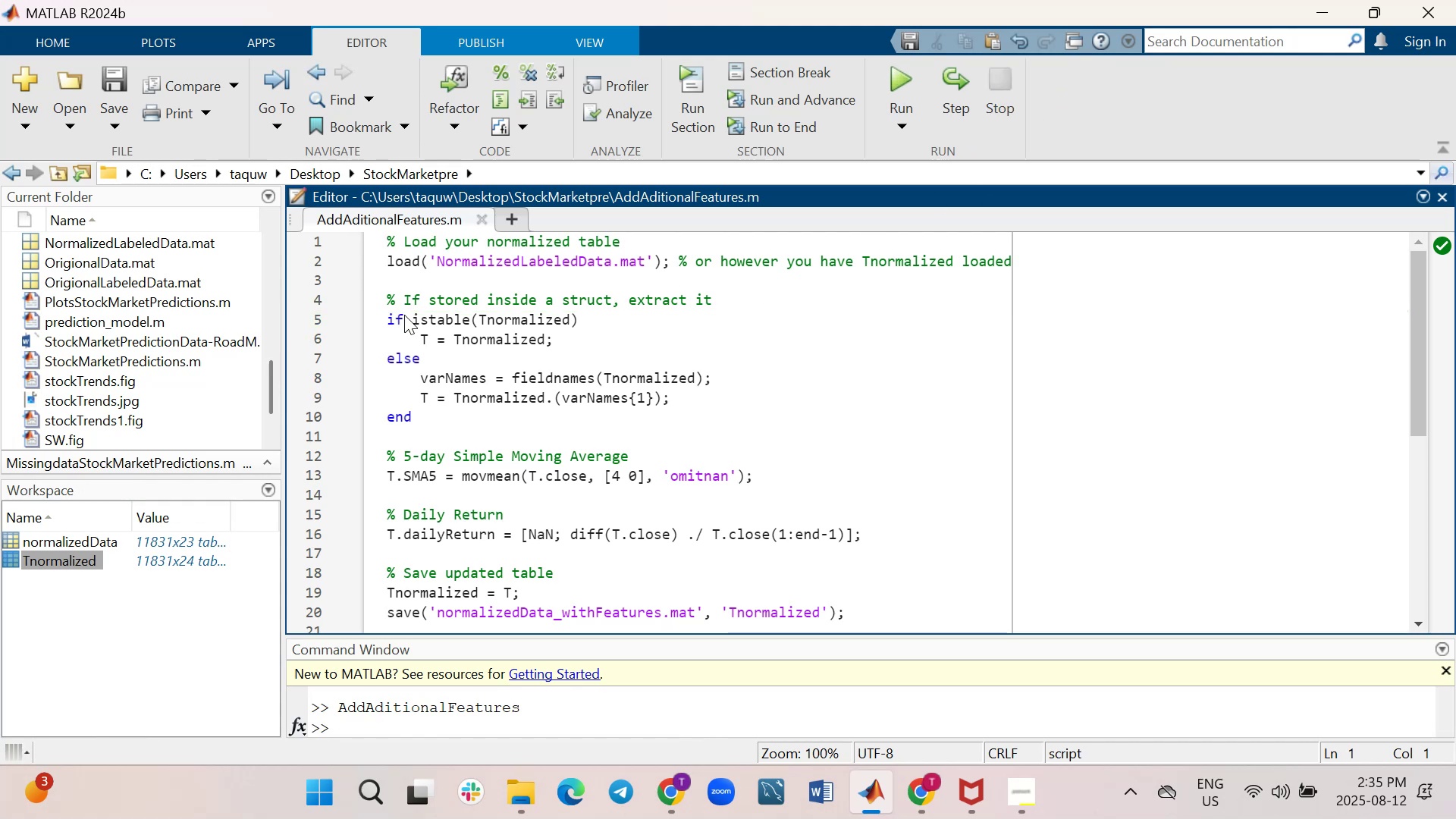 
key(Enter)
 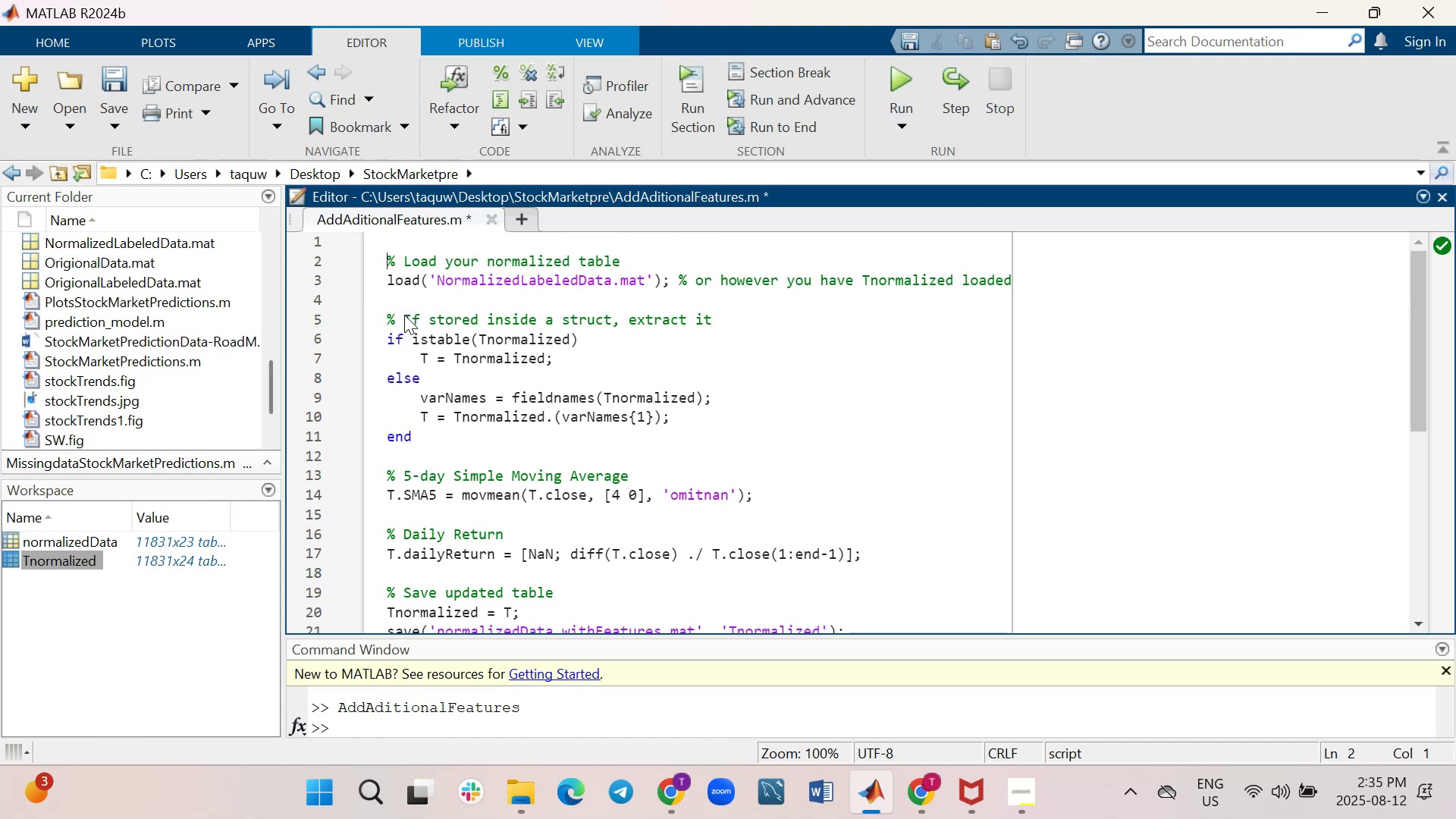 
key(ArrowUp)
 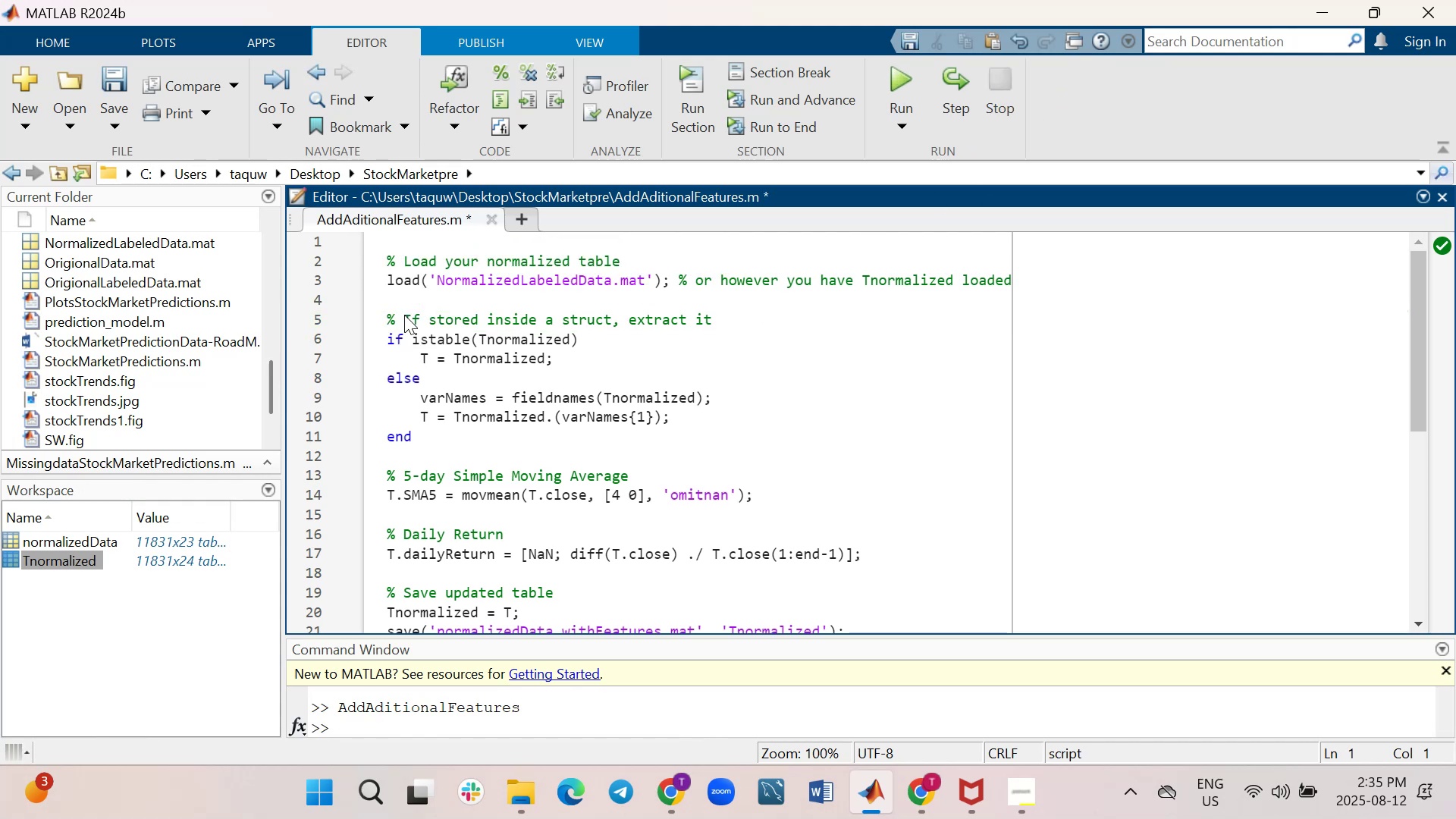 
type(clc,)
 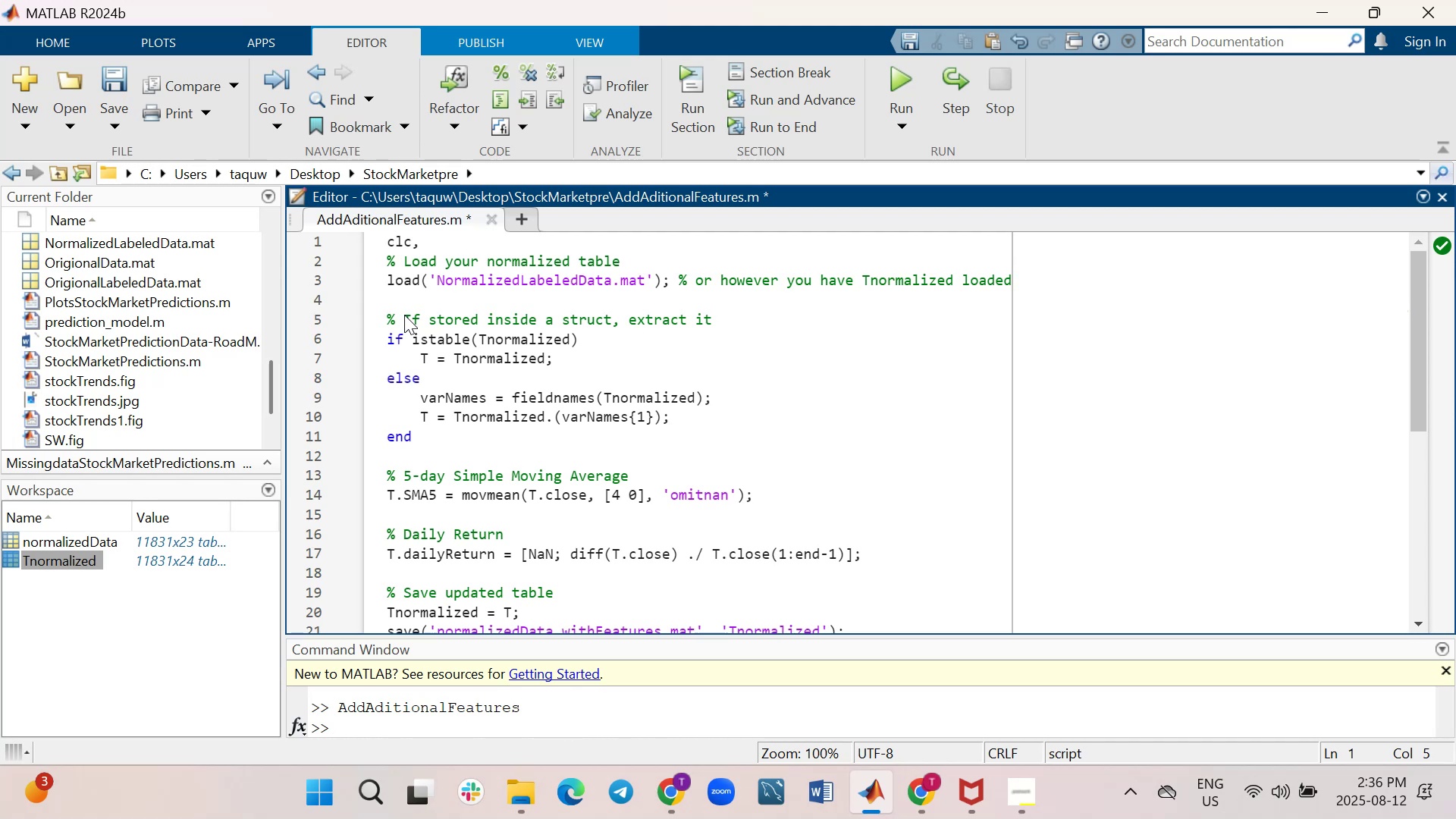 
key(Shift+Enter)
 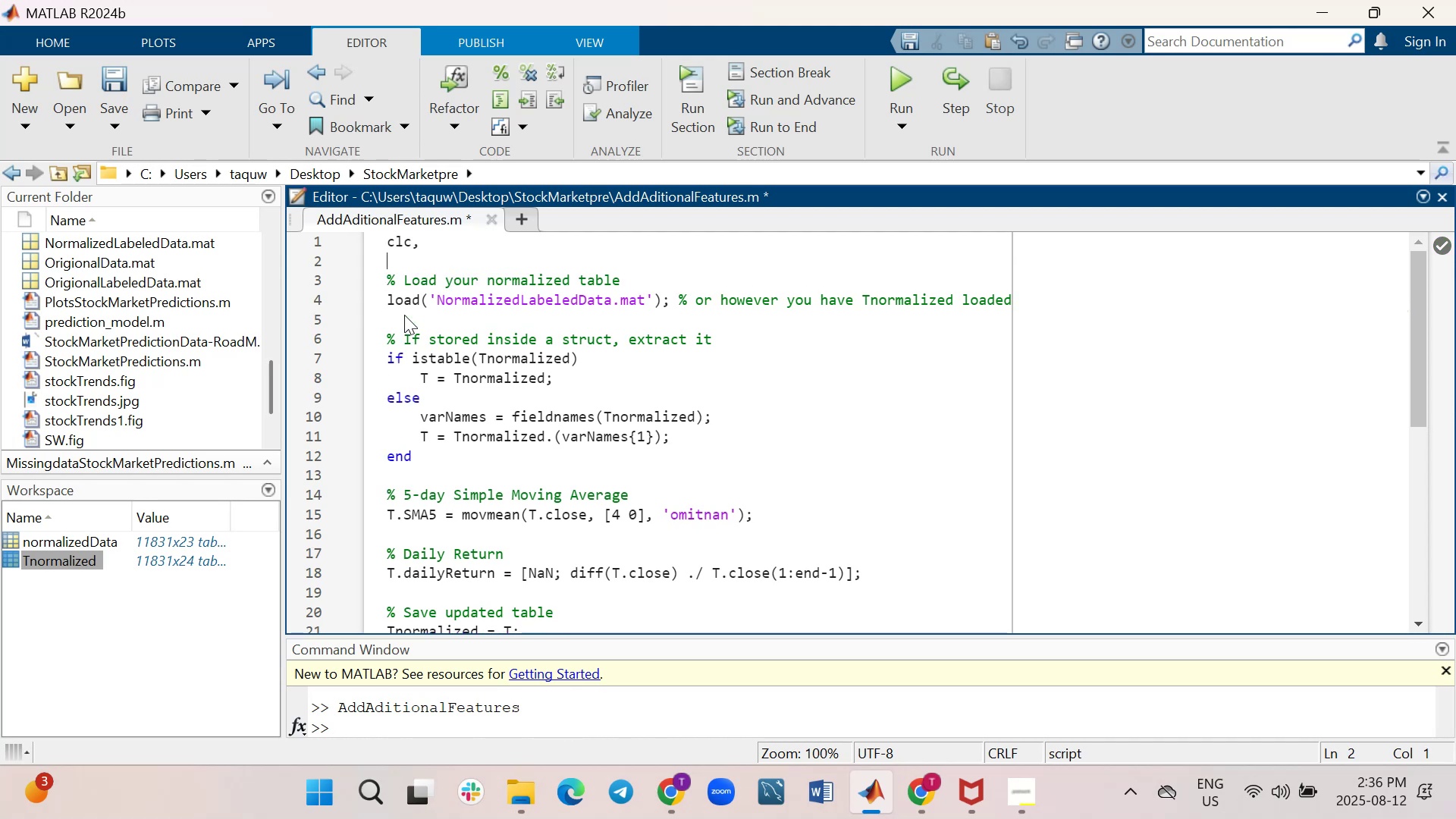 
type(clear,)
 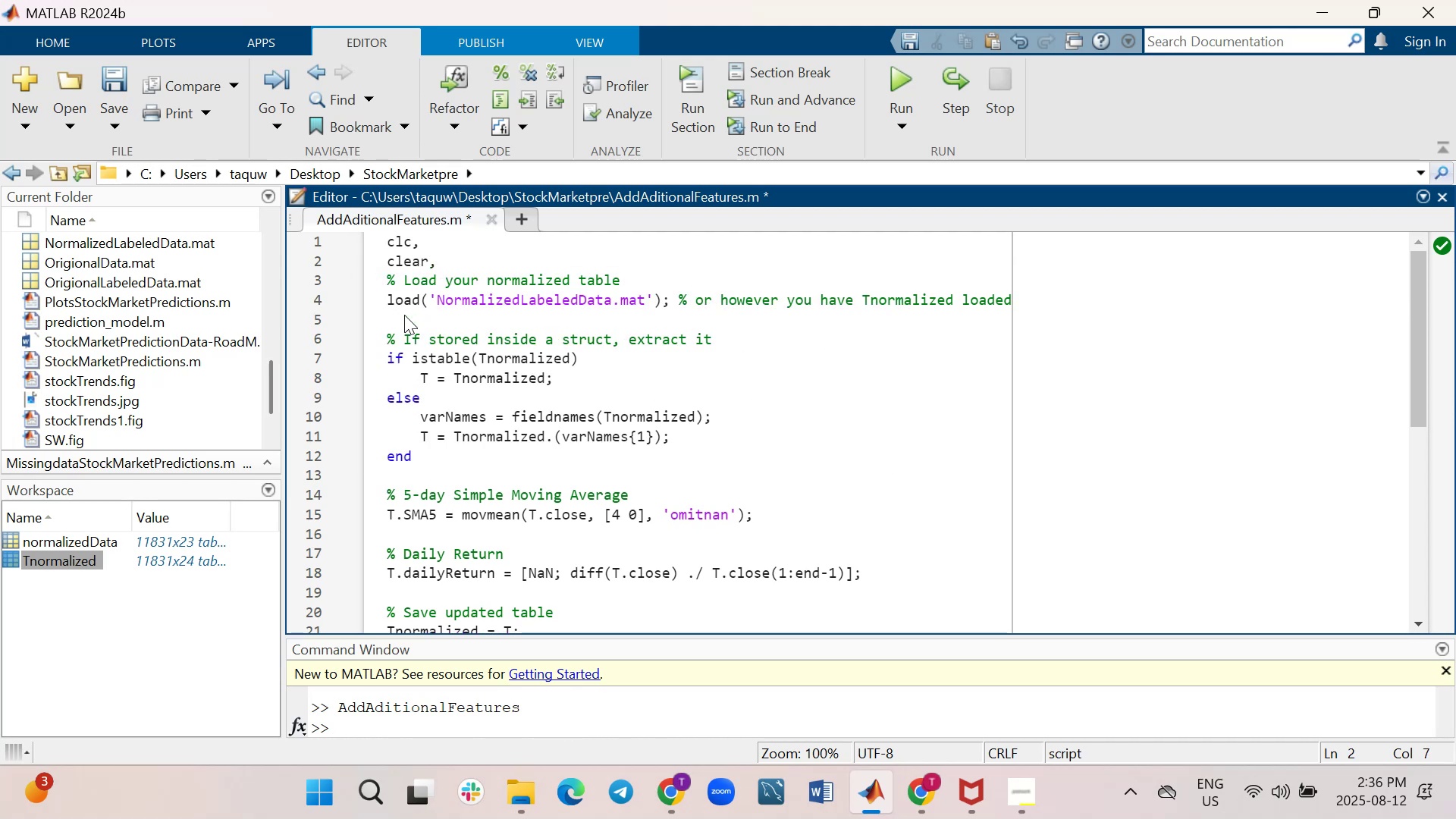 
key(Shift+ShiftRight)
 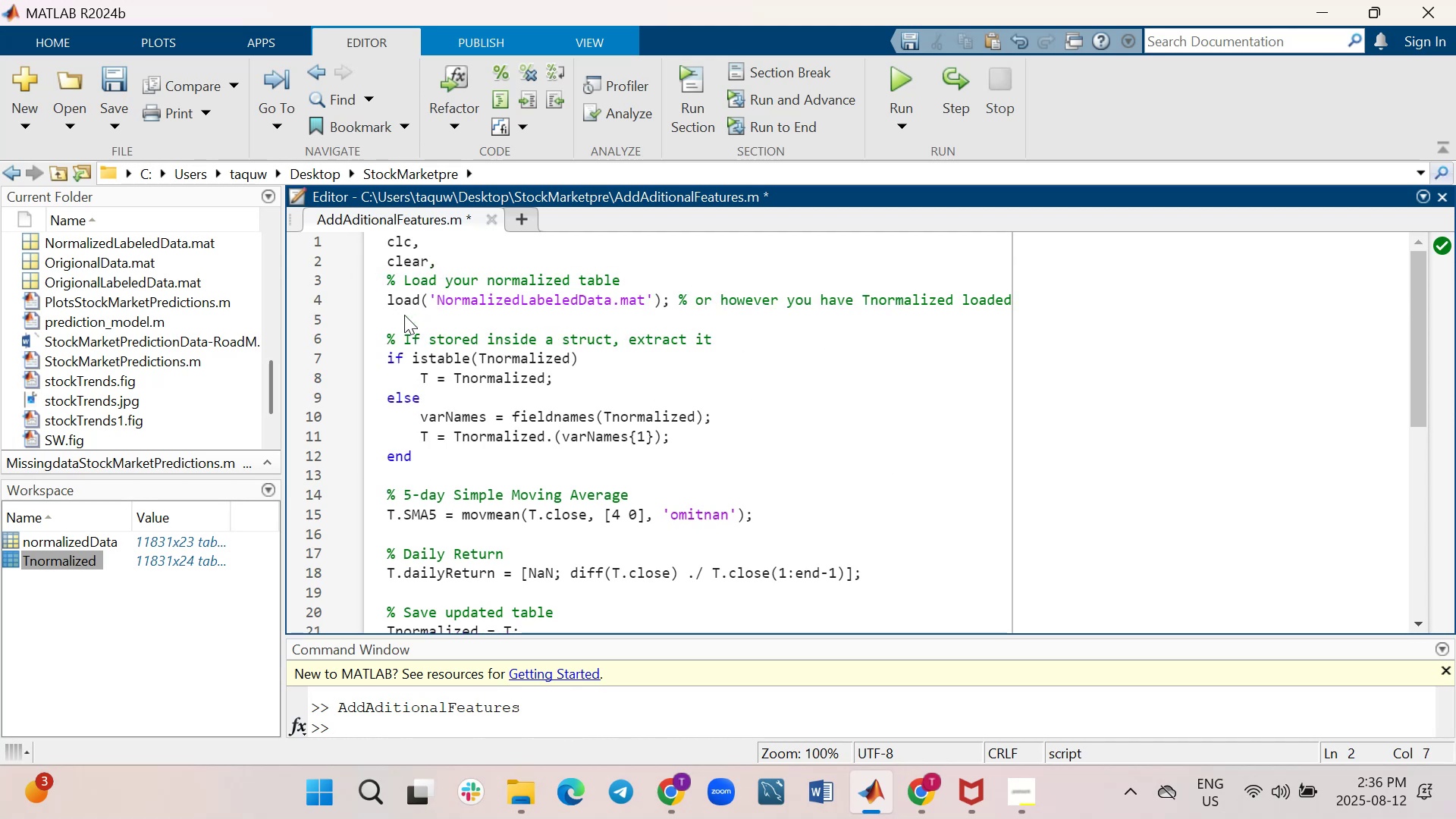 
key(Shift+Enter)
 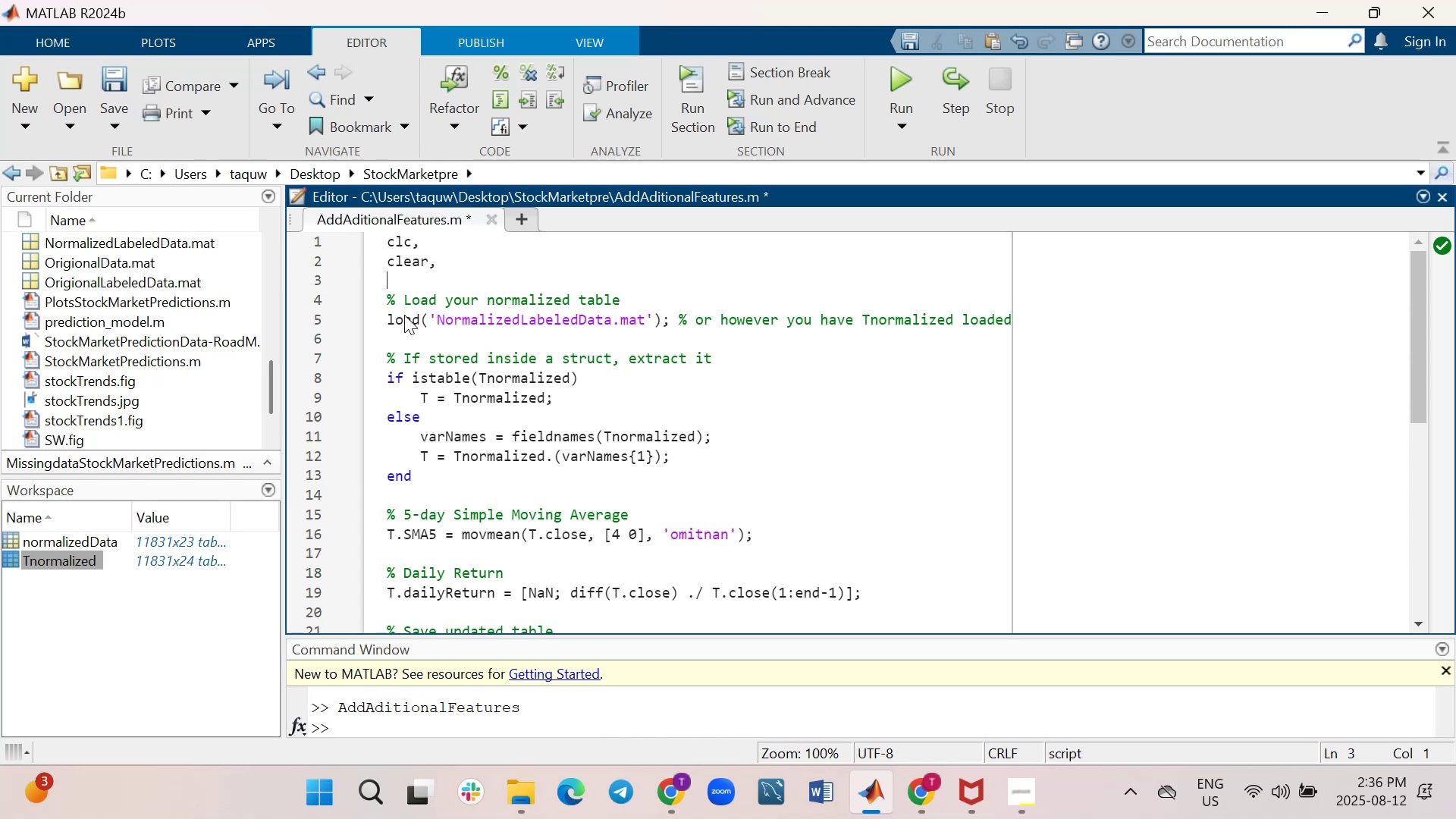 
type(close all,)
 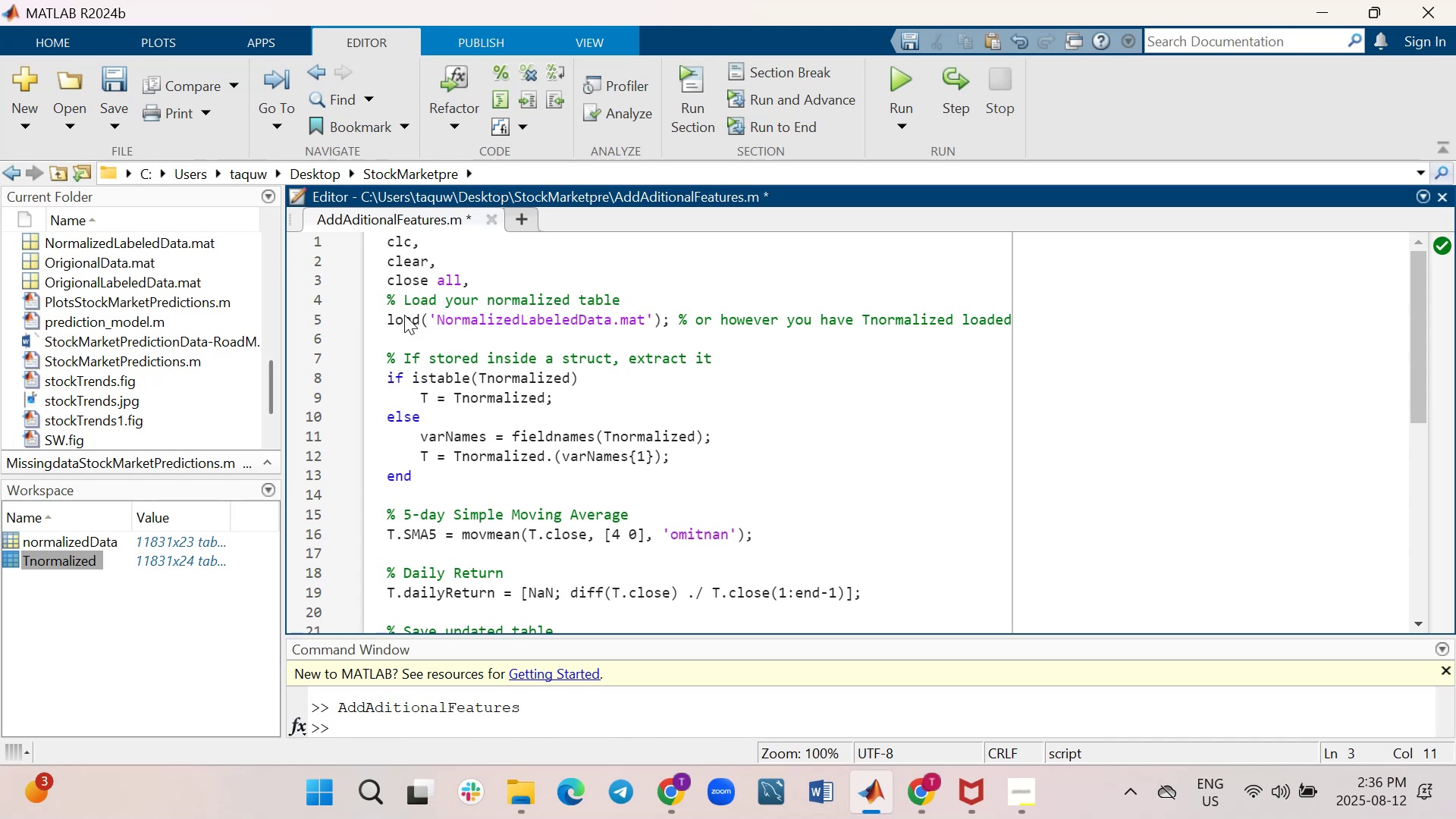 
mouse_move([344, 393])
 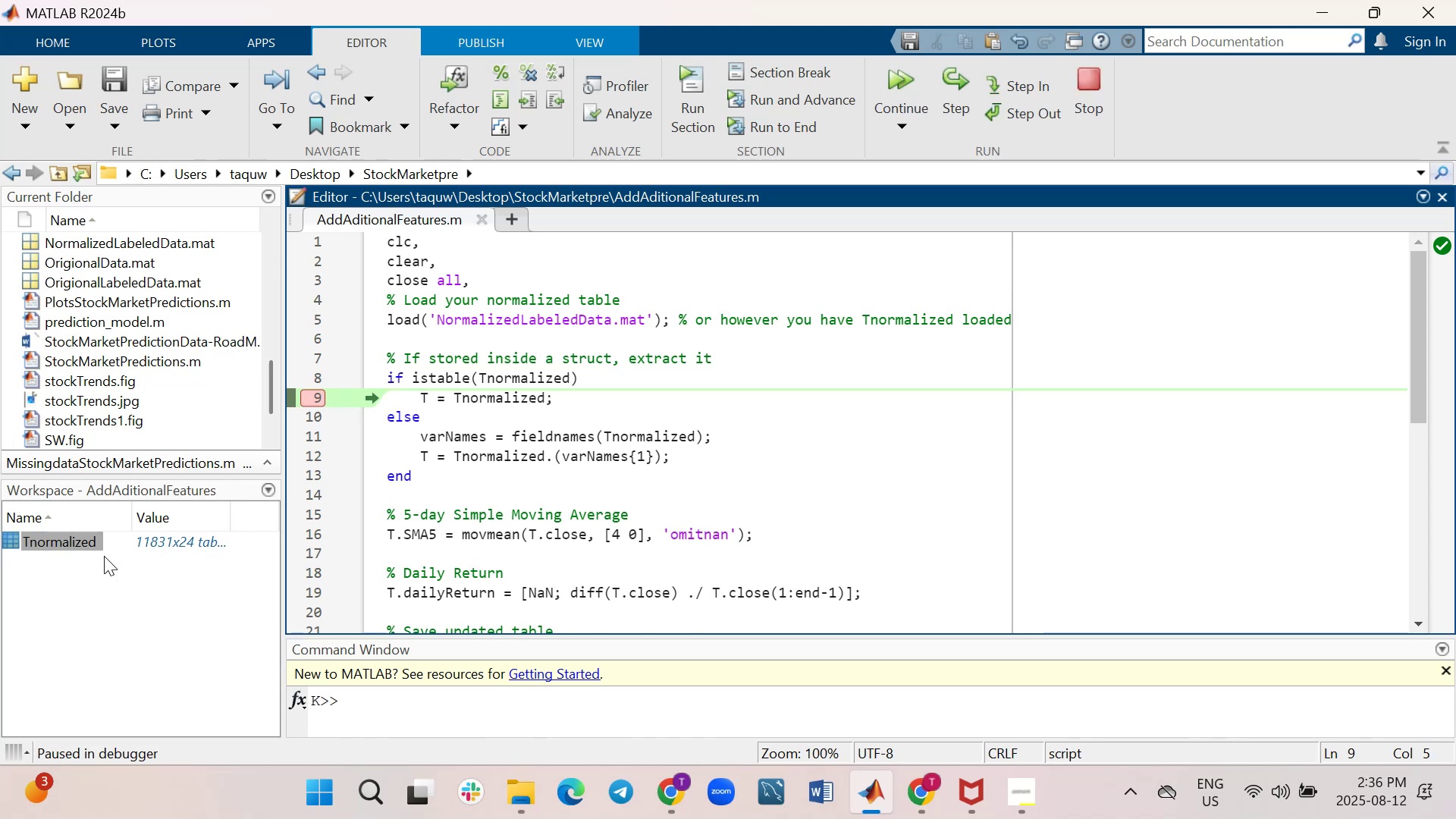 
wait(8.11)
 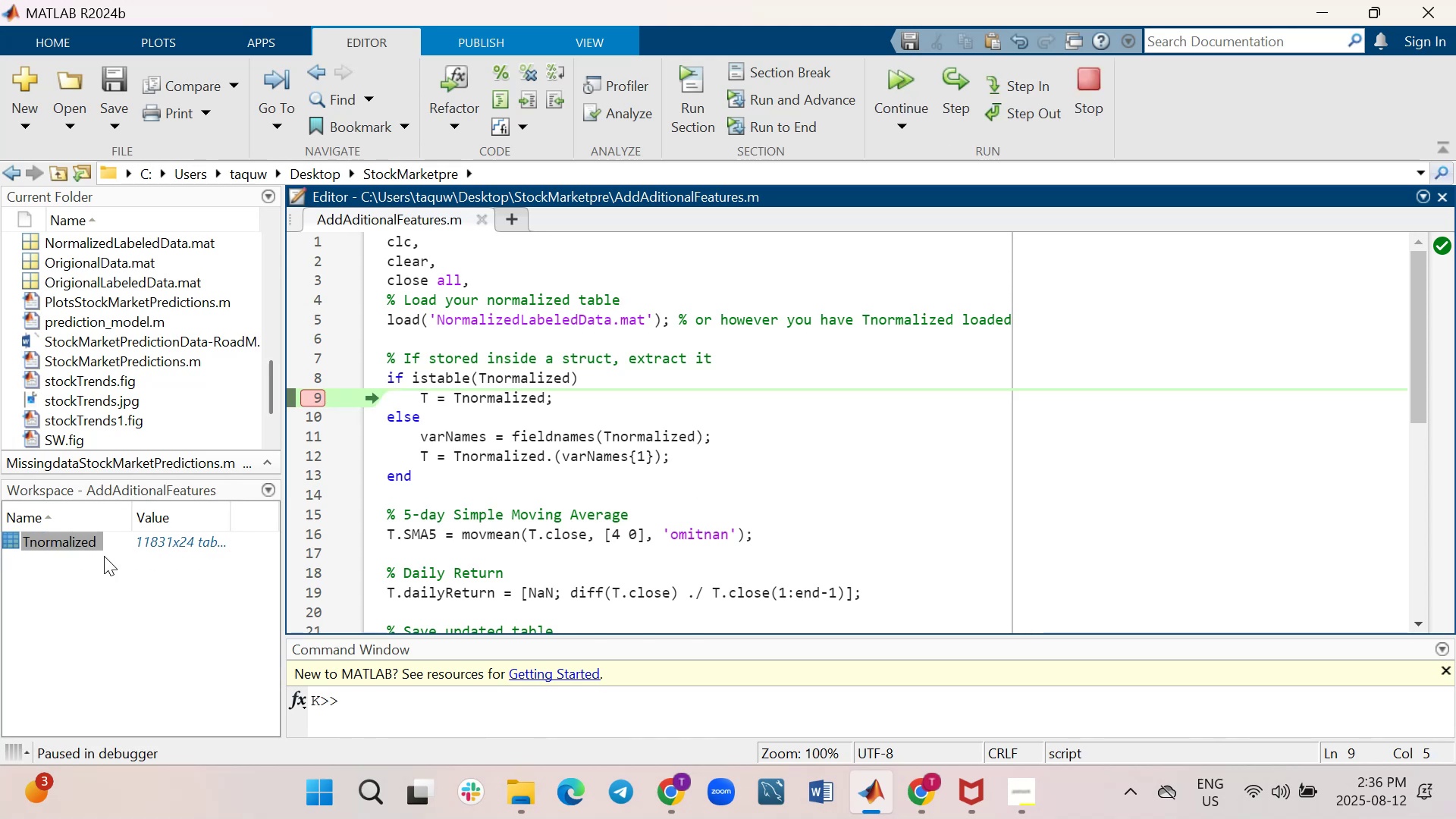 
left_click([943, 82])
 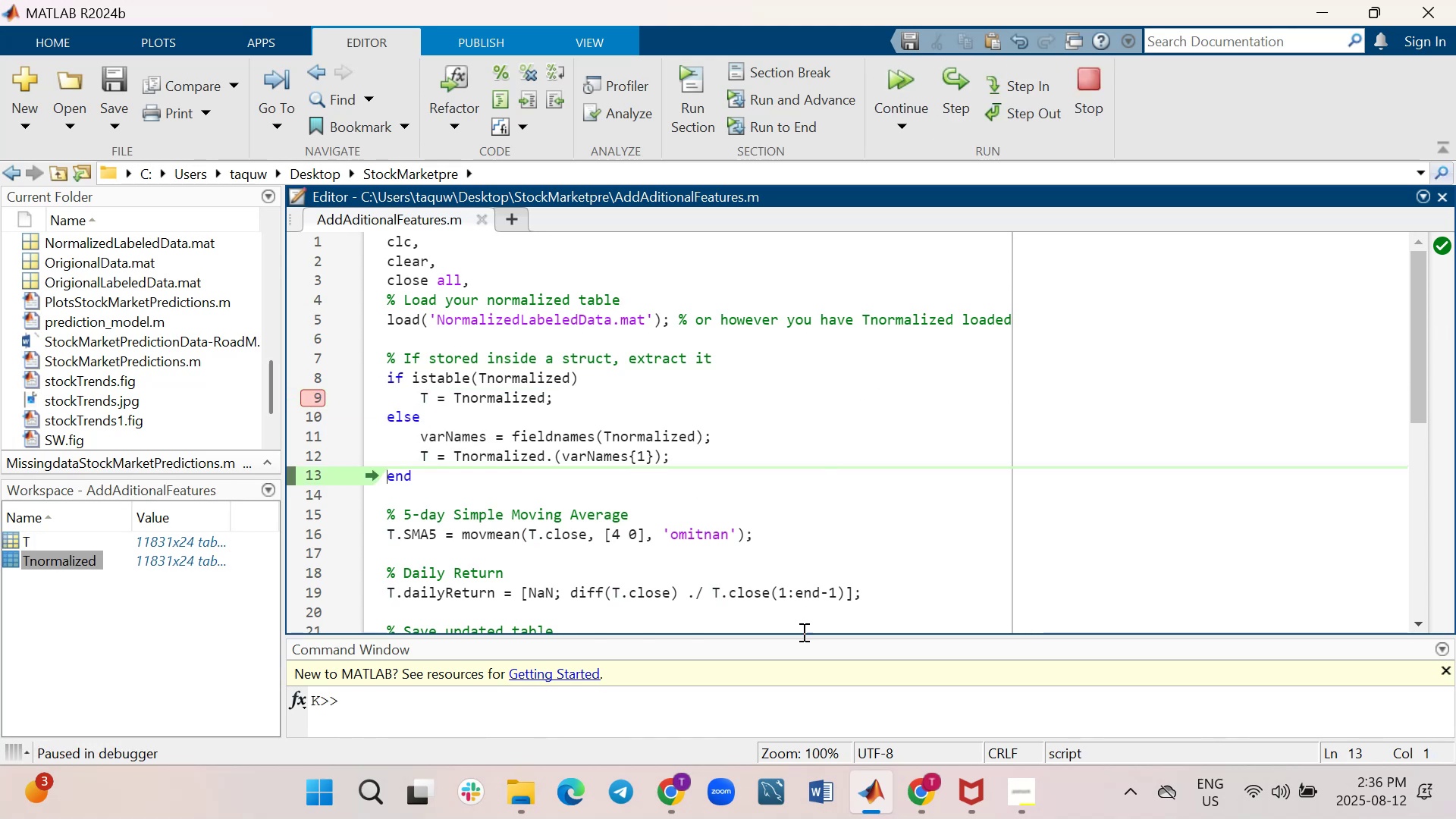 
left_click_drag(start_coordinate=[801, 635], to_coordinate=[806, 525])
 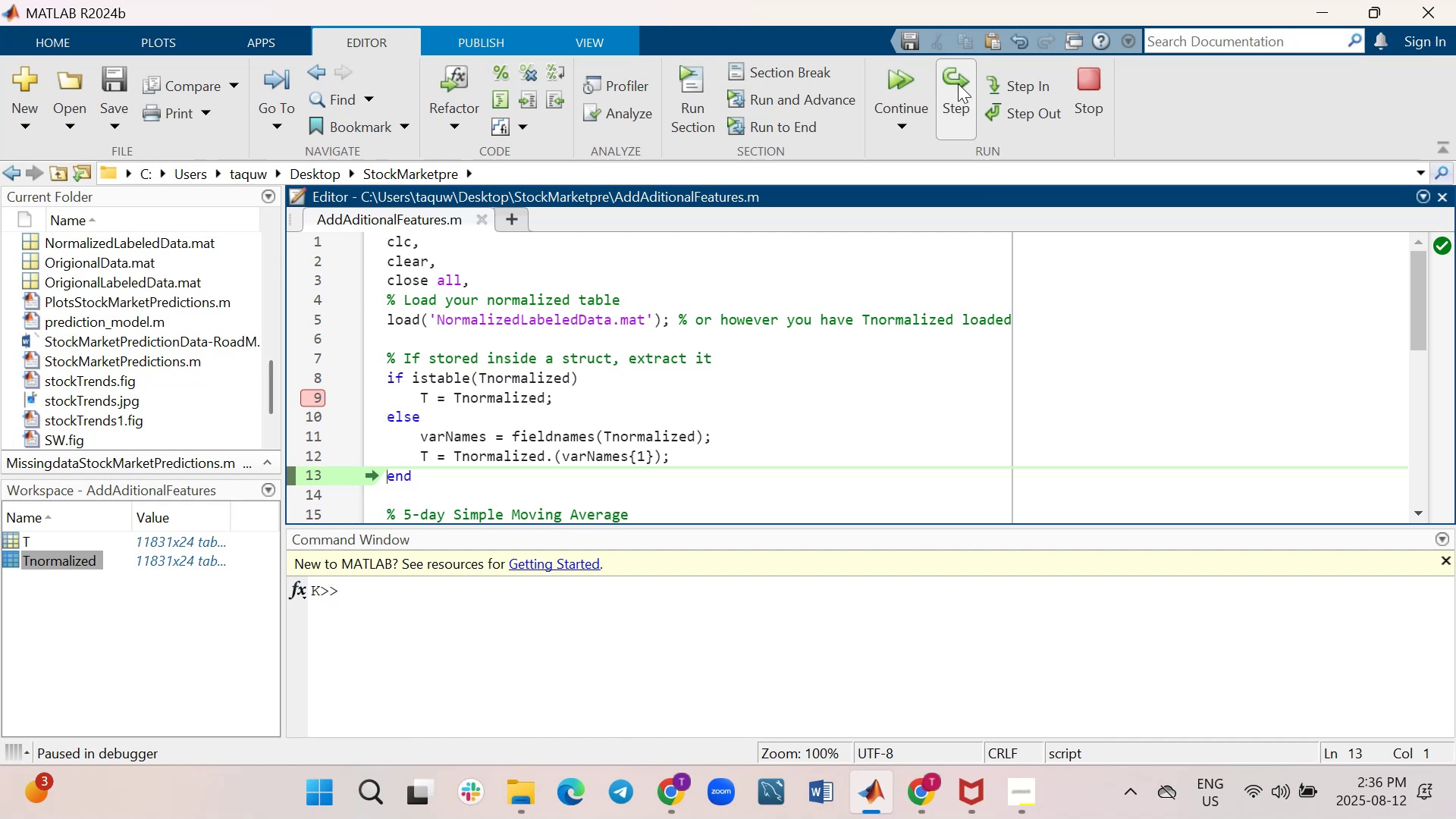 
left_click([958, 83])
 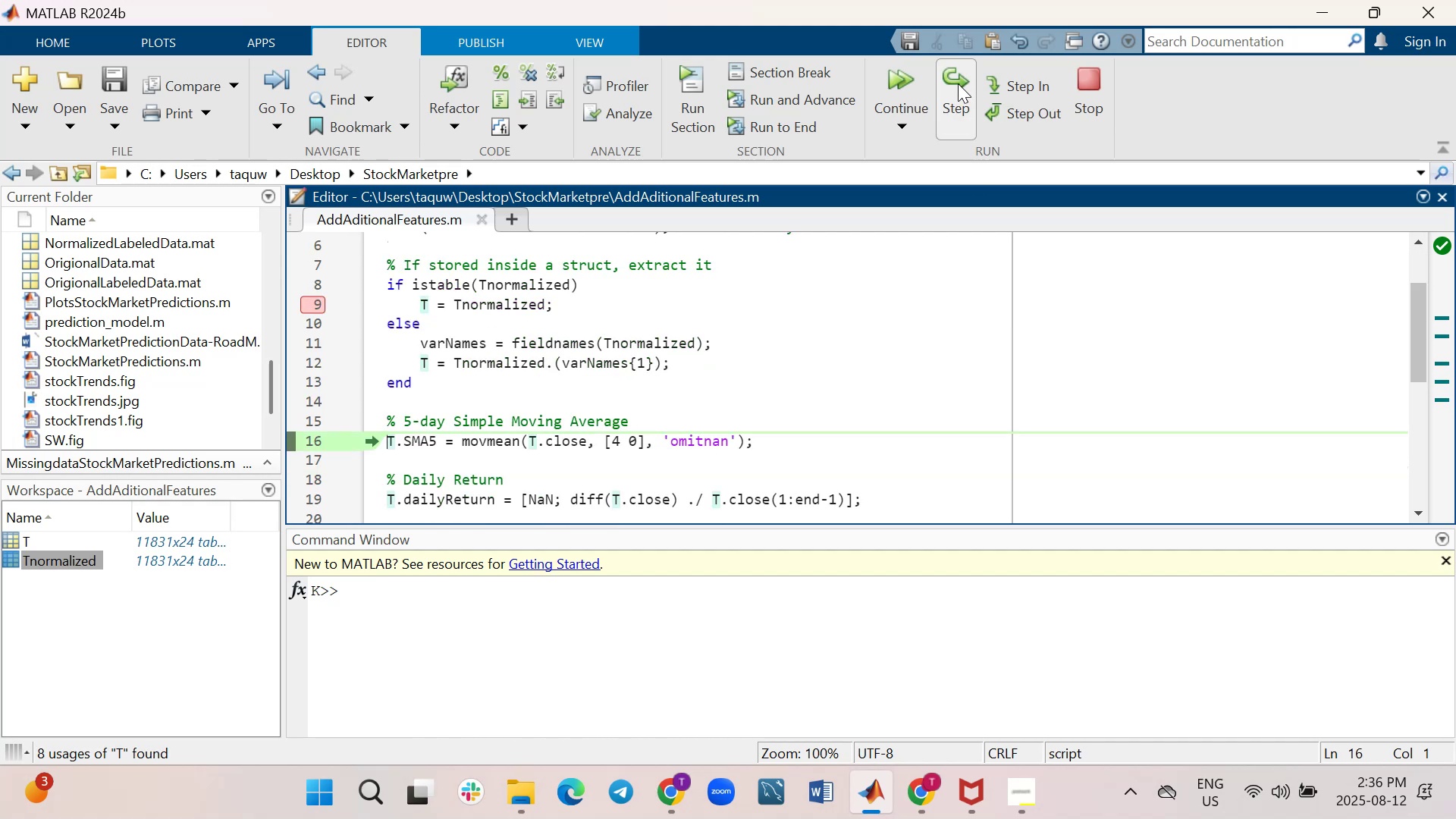 
left_click([958, 83])
 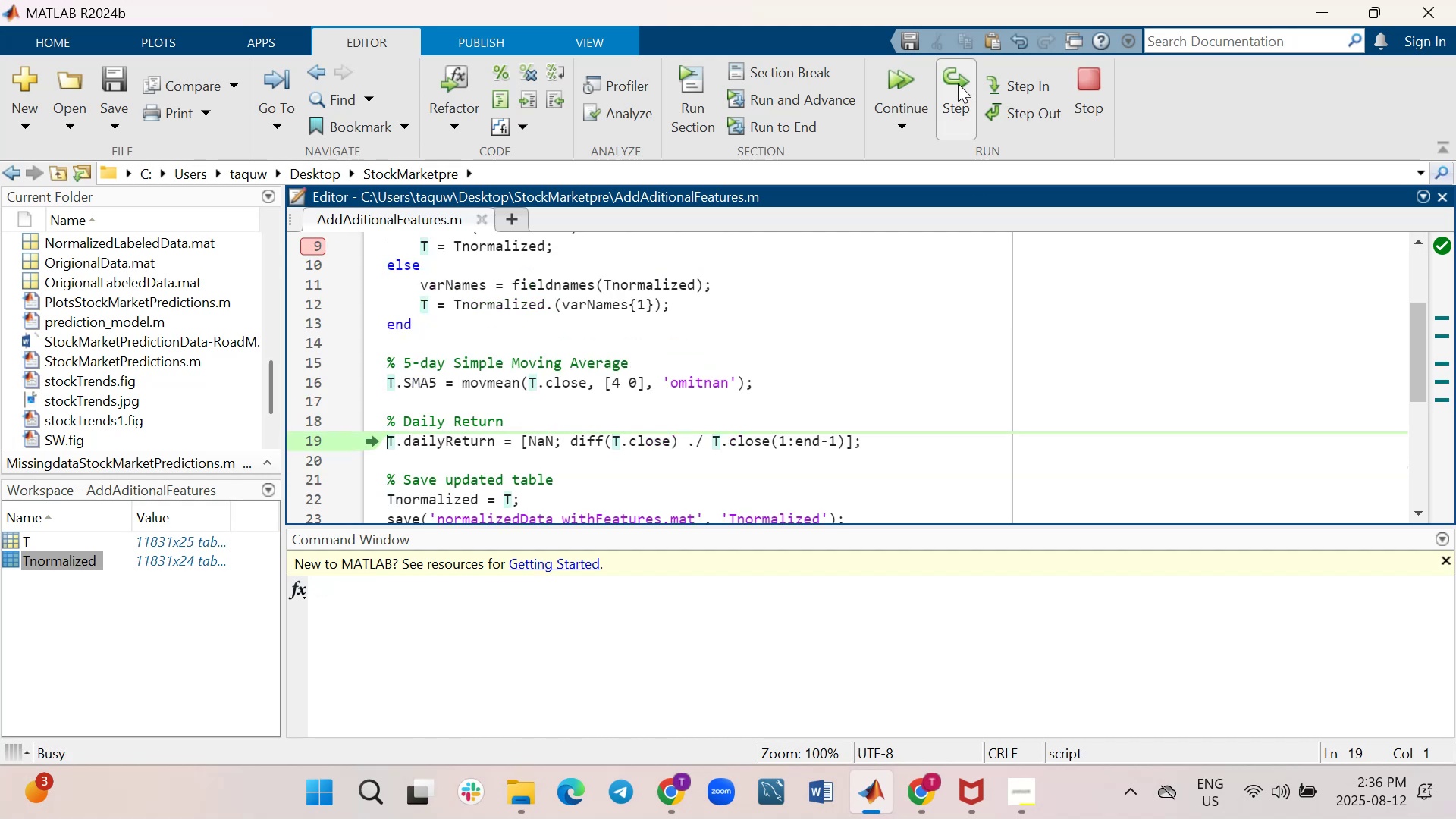 
double_click([958, 83])
 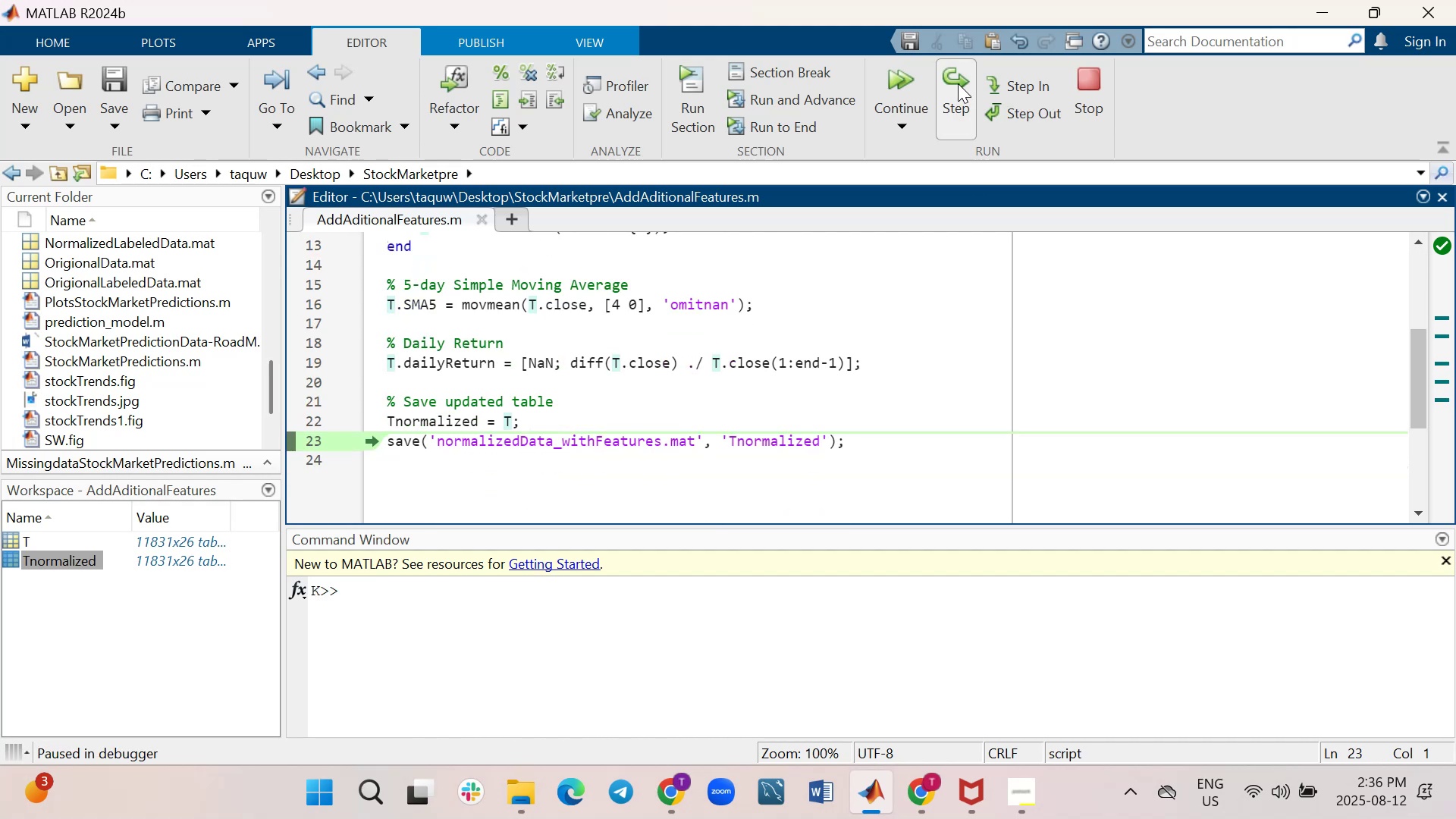 
left_click([958, 83])
 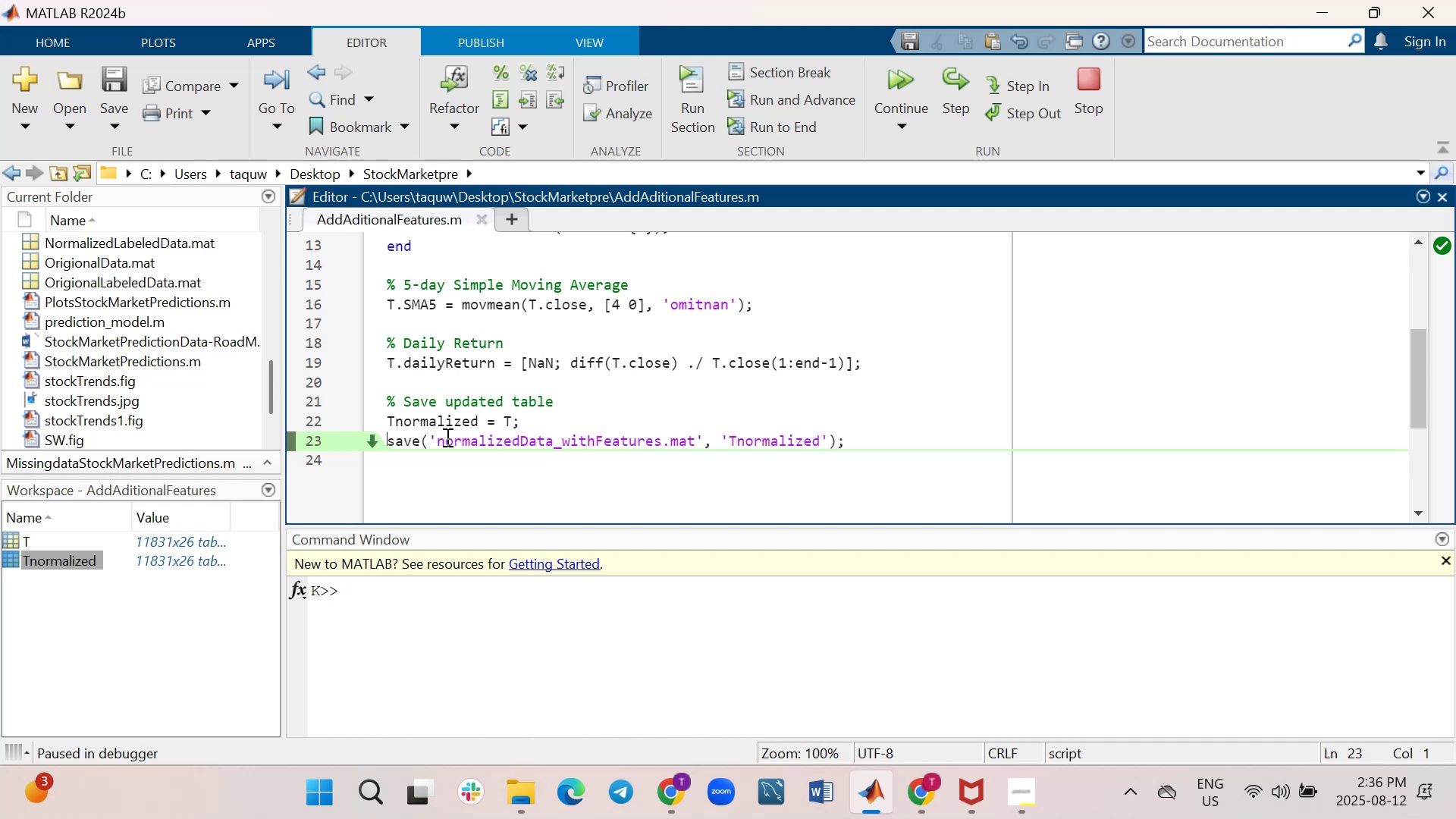 
wait(7.3)
 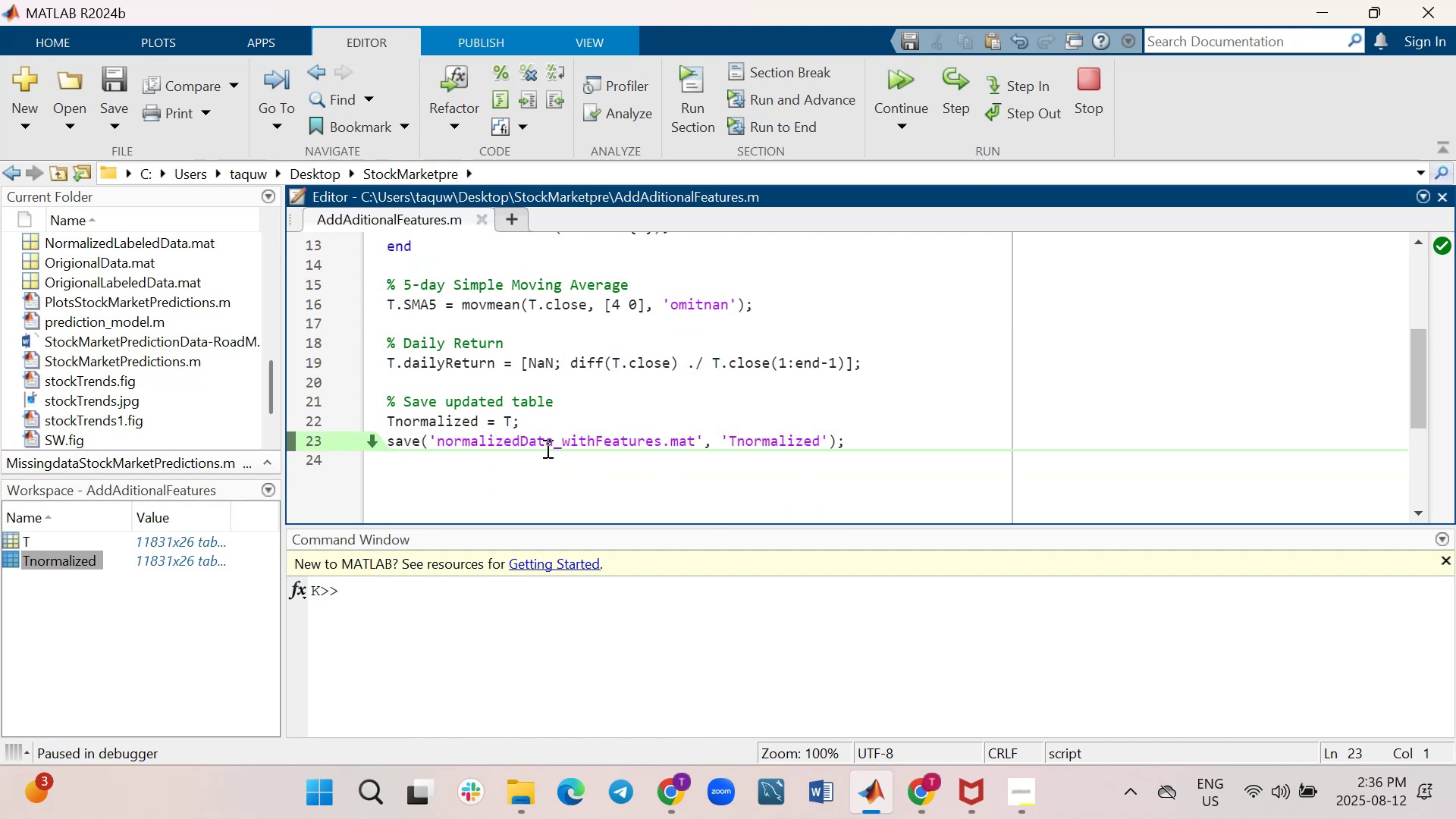 
left_click([438, 436])
 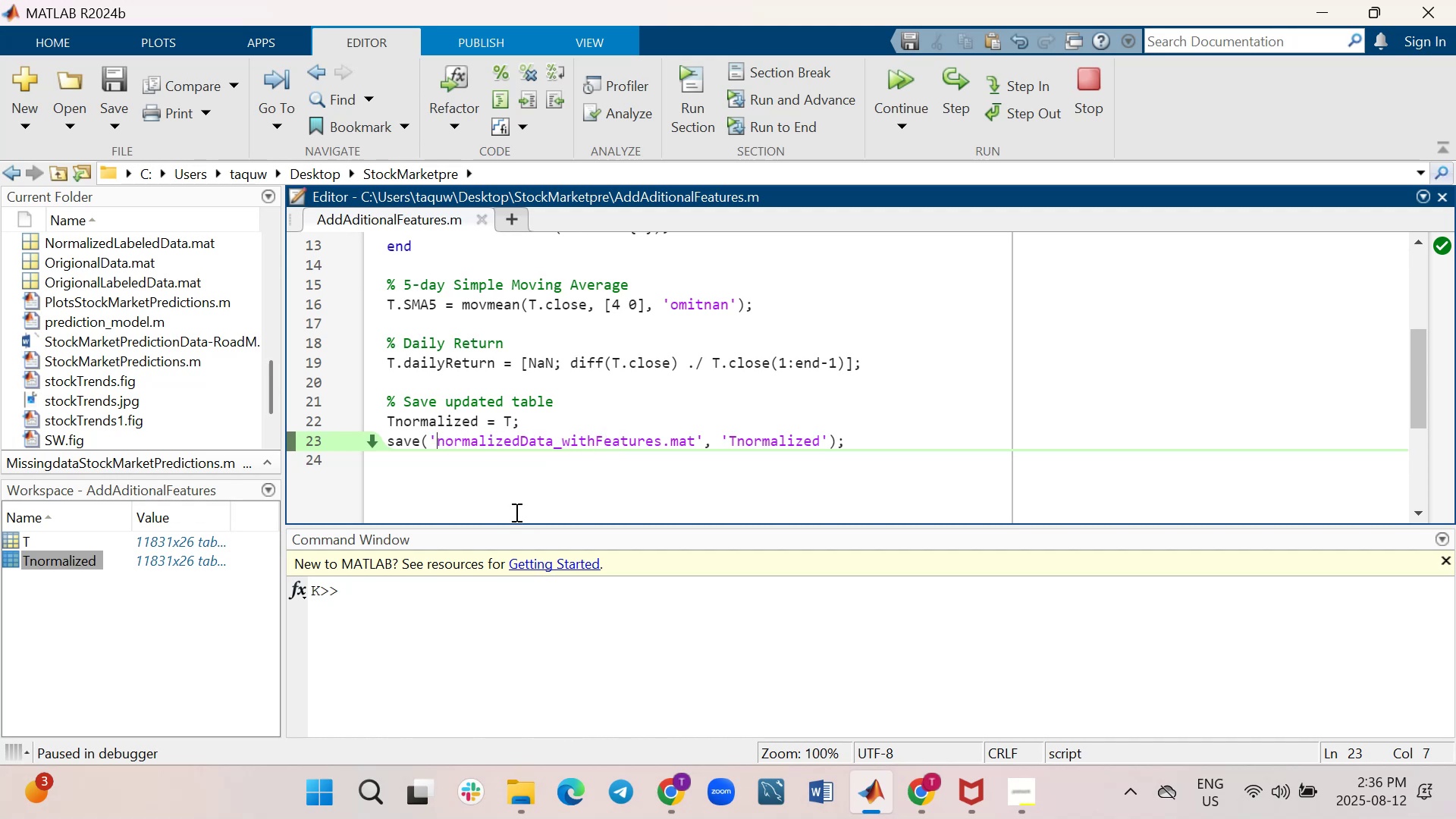 
type(Labeled)
 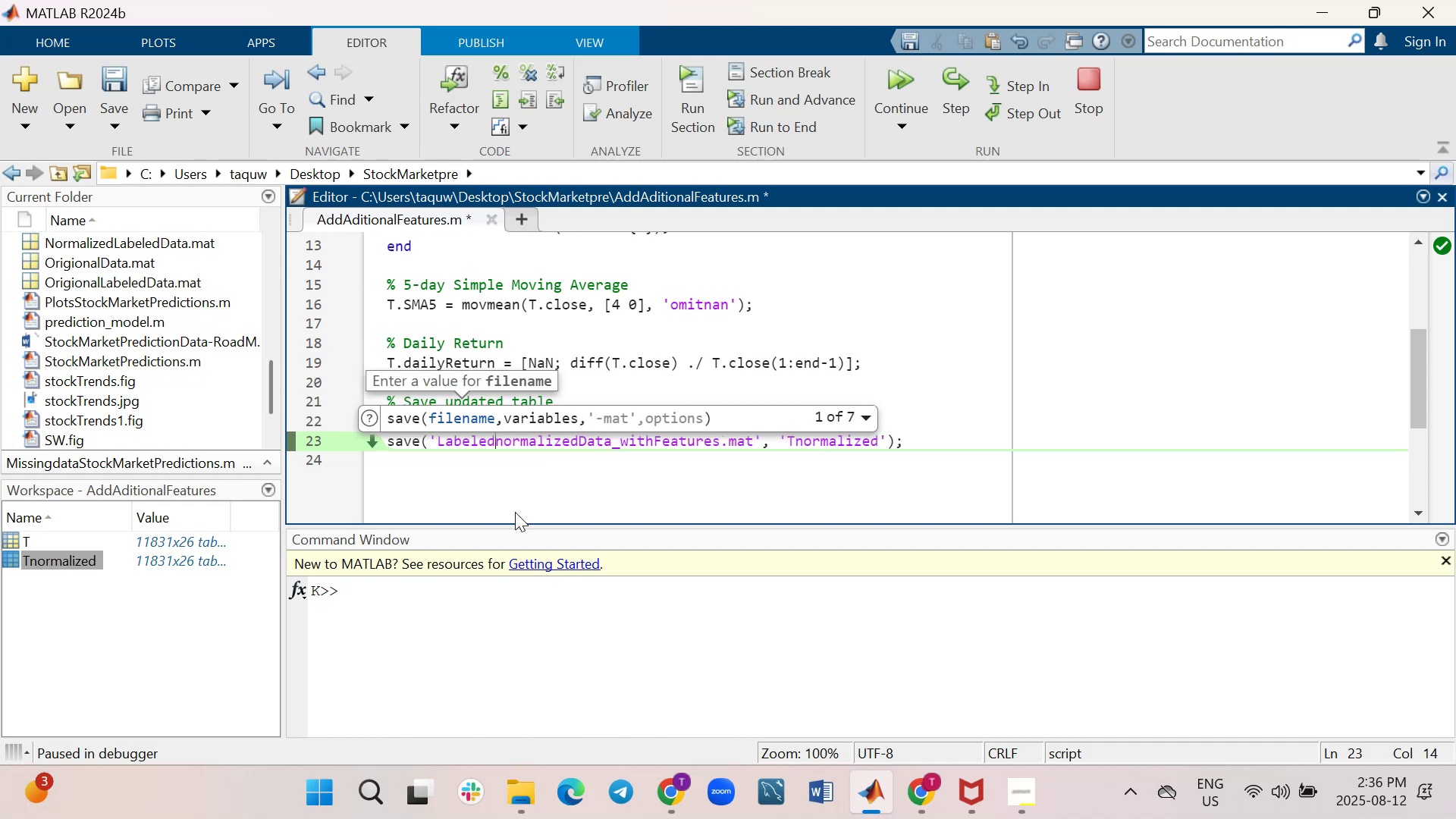 
key(Control+S)
 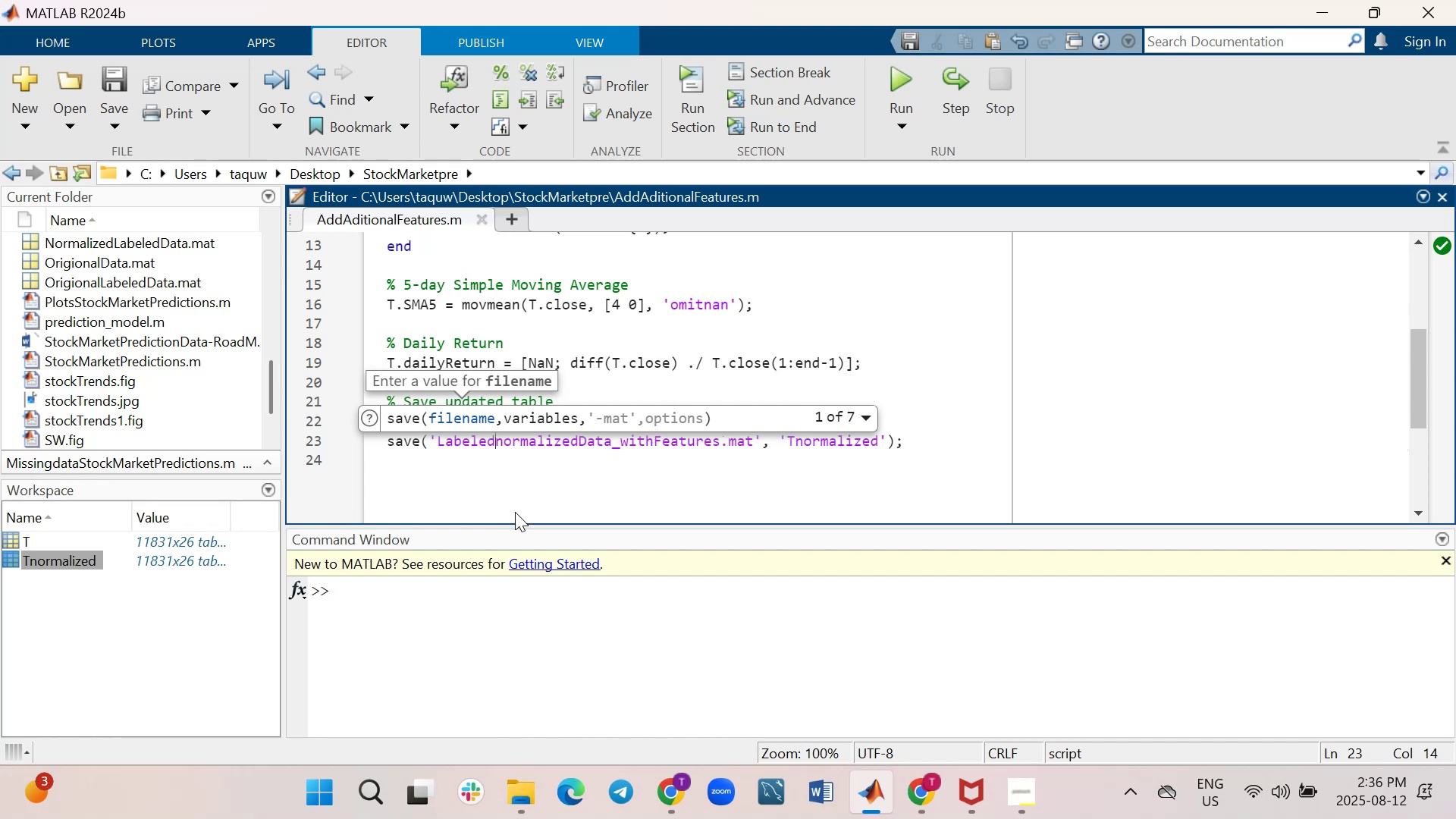 
left_click([475, 500])
 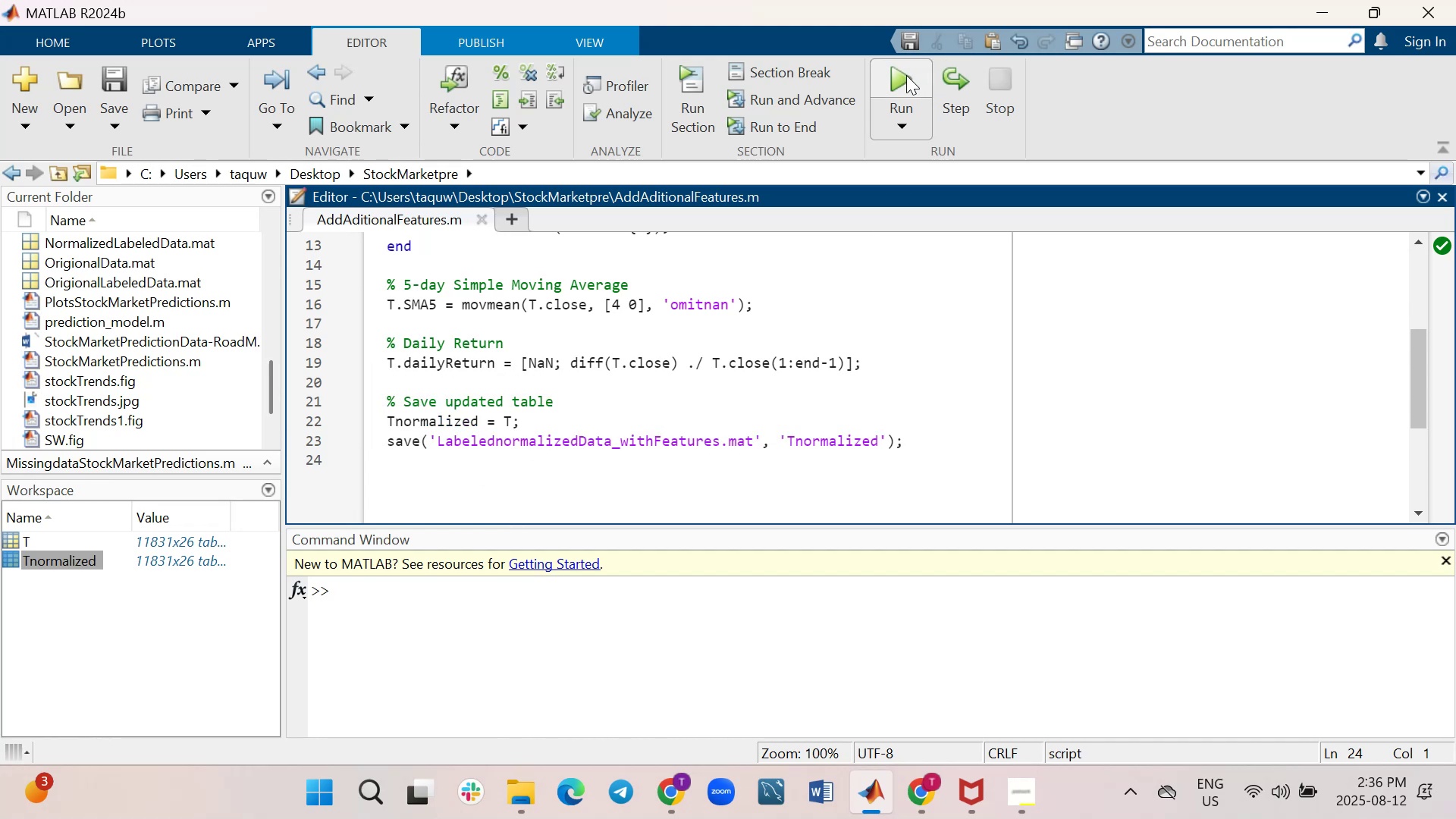 
left_click([905, 75])
 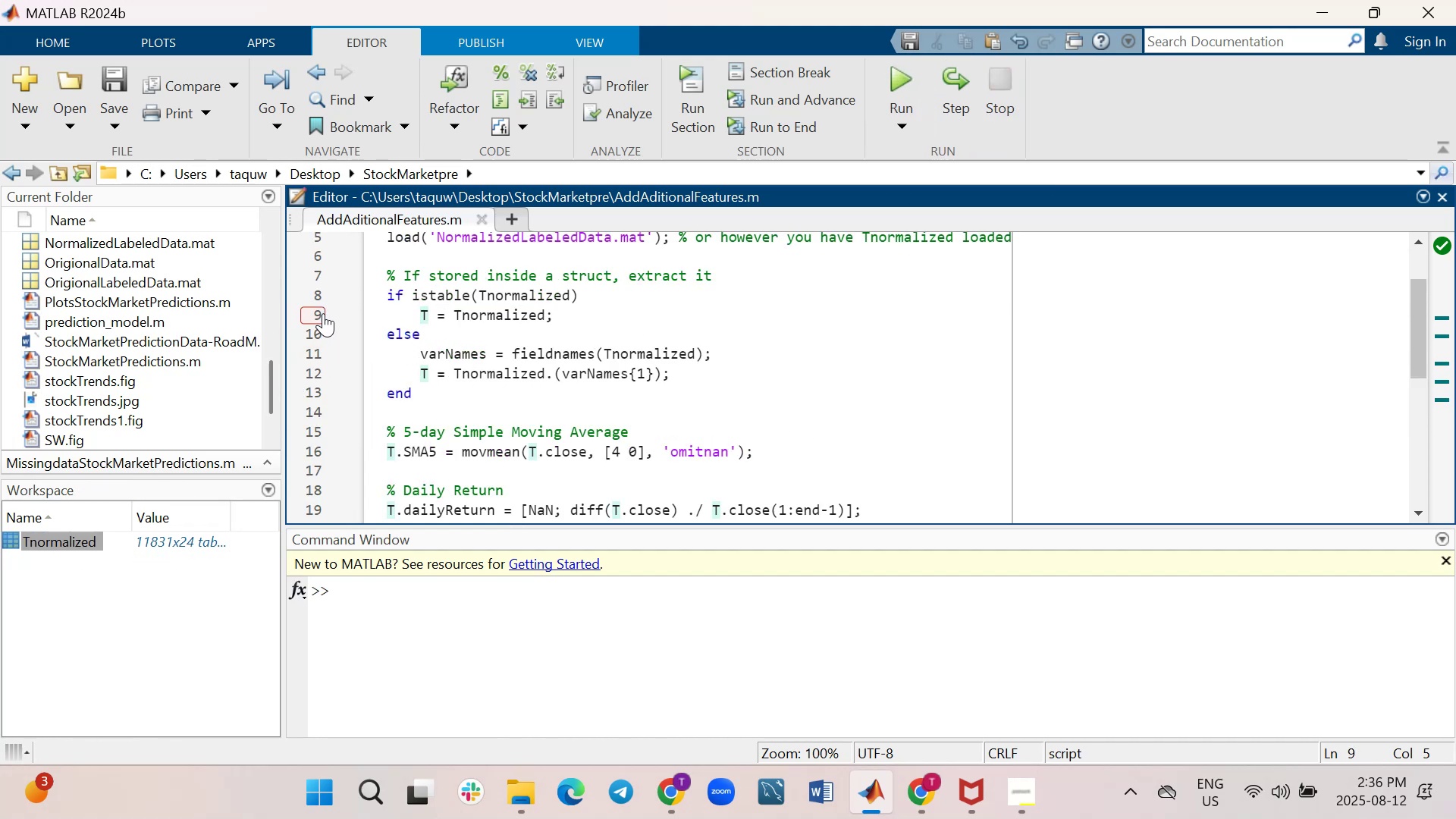 
wait(7.12)
 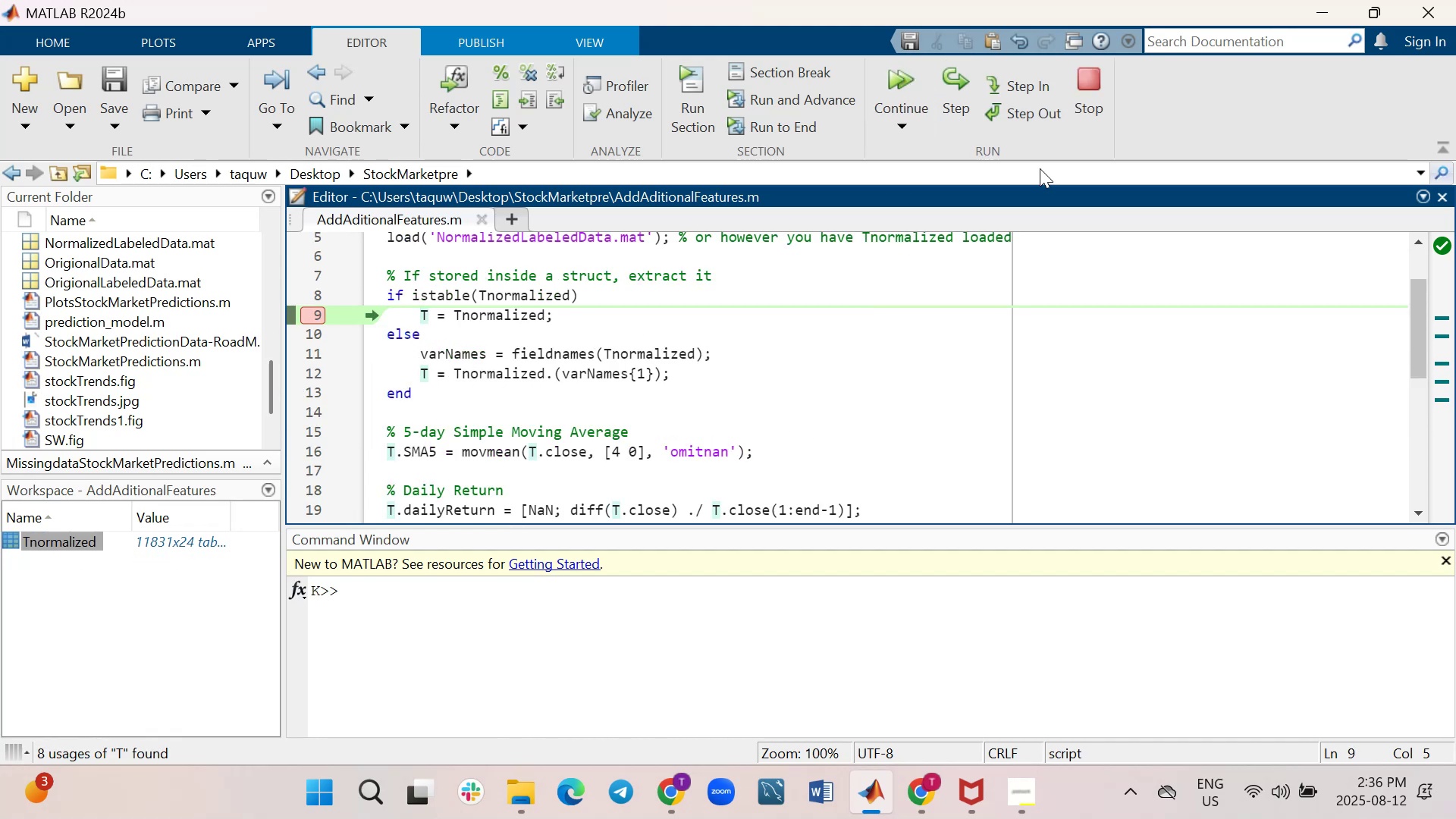 
mouse_move([328, 296])
 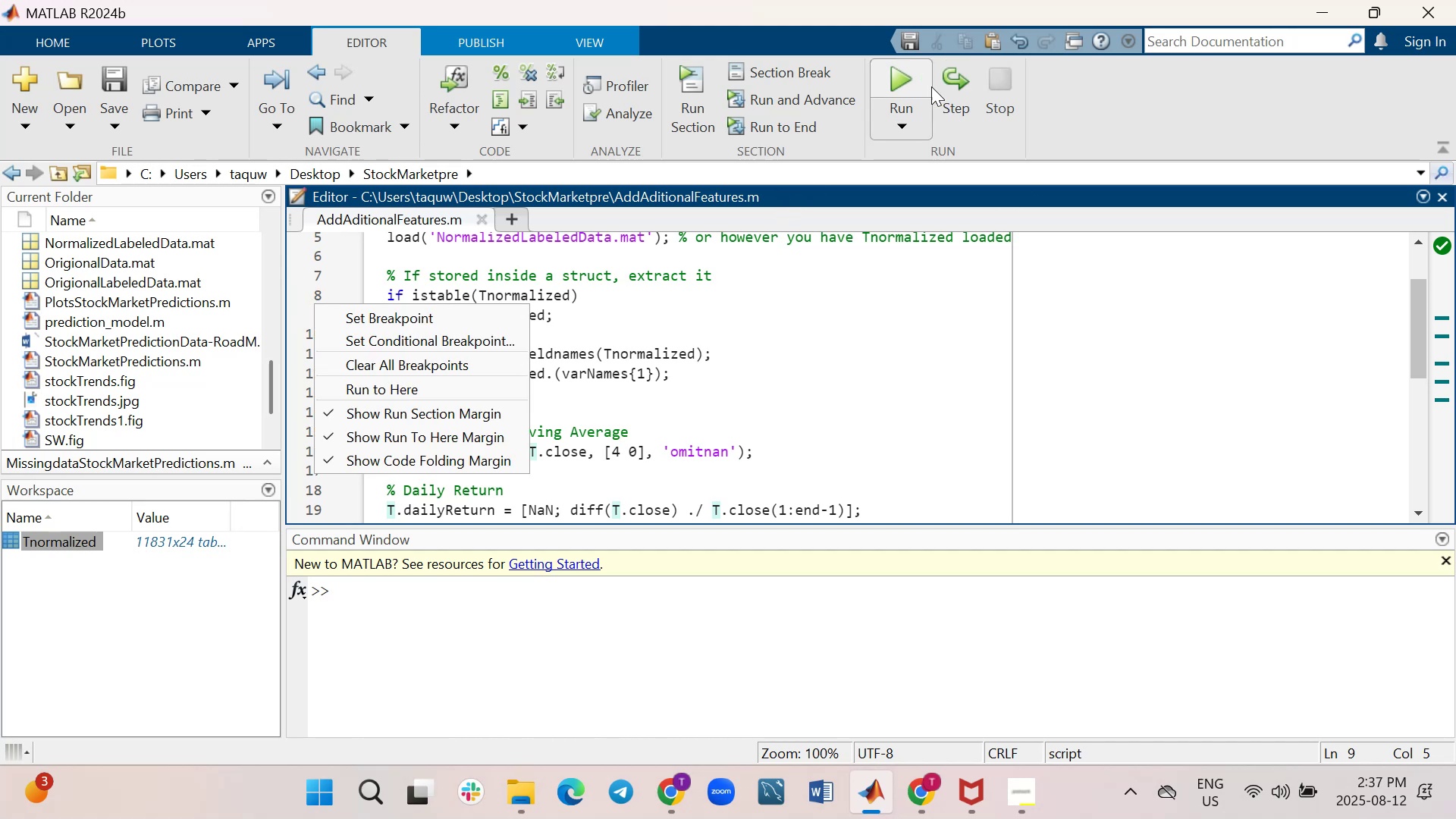 
left_click([912, 84])
 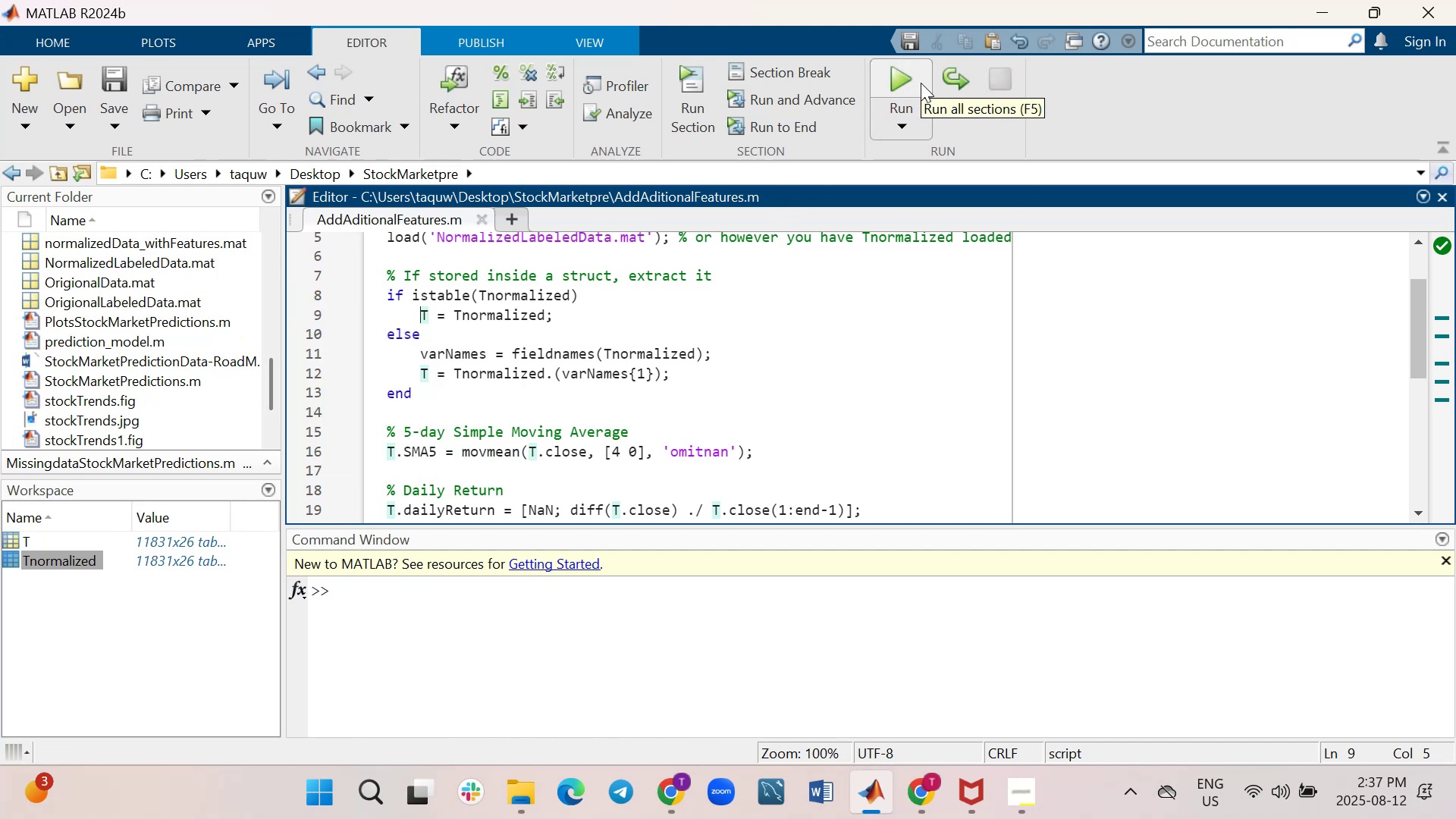 
mouse_move([844, 45])
 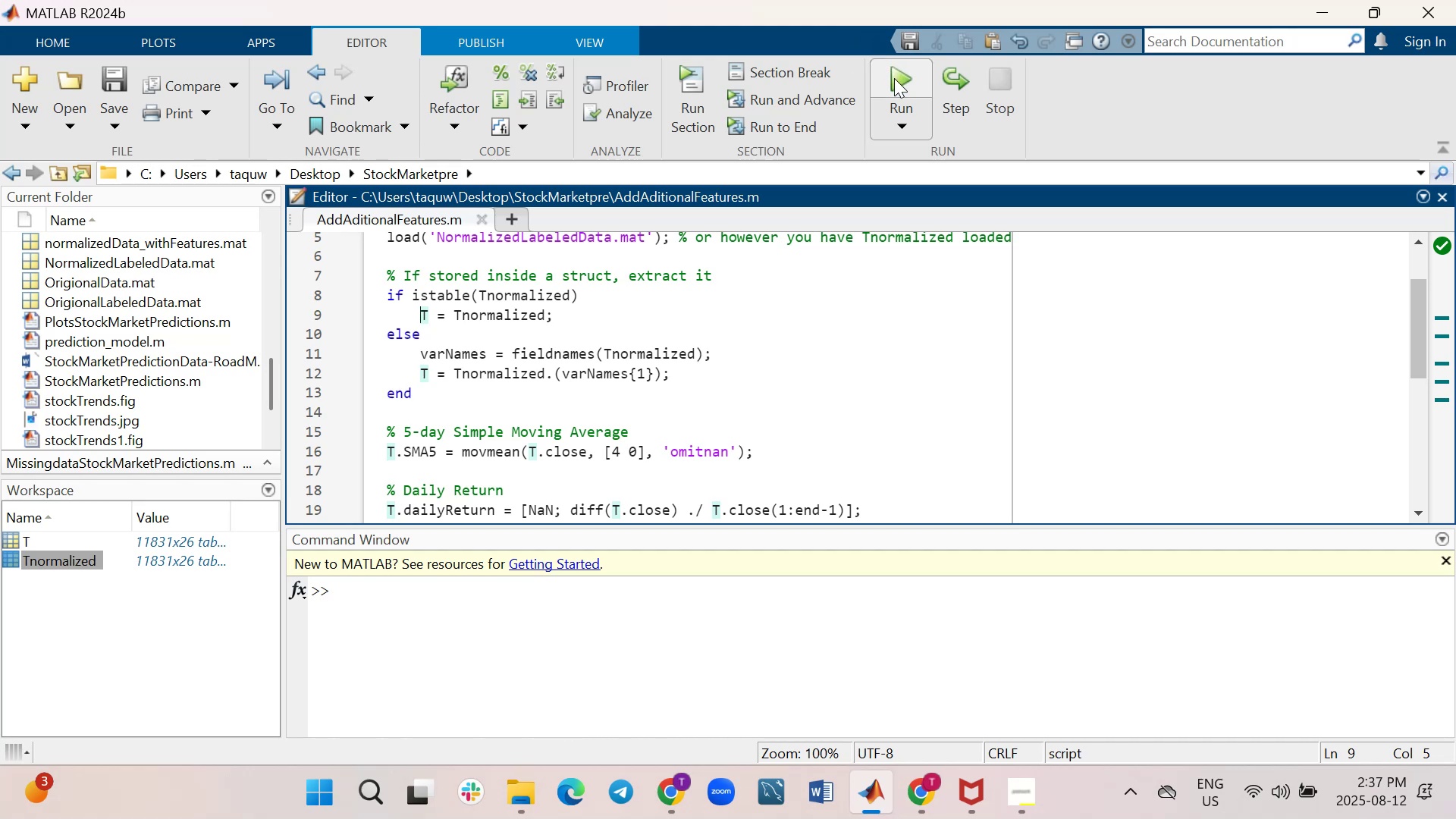 
left_click([894, 78])
 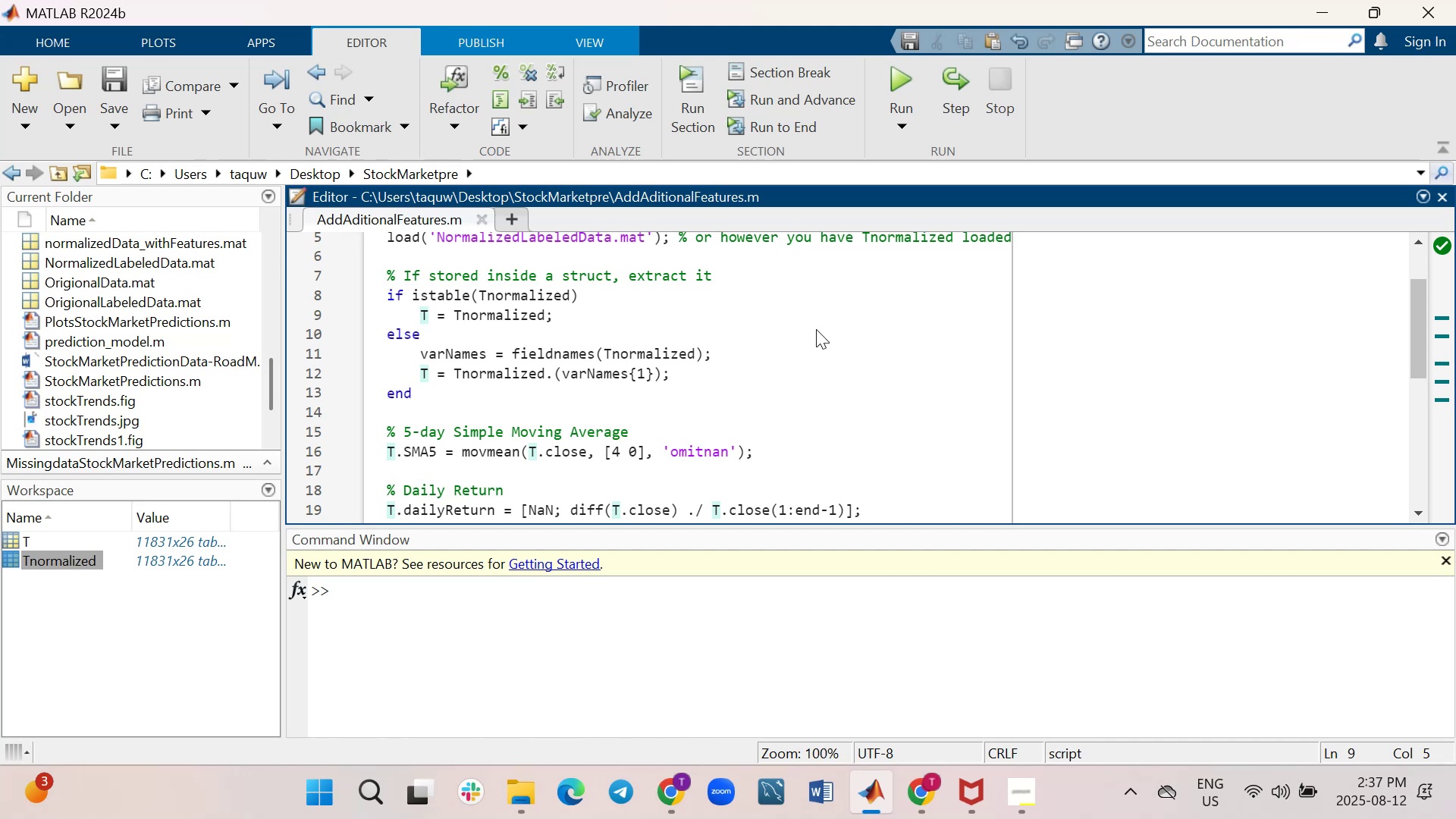 
wait(8.91)
 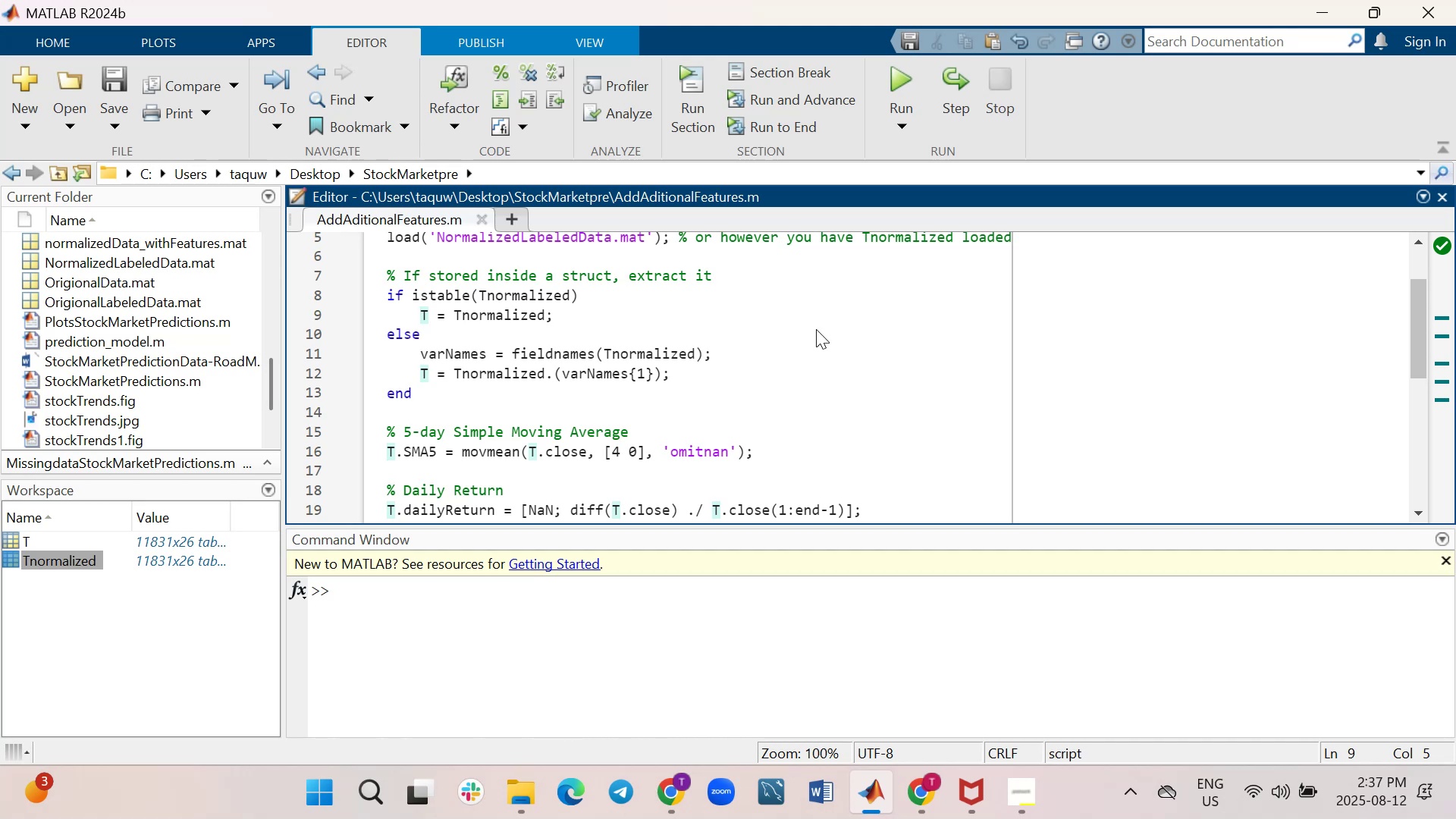 
scroll: coordinate [441, 552], scroll_direction: down, amount: 3.0
 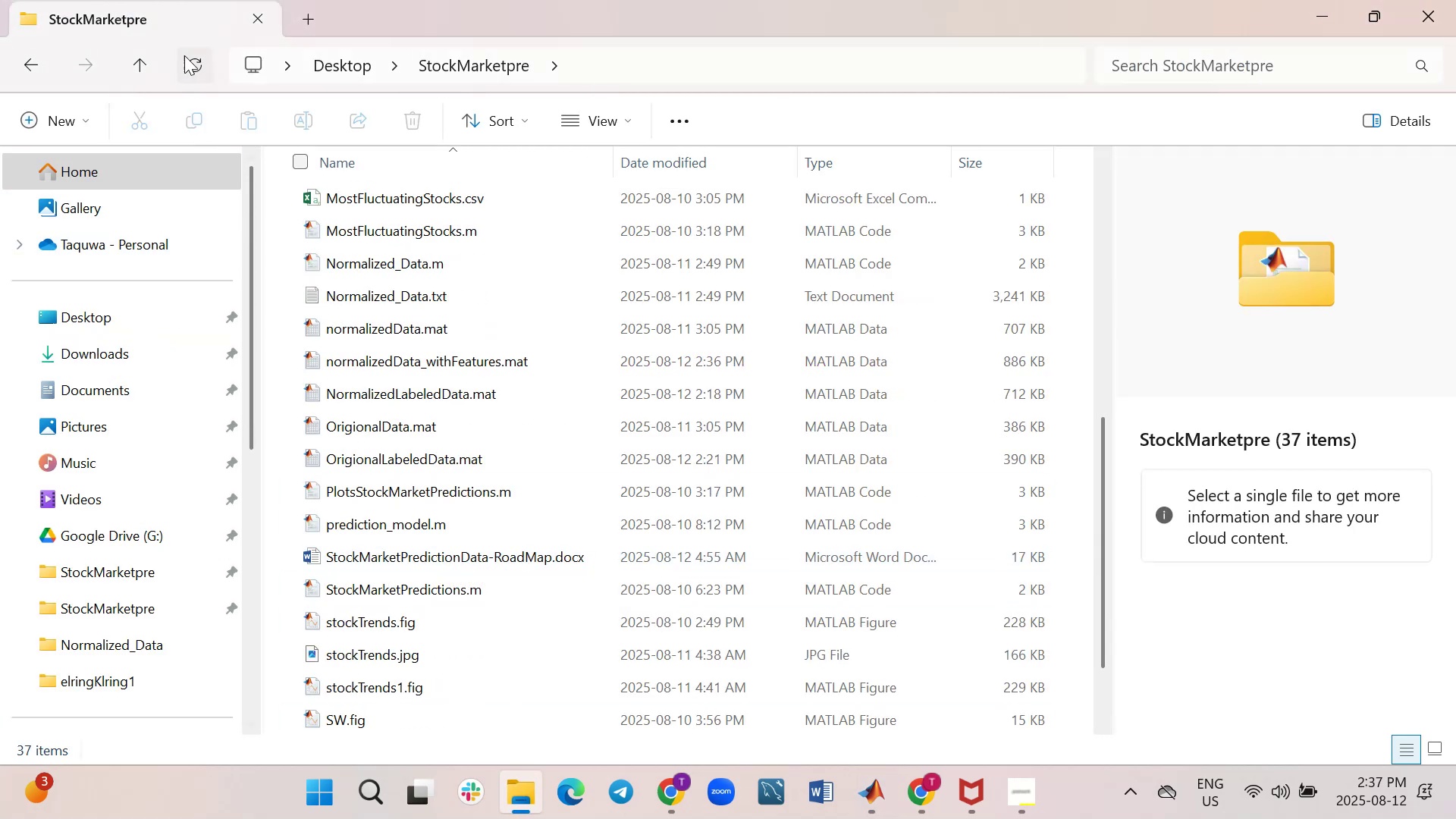 
left_click([184, 61])
 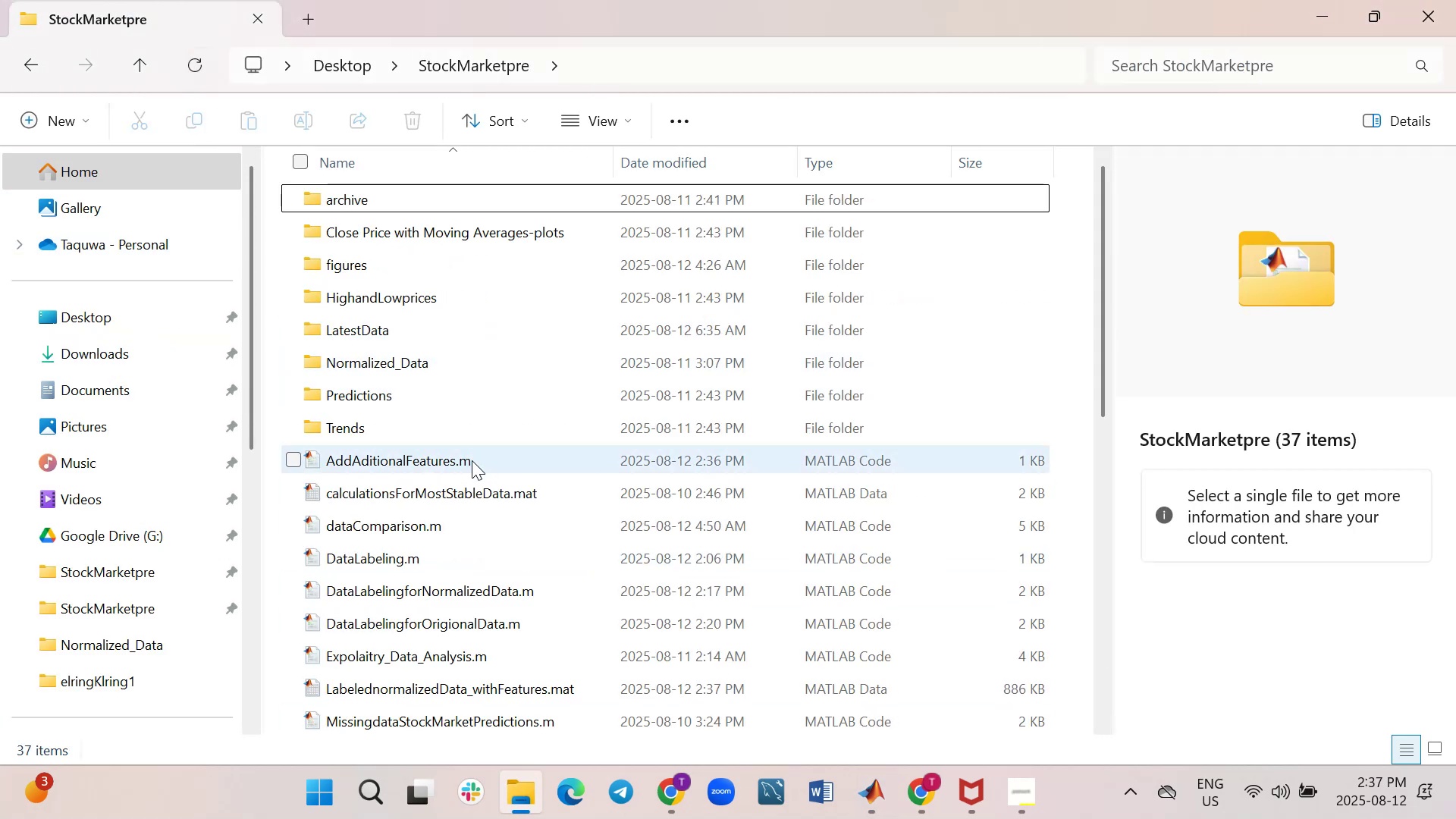 
scroll: coordinate [472, 460], scroll_direction: down, amount: 1.0
 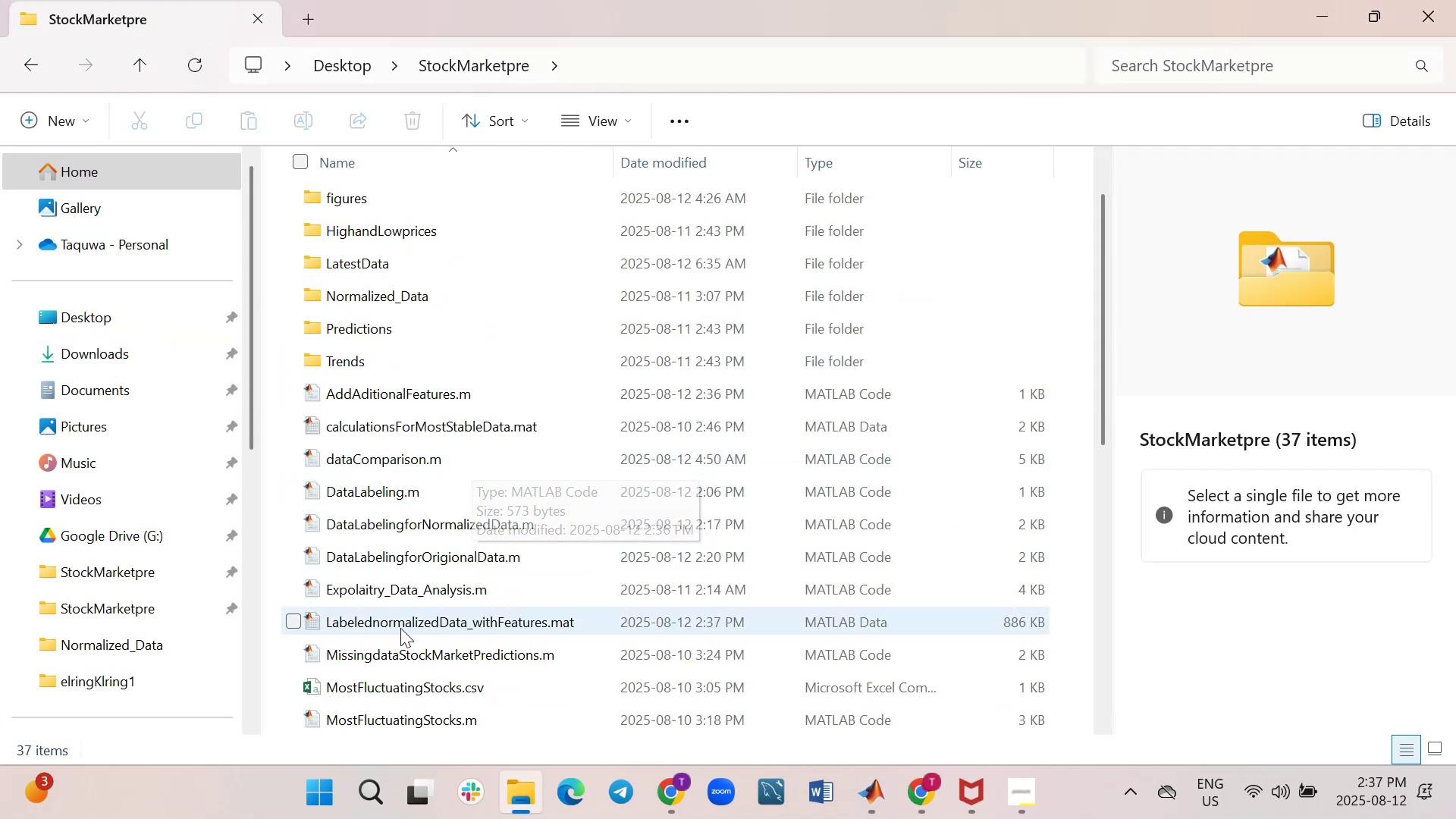 
mouse_move([420, 623])
 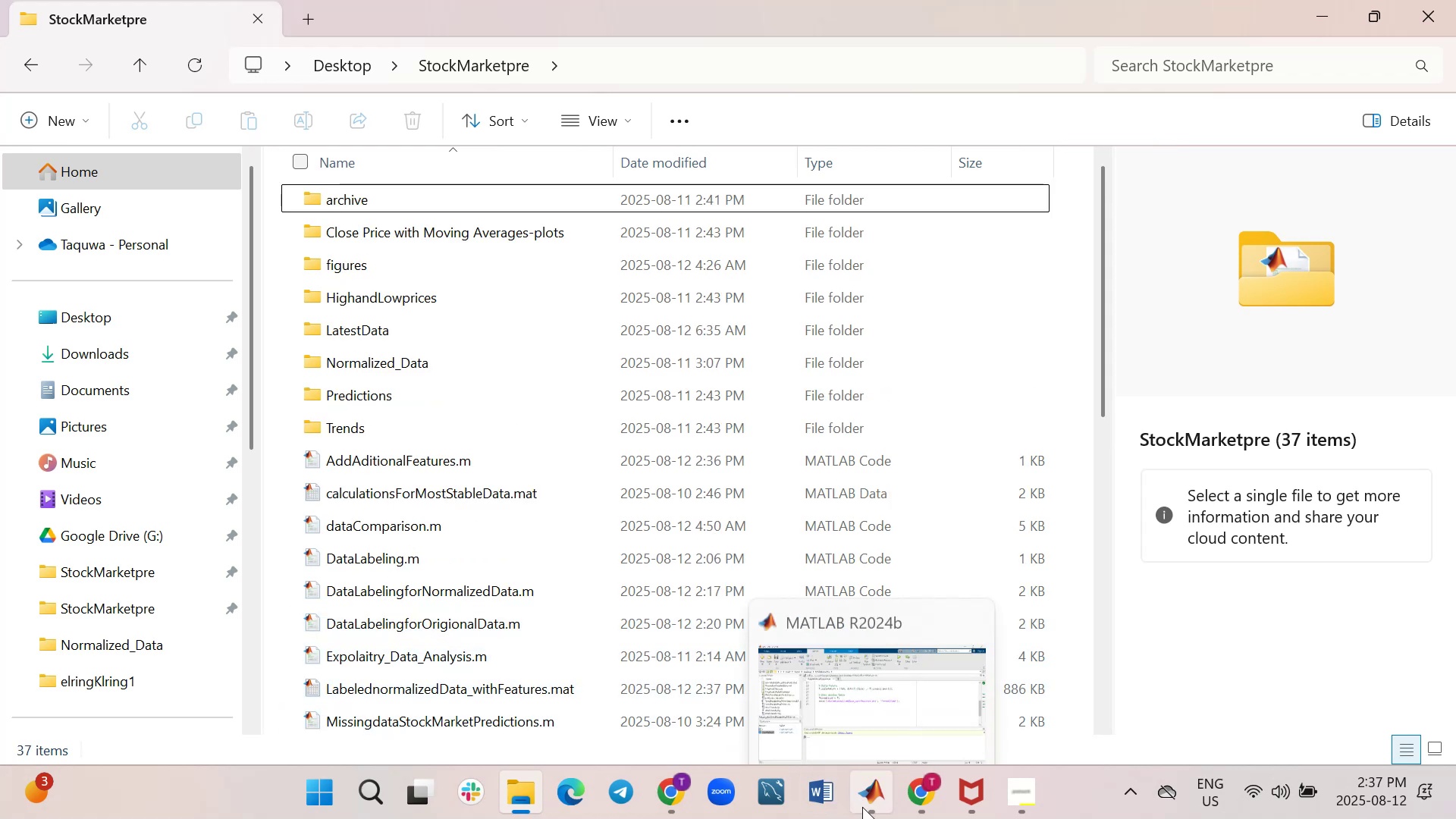 
left_click([863, 795])
 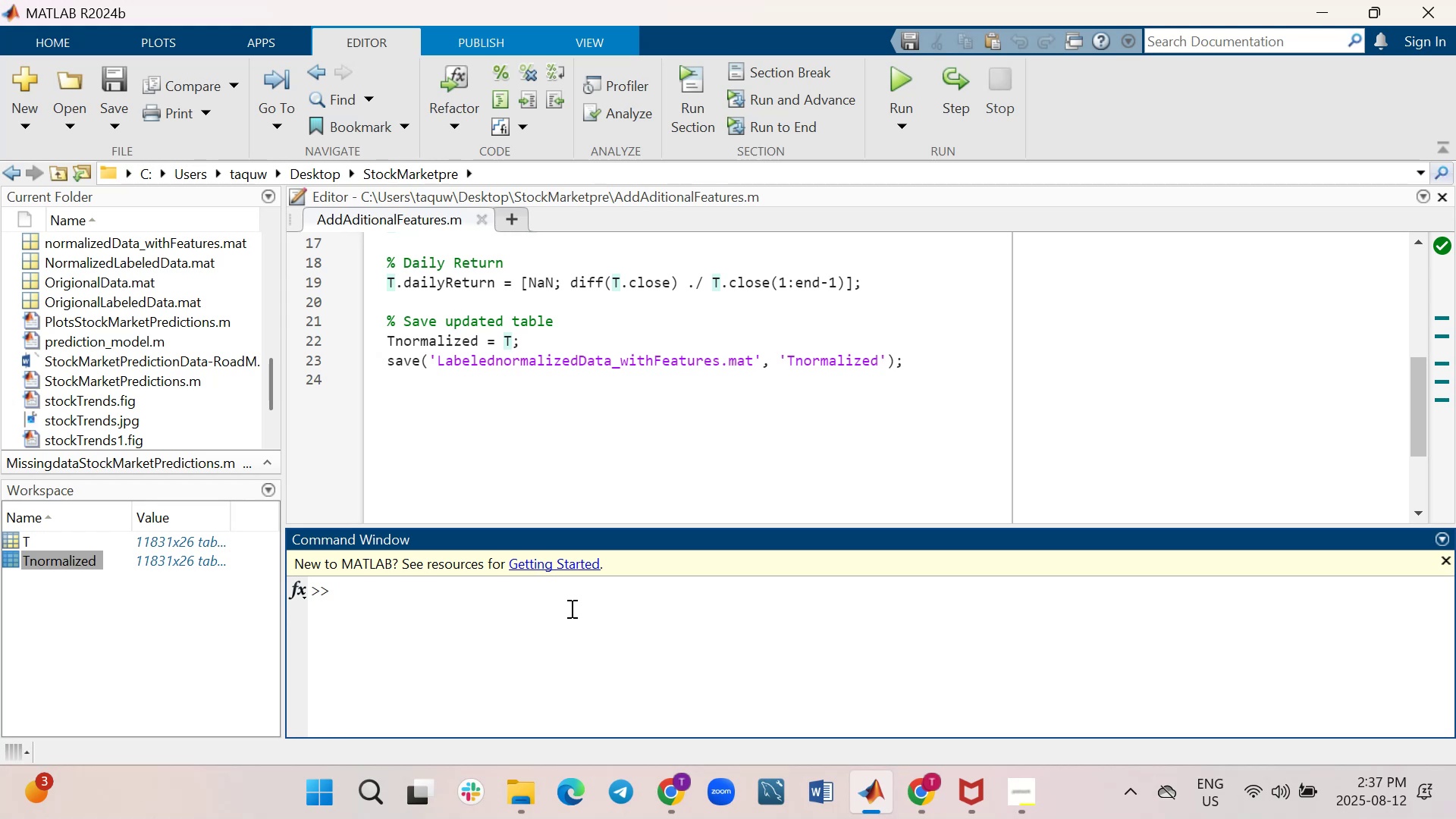 
type(load )
 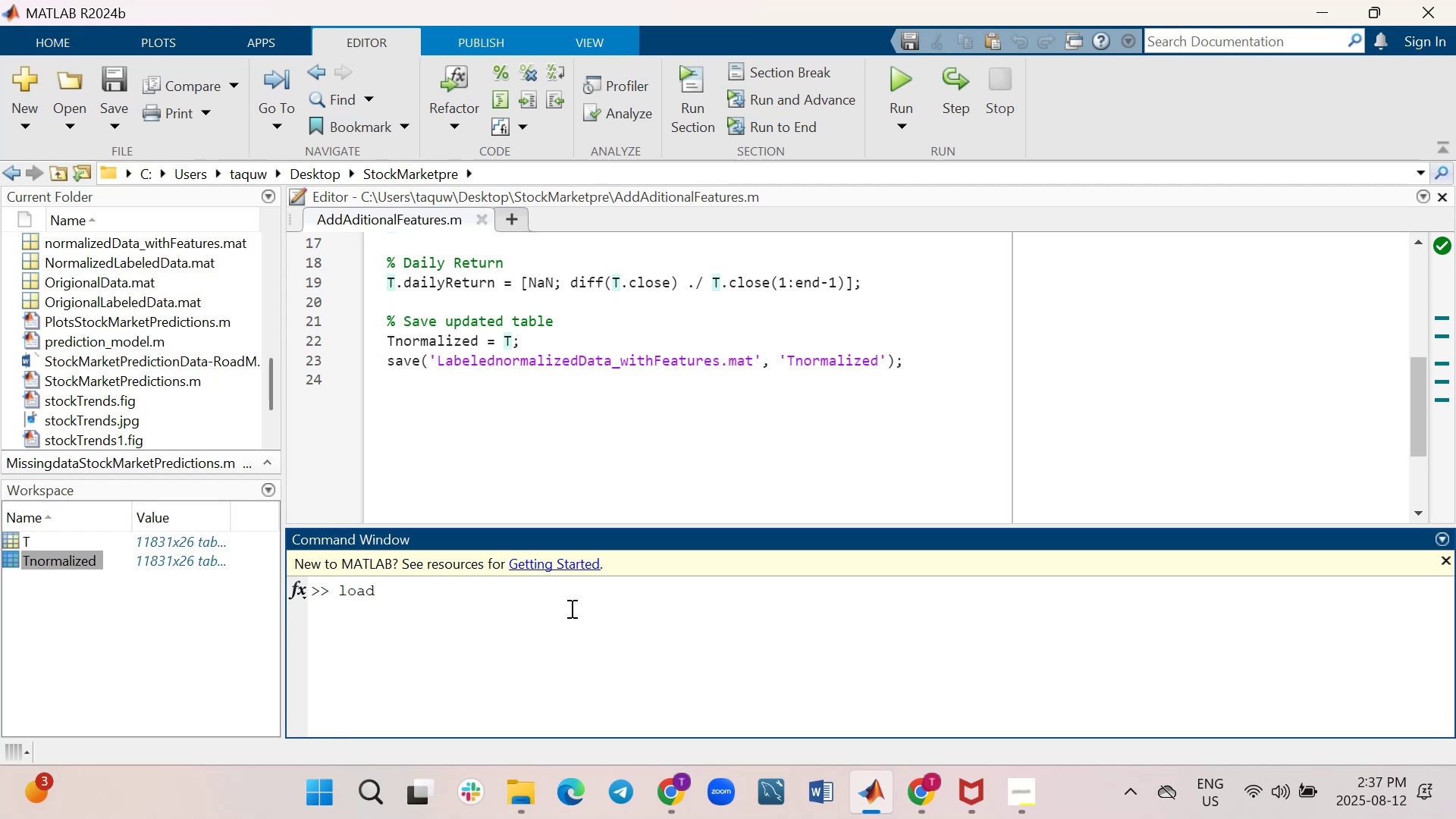 
type(labeled)
 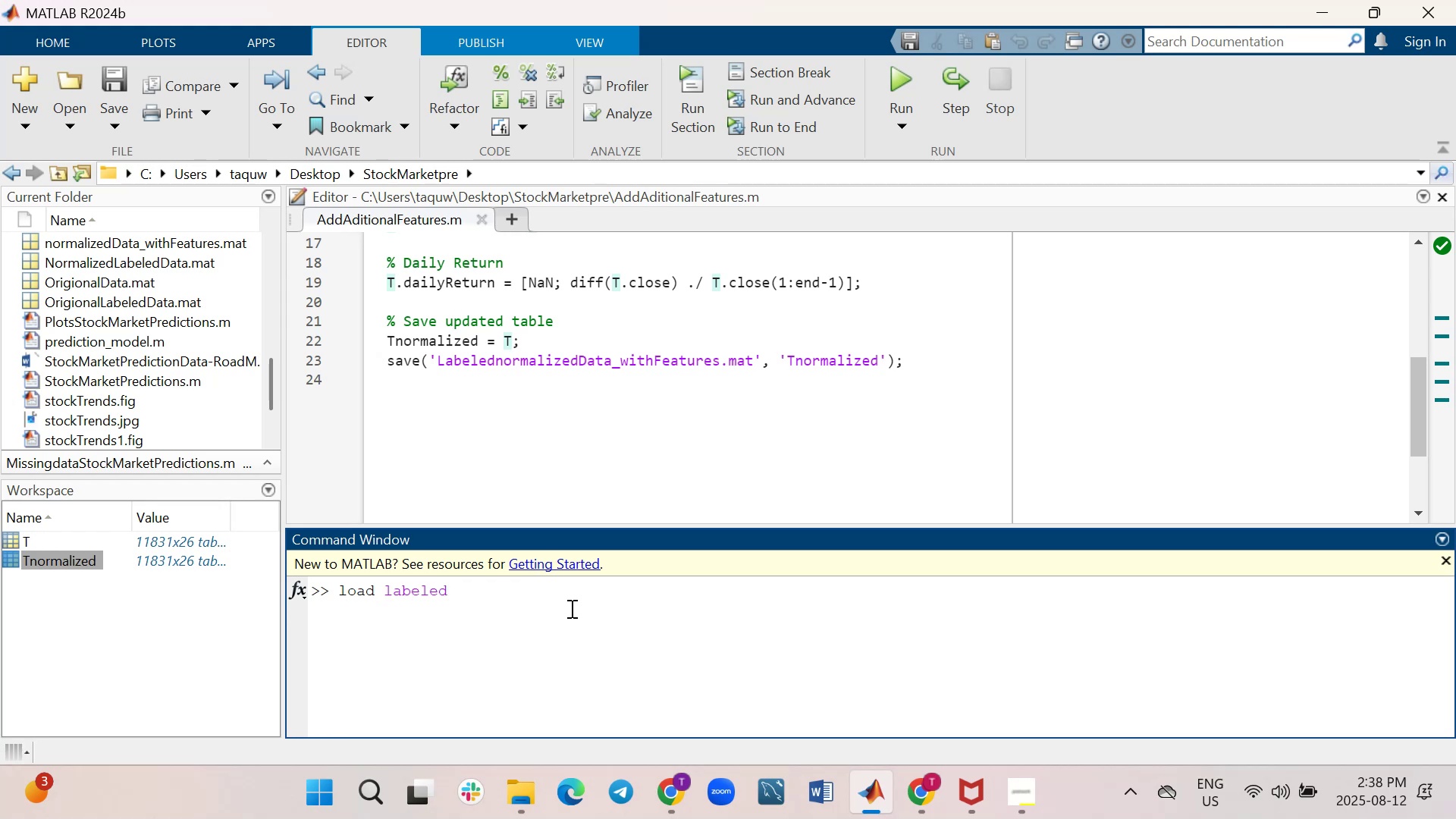 
wait(5.27)
 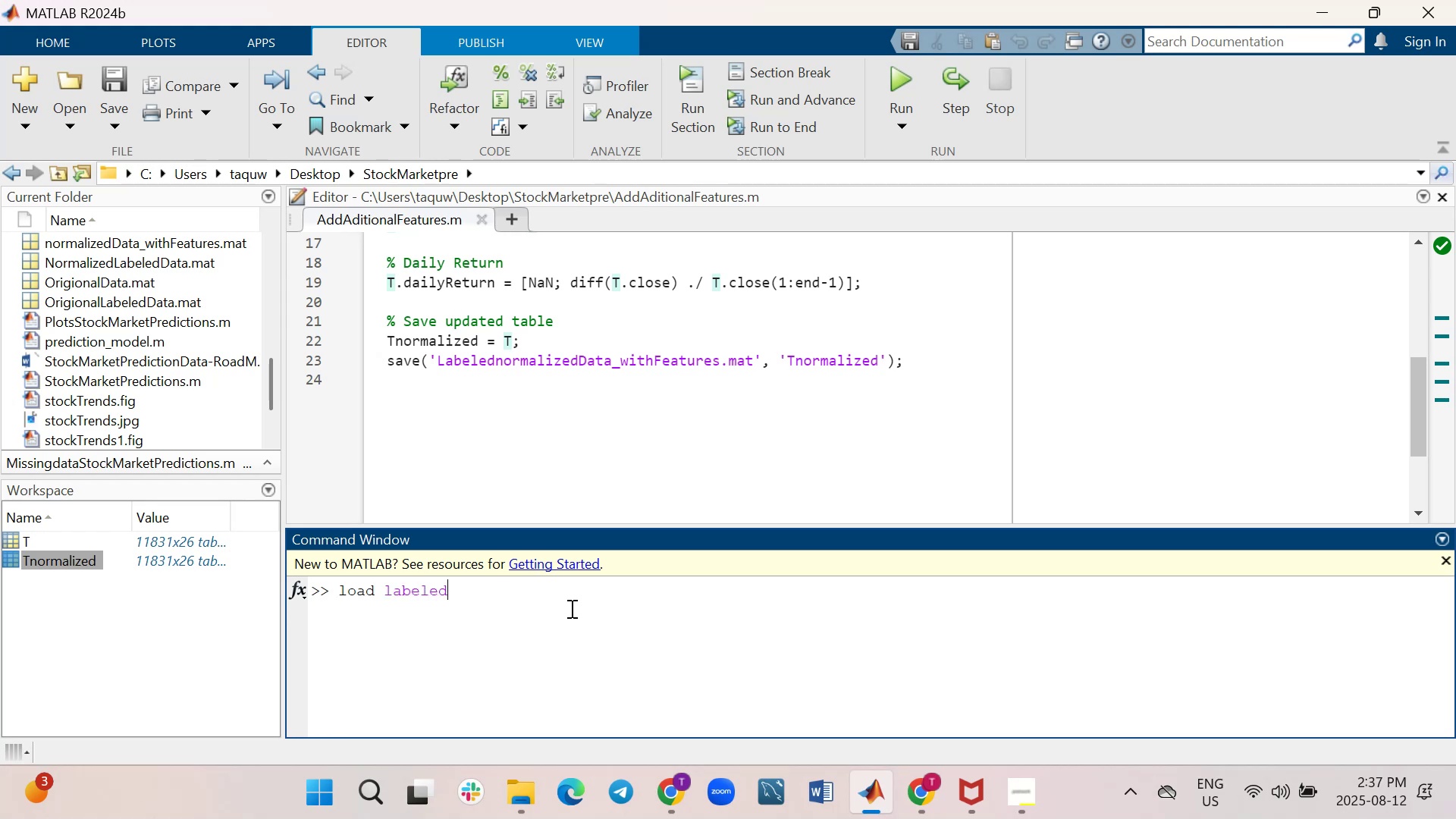 
key(Backspace)
key(Backspace)
key(Backspace)
key(Backspace)
key(Backspace)
key(Backspace)
key(Backspace)
type(Labelednor)
 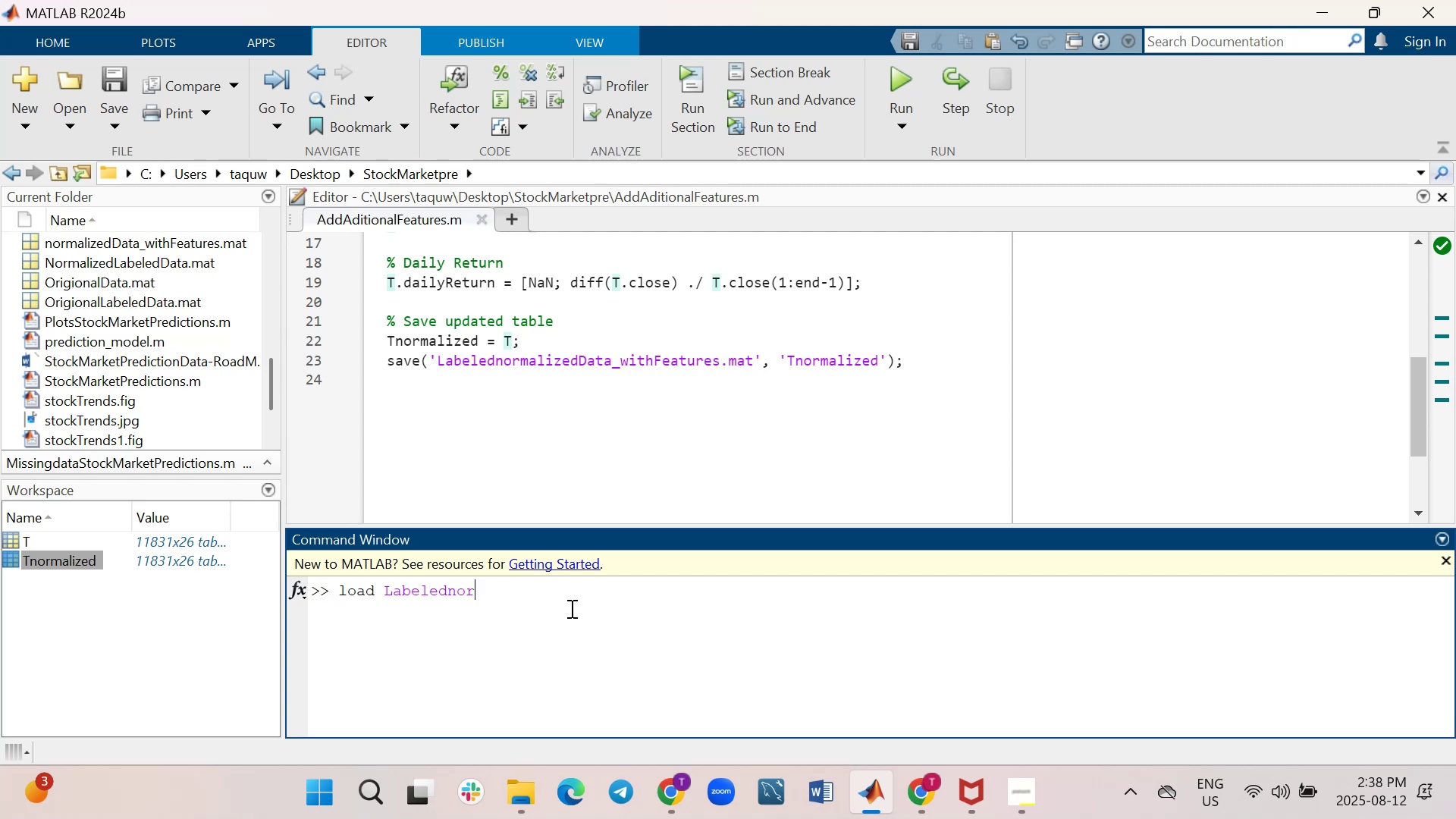 
type(malizedData)
 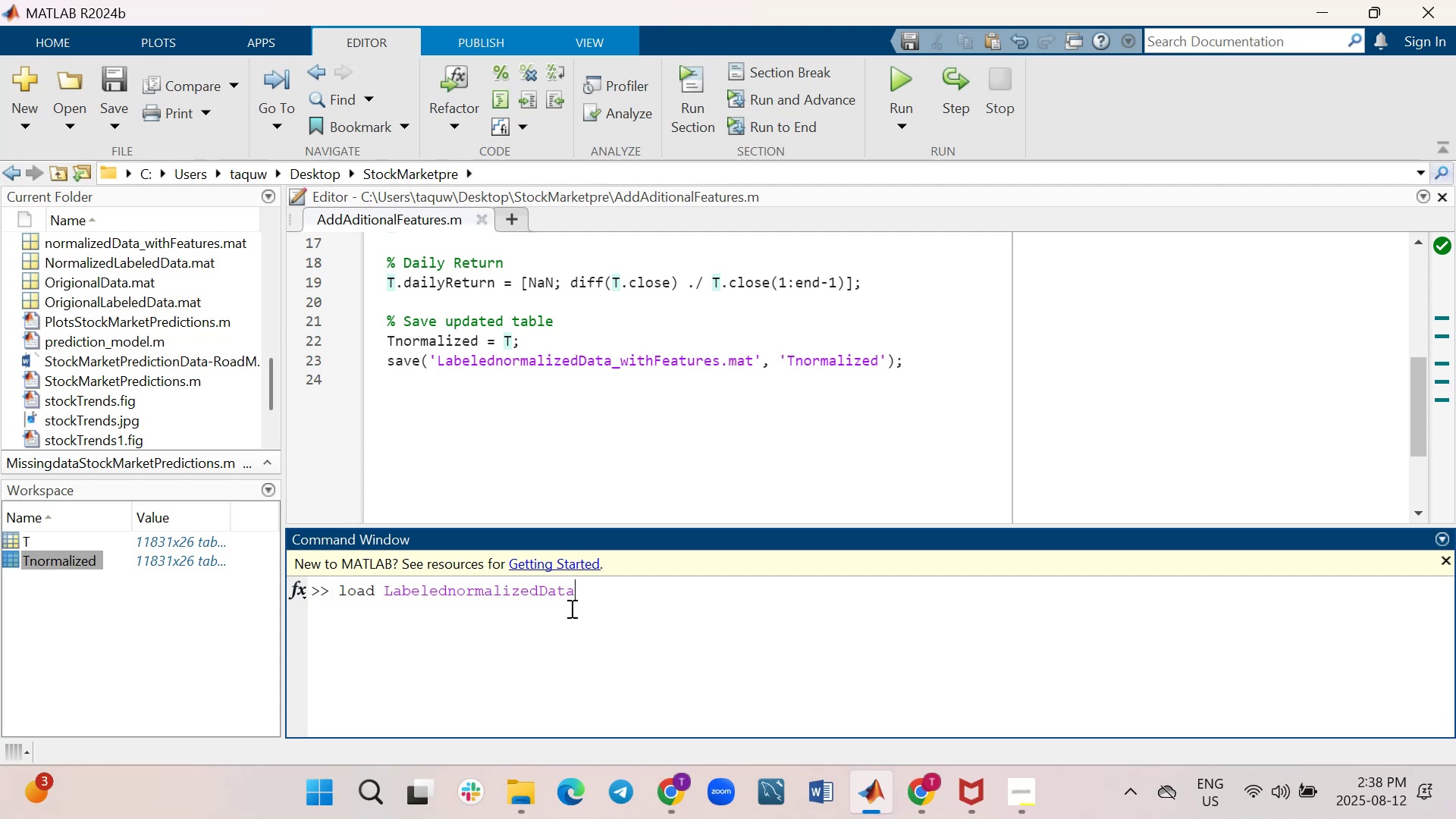 
key(Enter)
 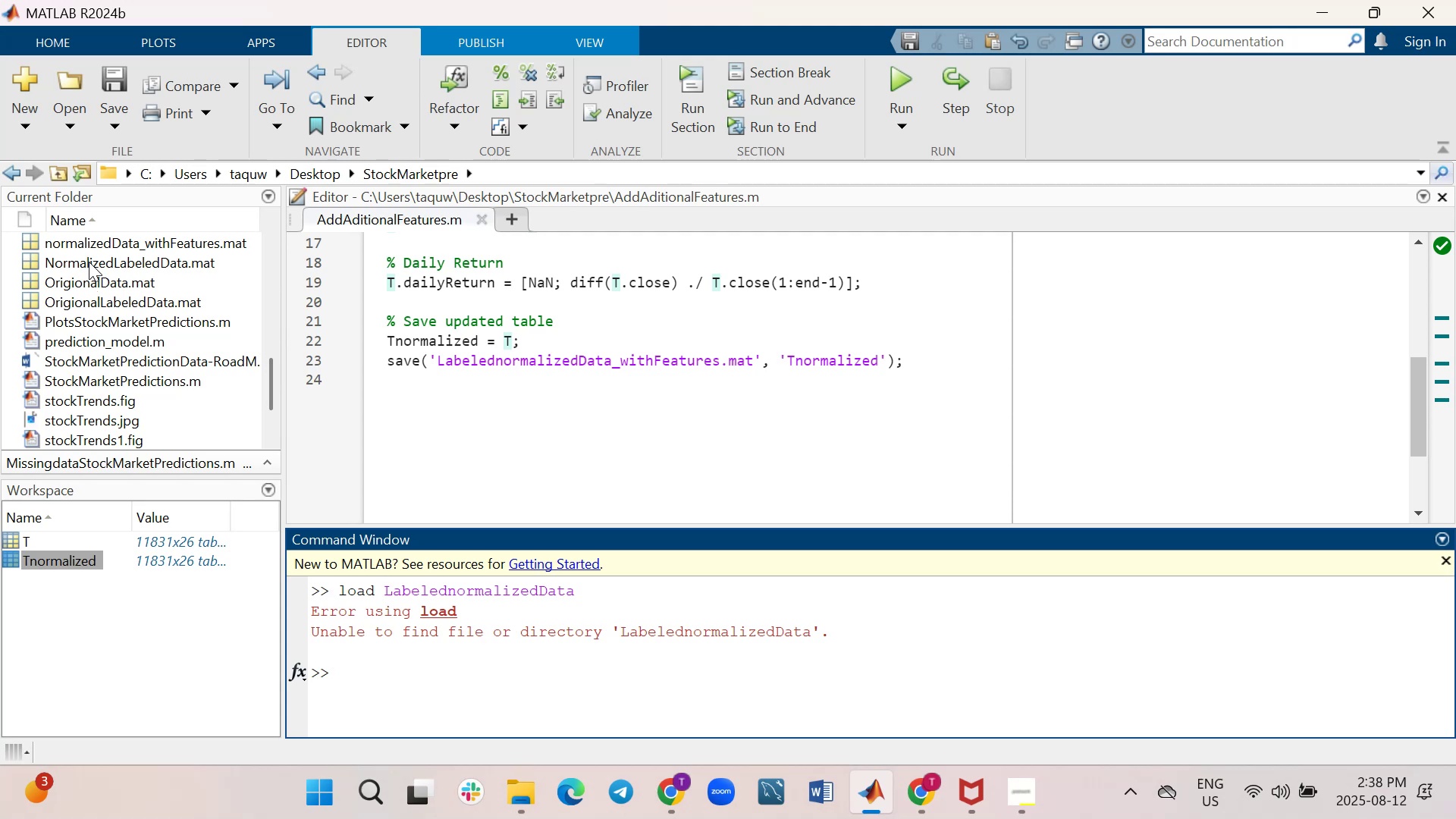 
wait(23.38)
 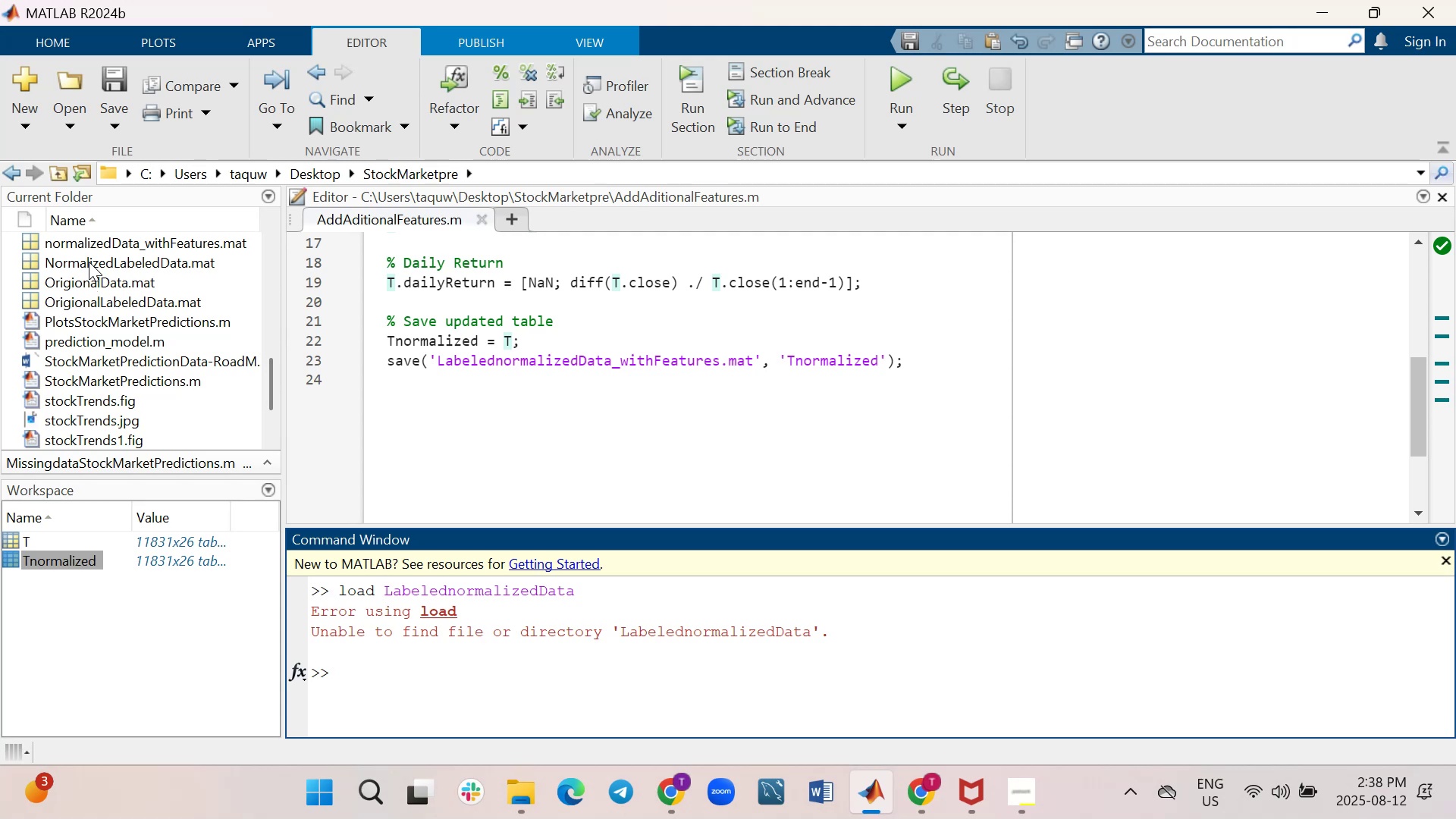 
scroll: coordinate [126, 369], scroll_direction: up, amount: 6.0
 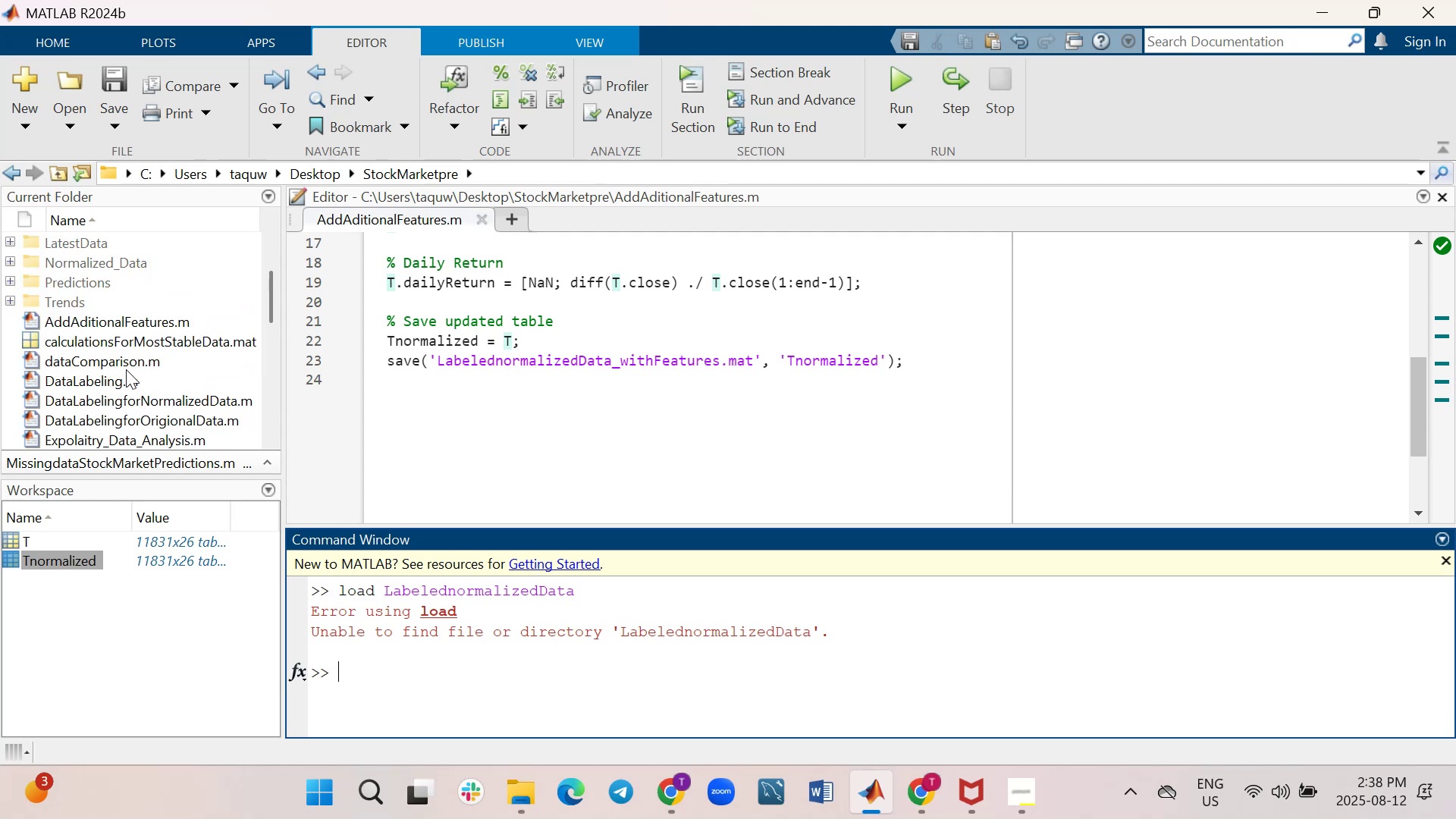 
scroll: coordinate [126, 369], scroll_direction: down, amount: 1.0
 